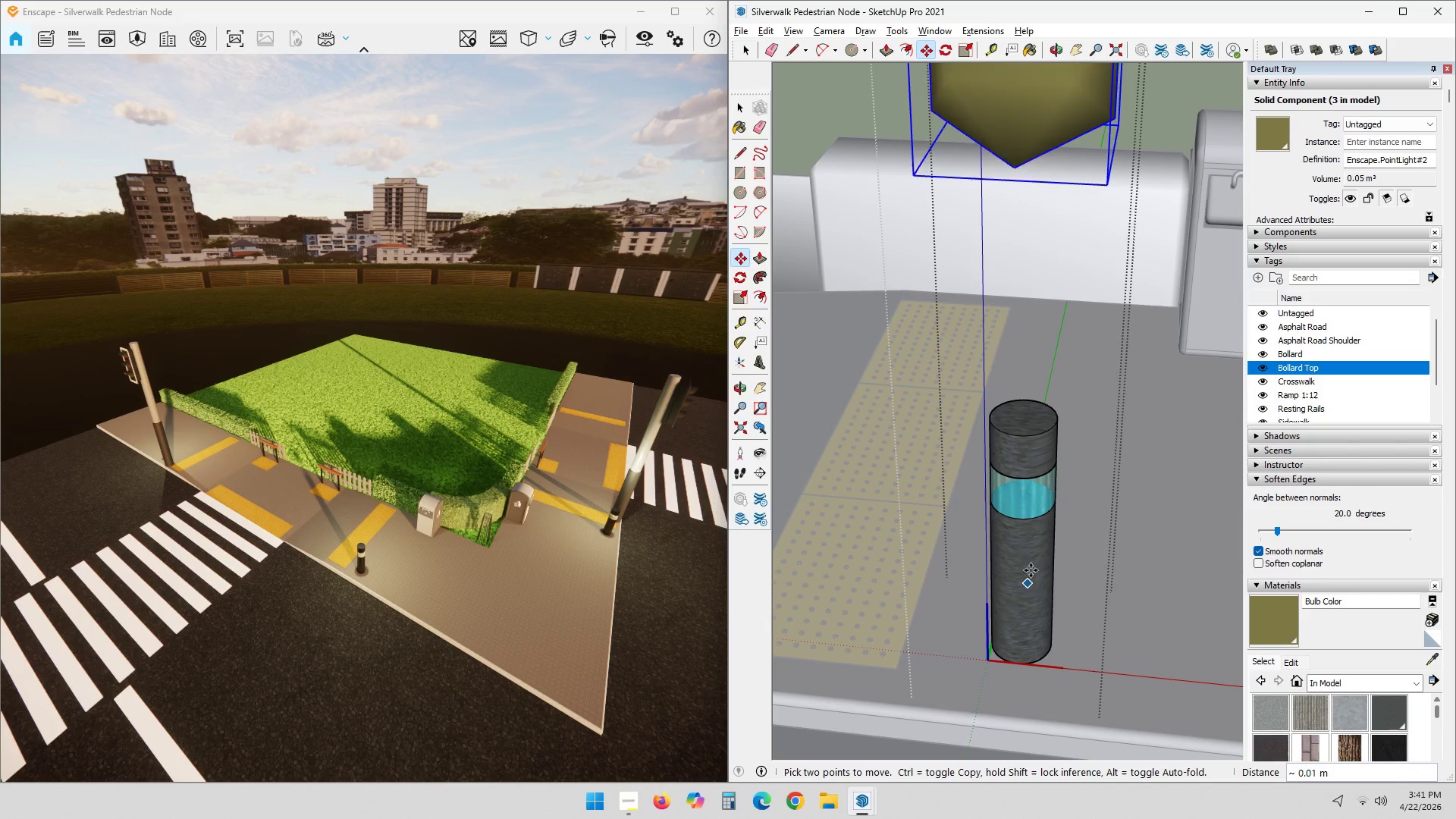 
double_click([1033, 550])
 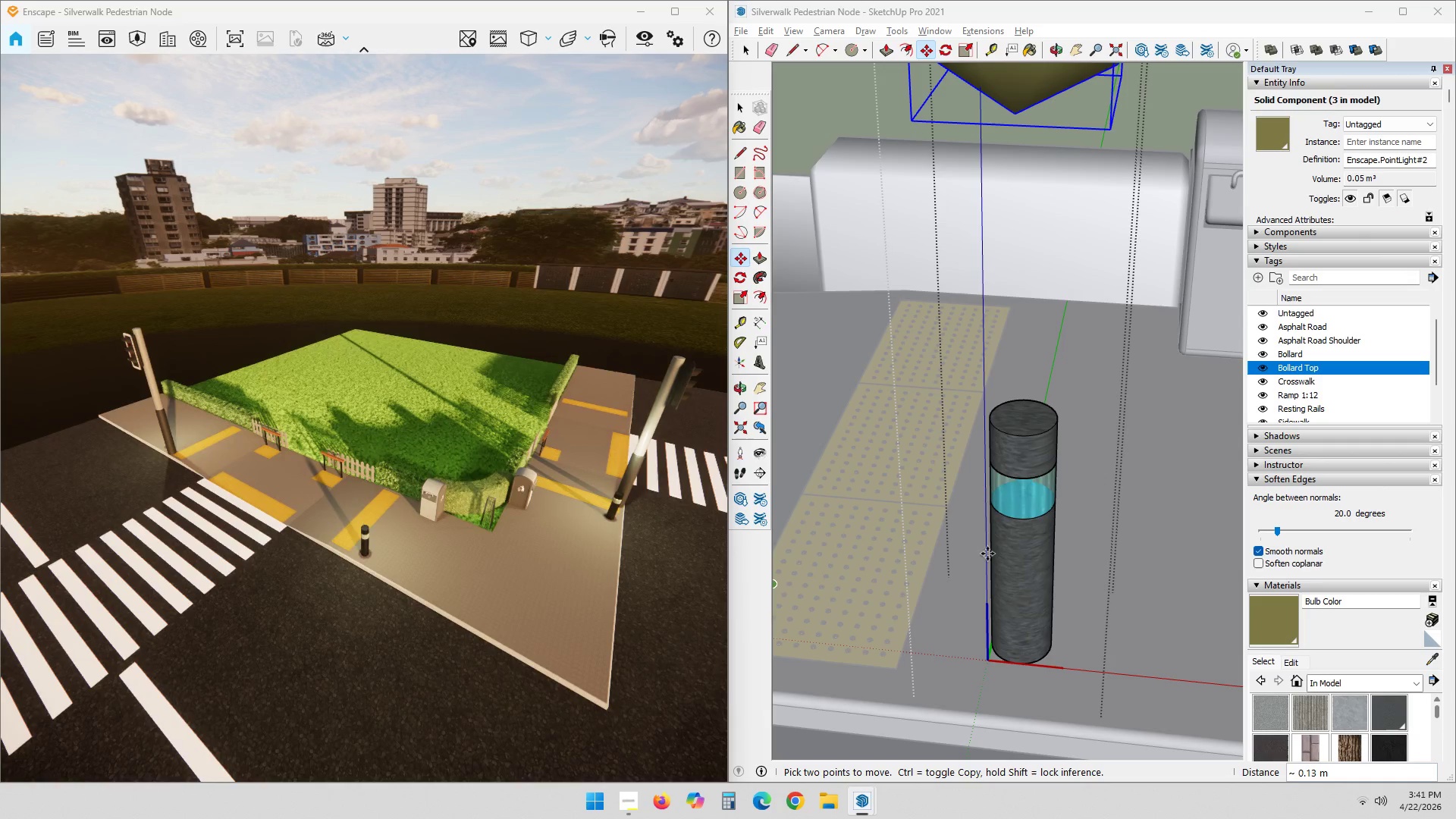 
key(Space)
 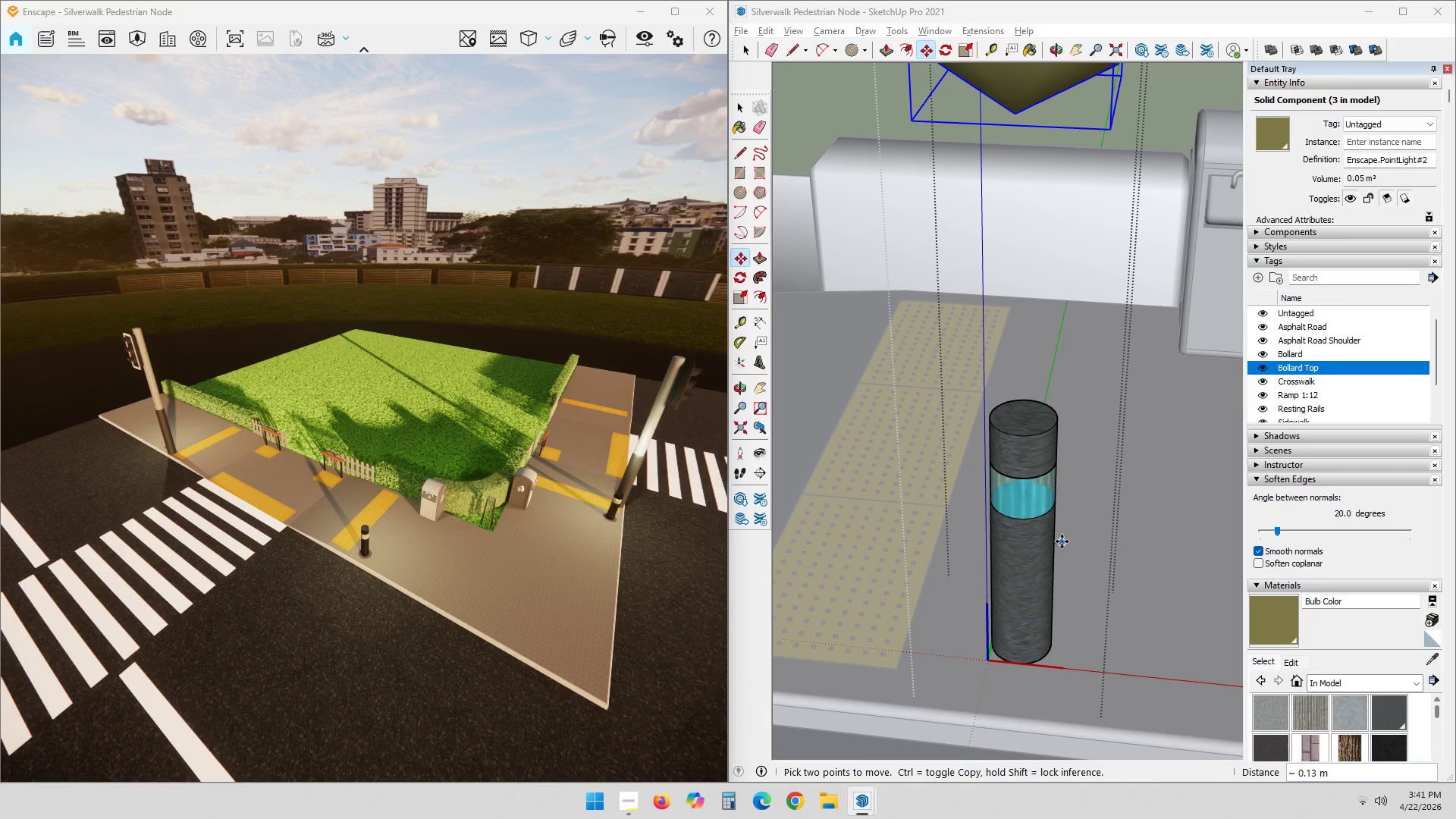 
key(Escape)
 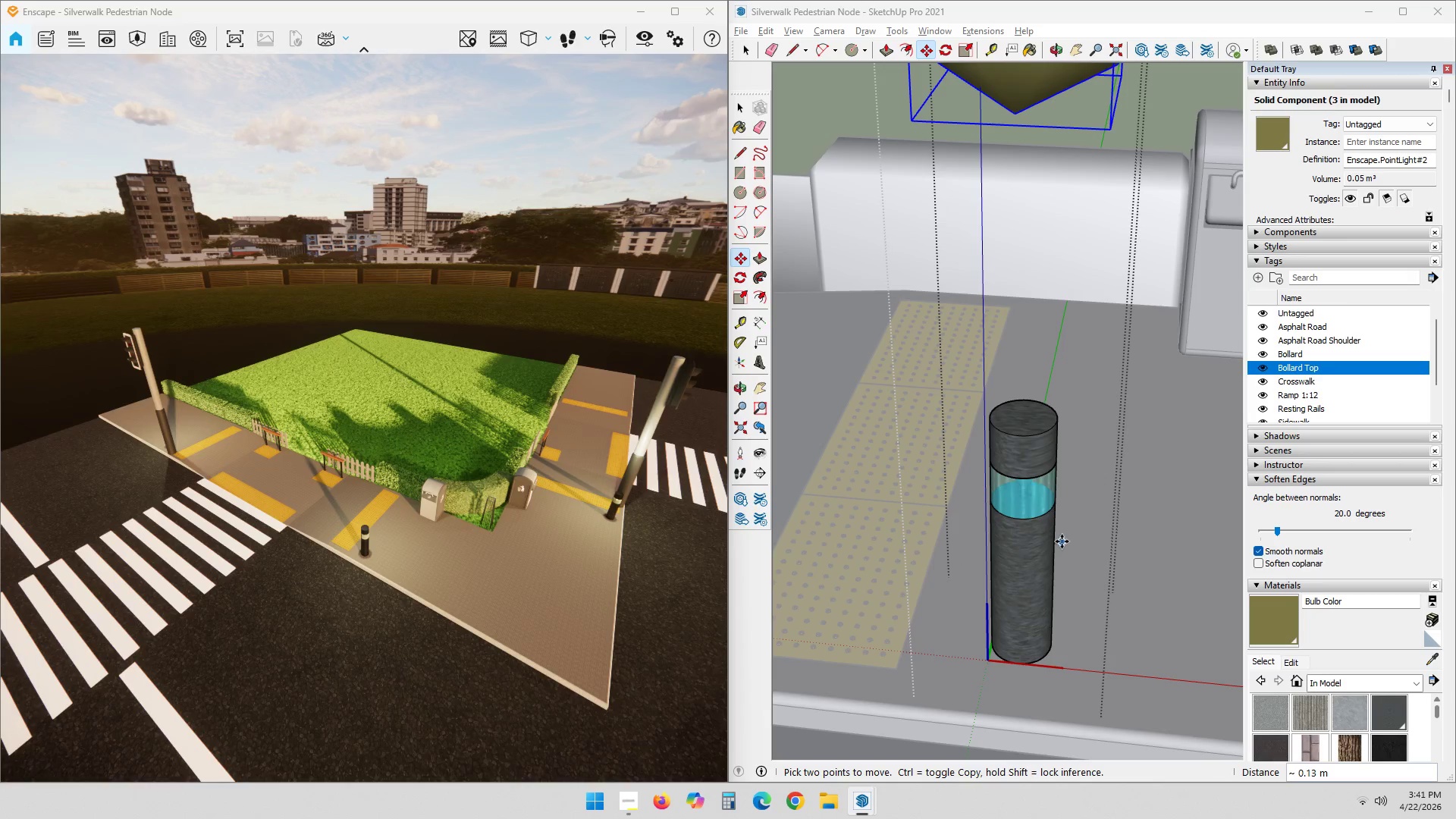 
key(Escape)
 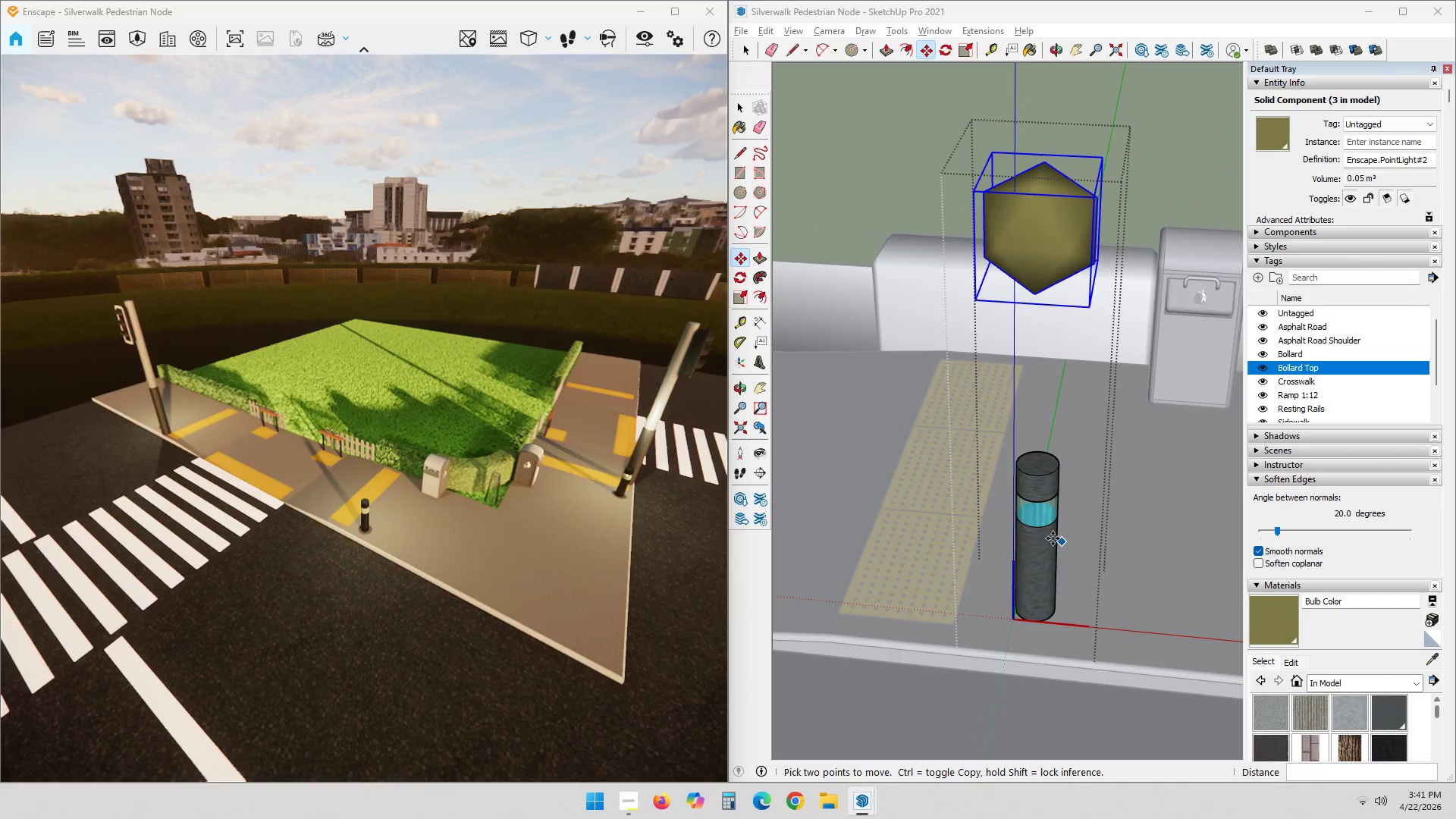 
key(Escape)
 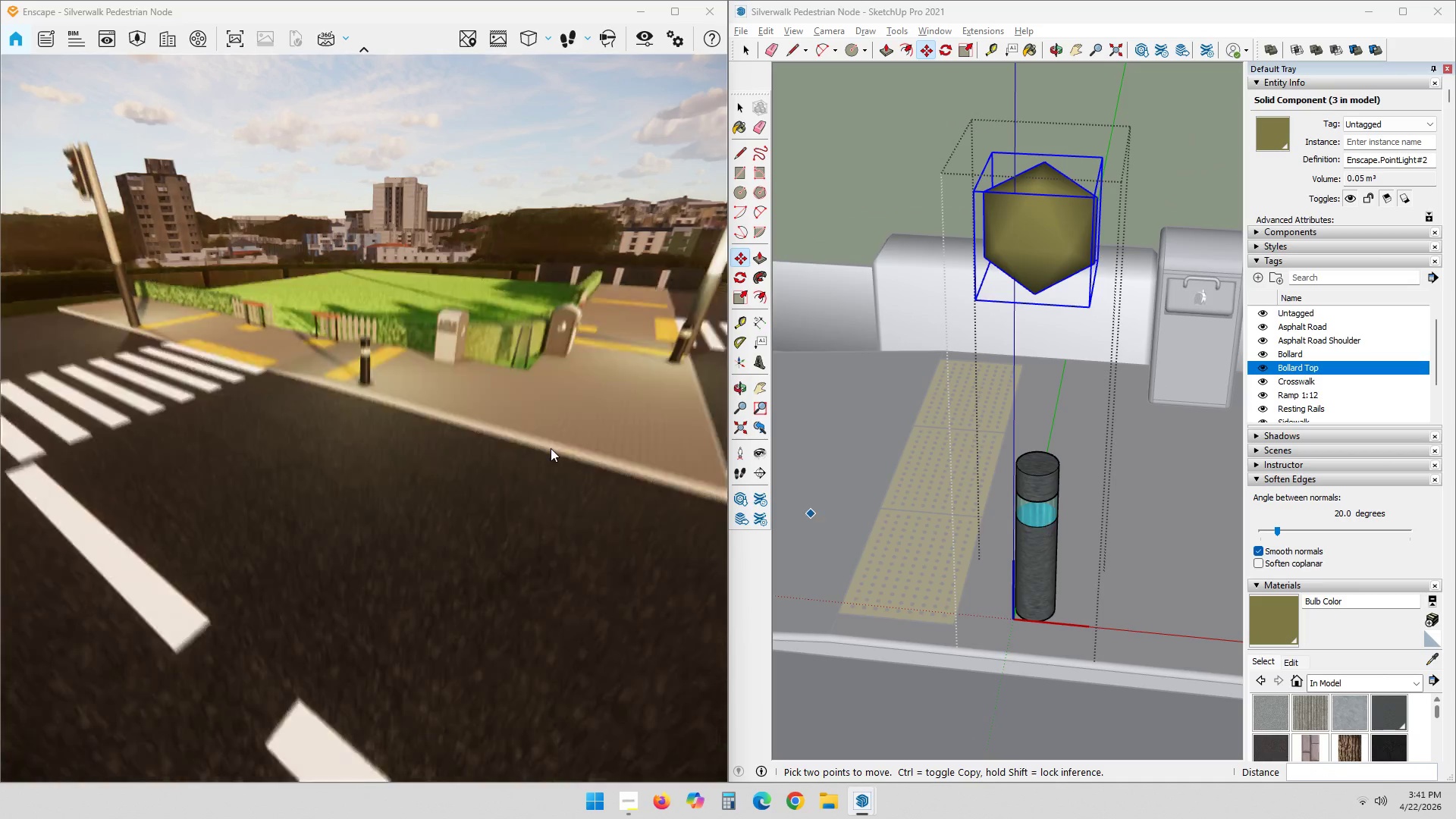 
scroll: coordinate [554, 448], scroll_direction: down, amount: 6.0
 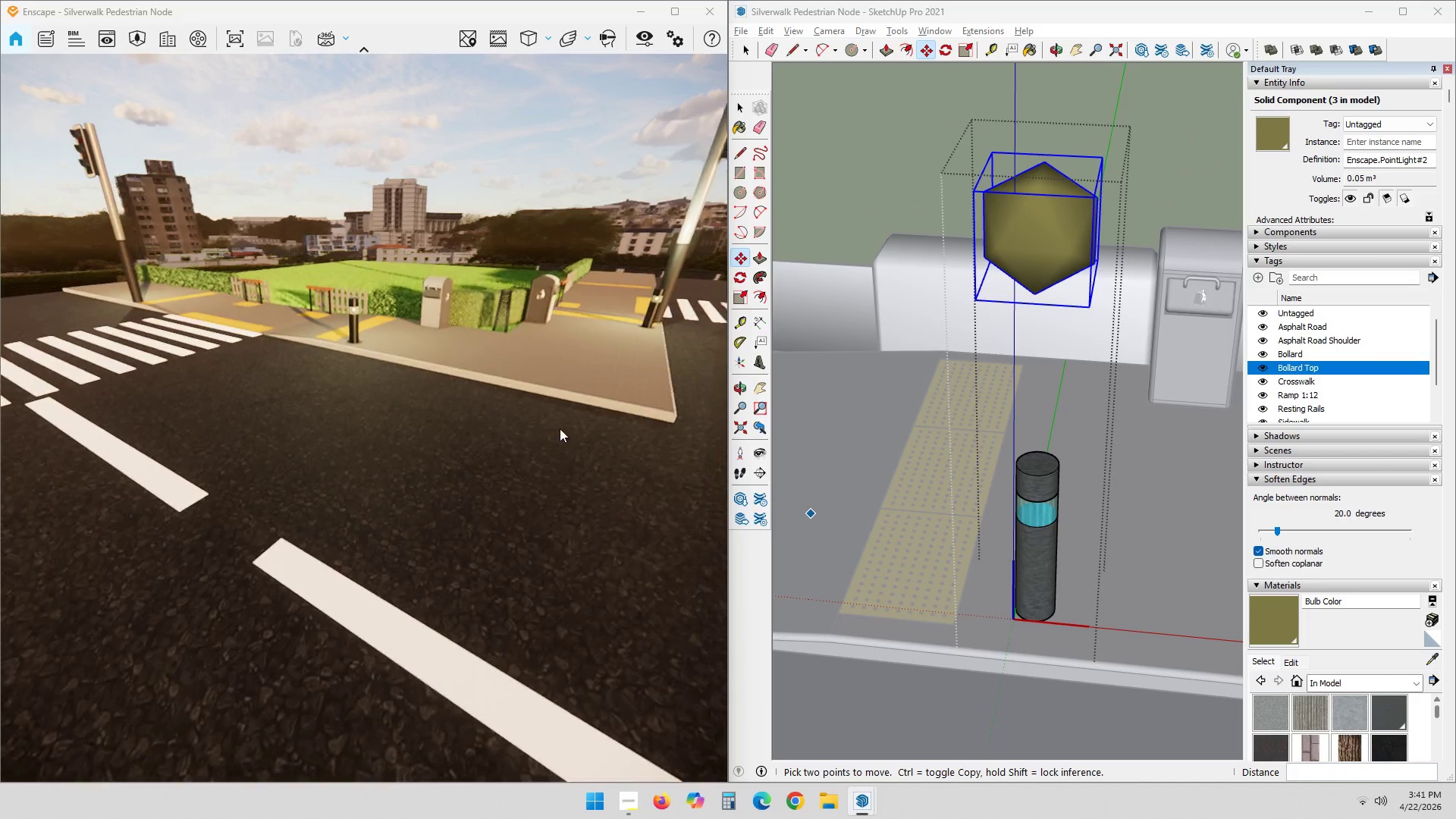 
hold_key(key=ShiftLeft, duration=2.14)
 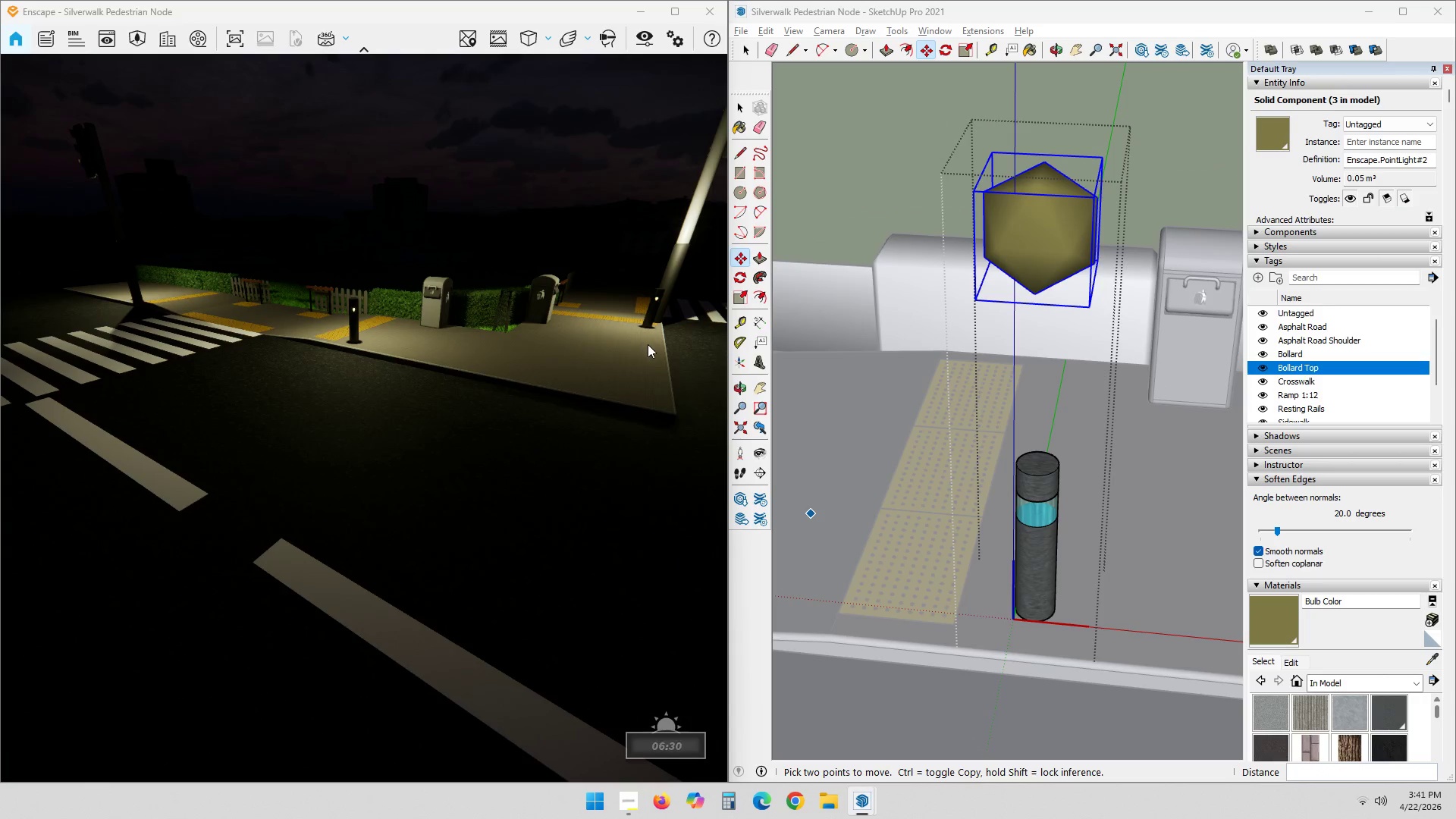 
left_click_drag(start_coordinate=[599, 363], to_coordinate=[259, 578])
 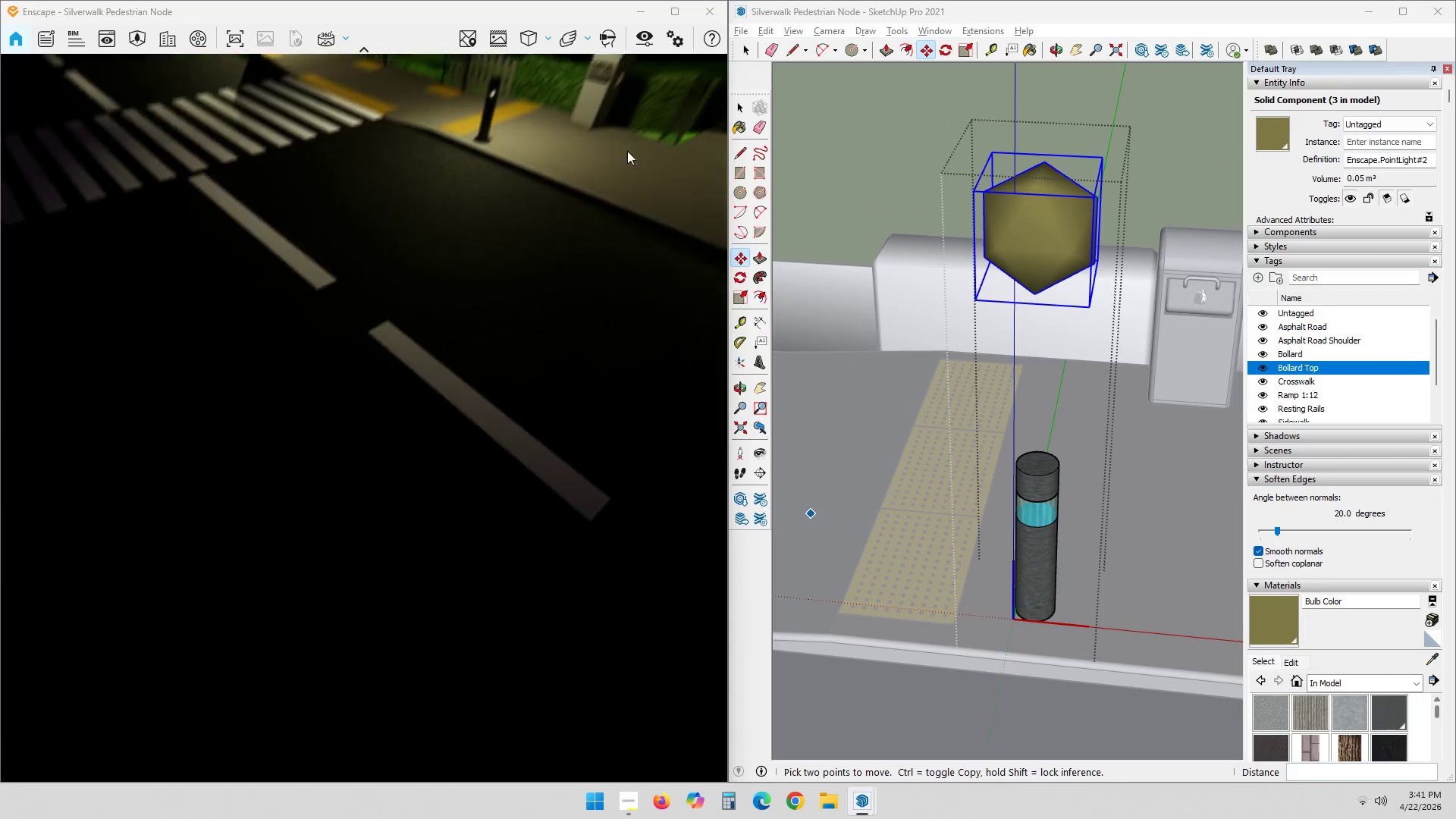 
scroll: coordinate [642, 344], scroll_direction: down, amount: 2.0
 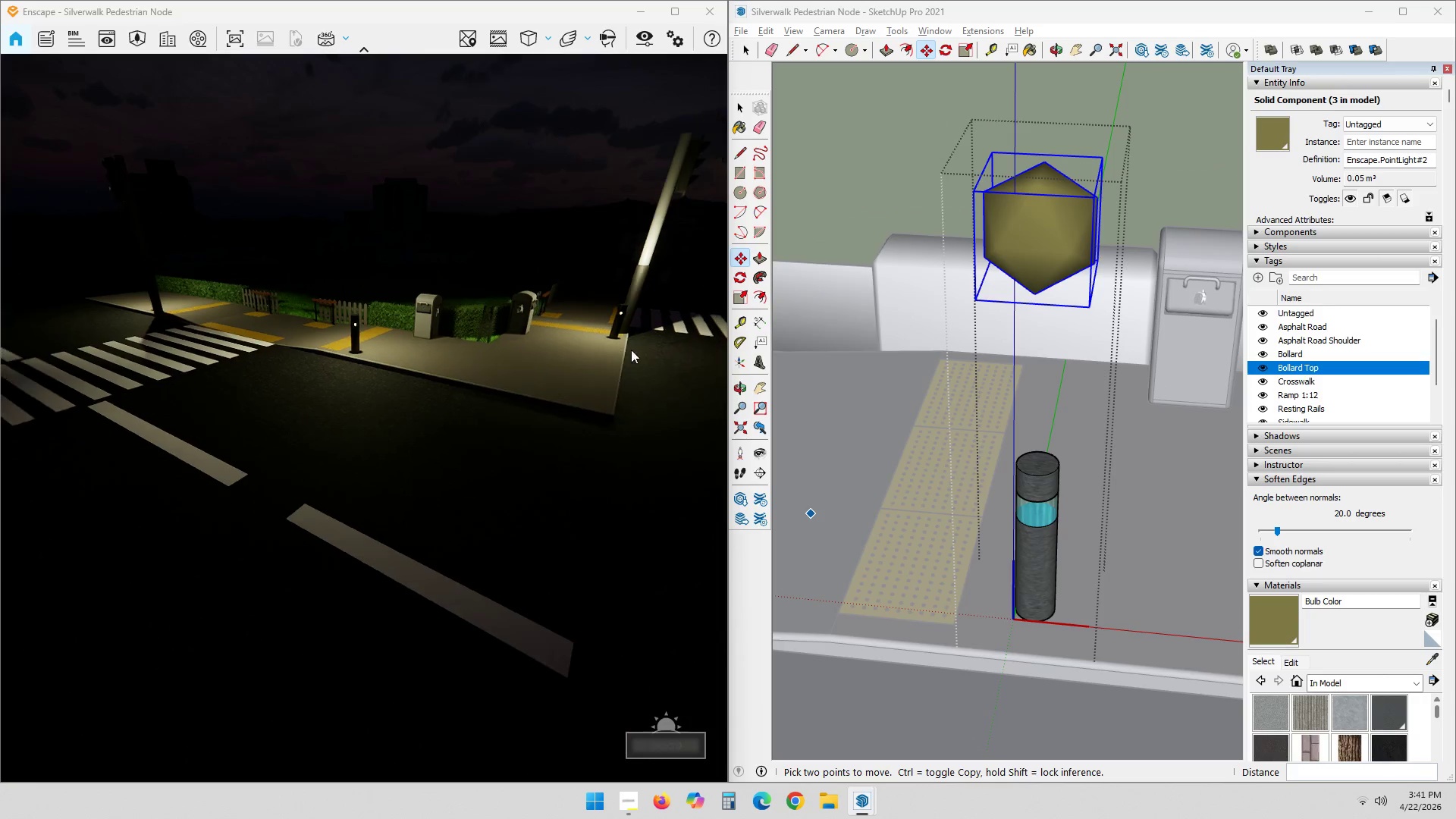 
hold_key(key=ShiftLeft, duration=0.81)
scroll: coordinate [626, 143], scroll_direction: down, amount: 1.0
 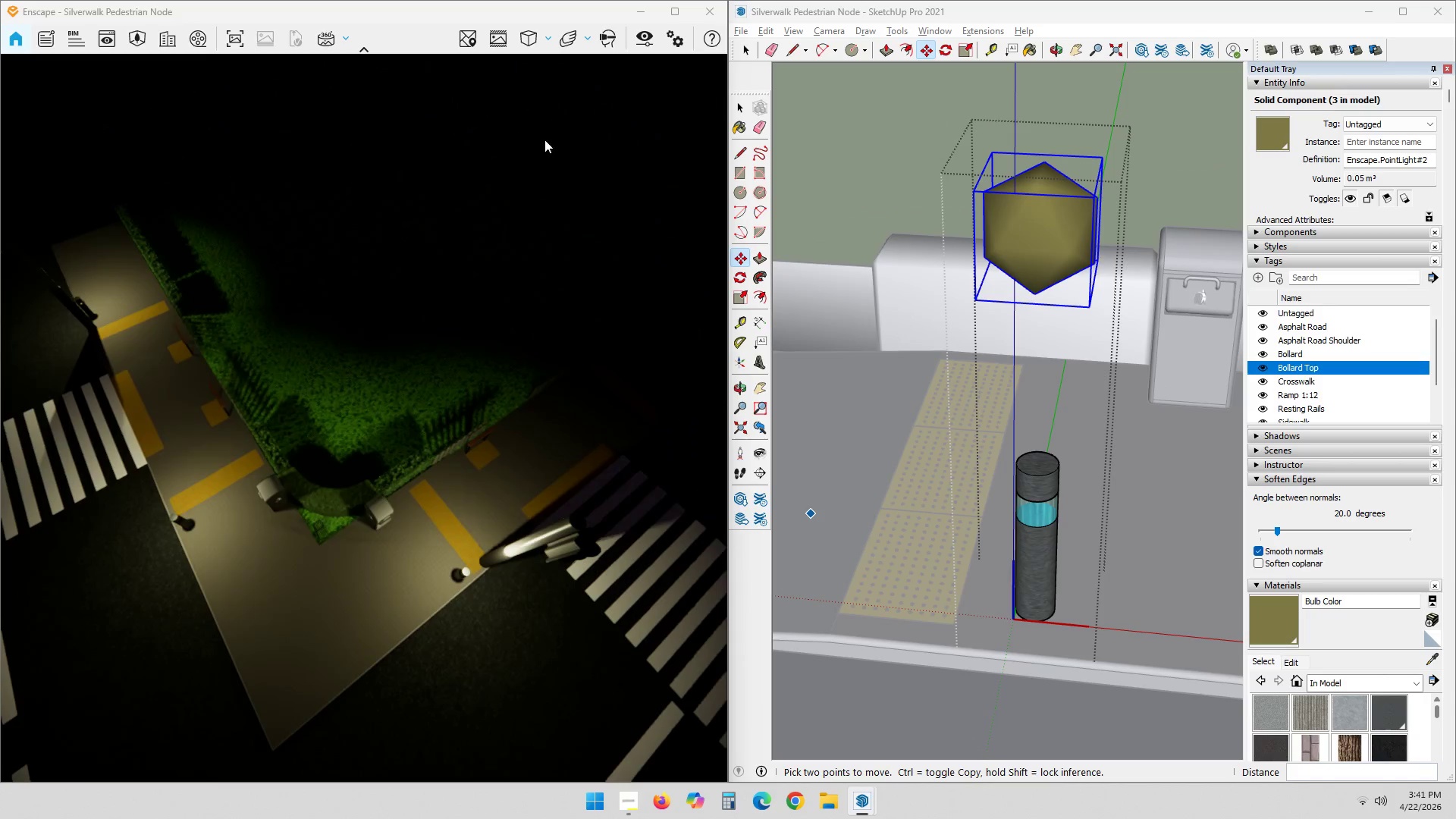 
hold_key(key=ShiftLeft, duration=0.48)
 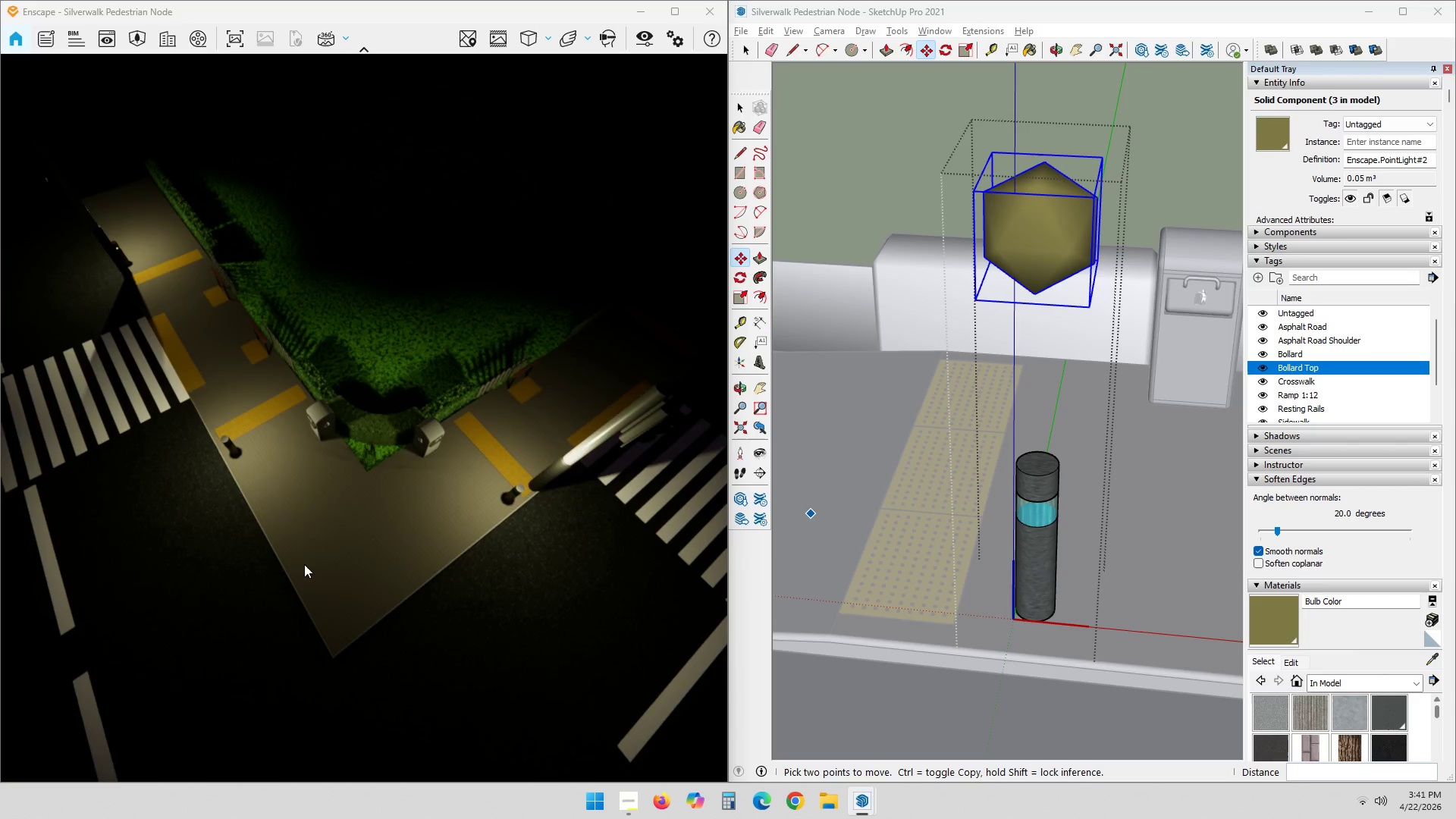 
left_click_drag(start_coordinate=[307, 566], to_coordinate=[507, 318])
 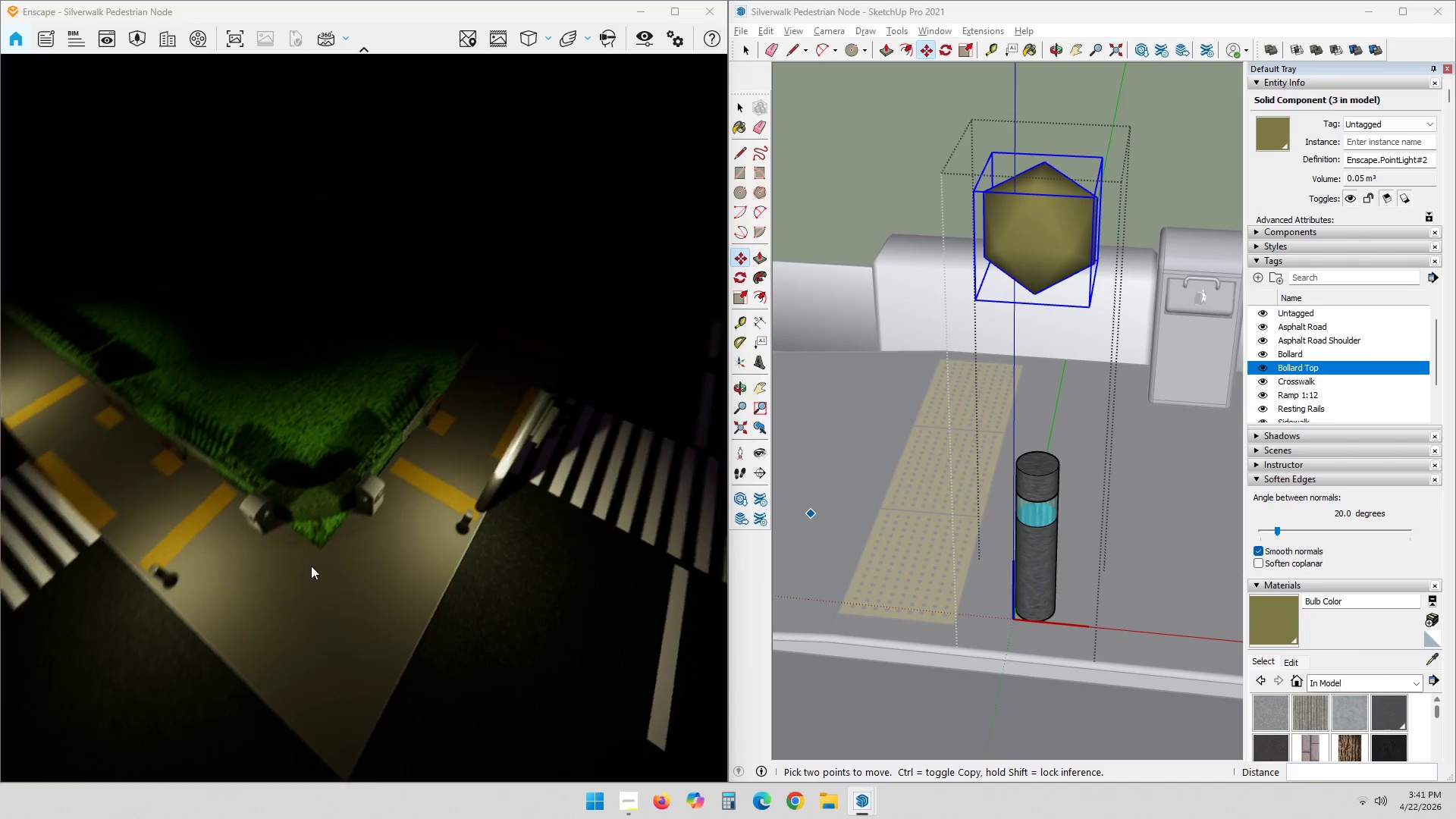 
hold_key(key=ShiftLeft, duration=0.72)
 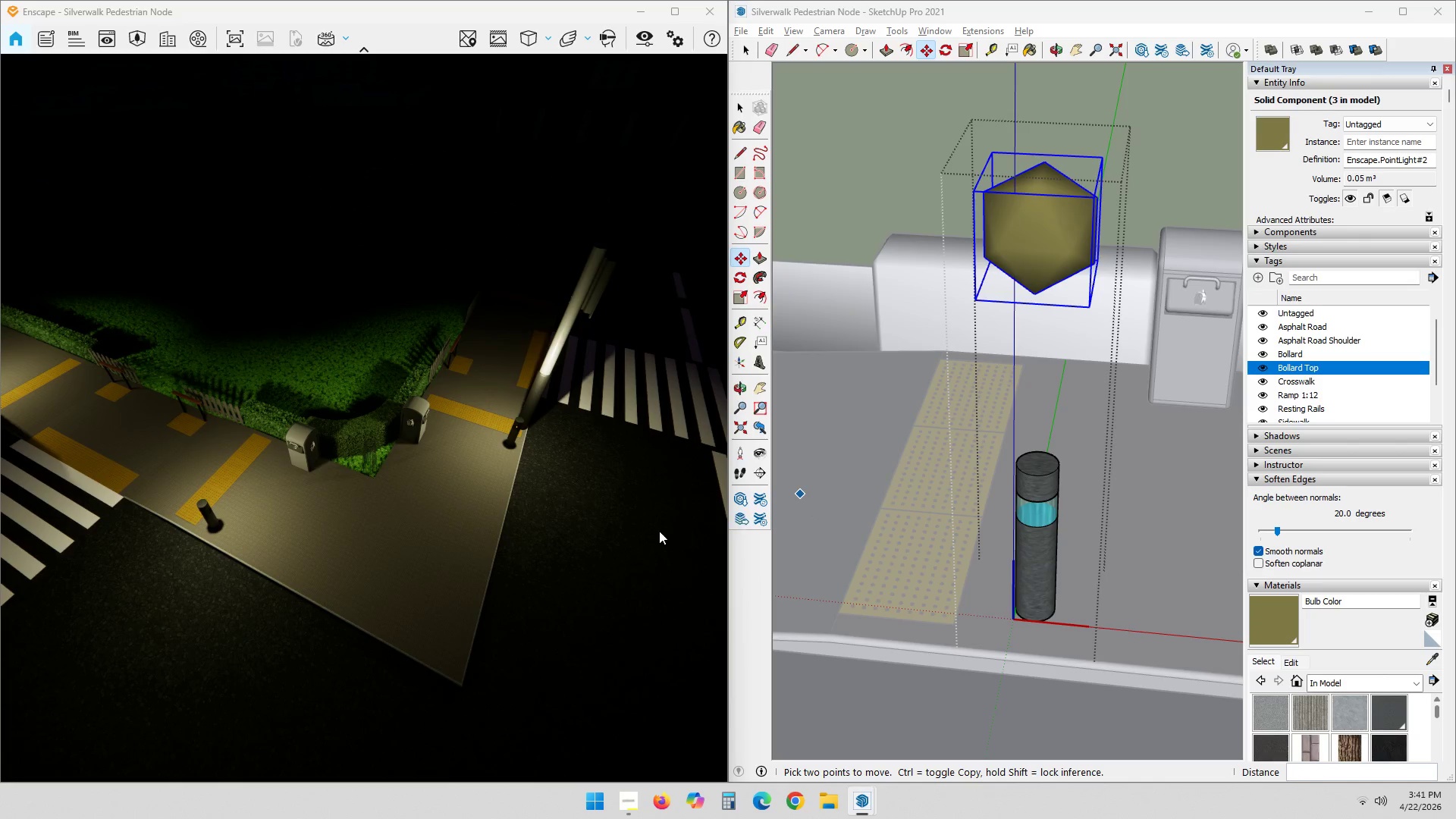 
hold_key(key=ShiftLeft, duration=5.28)
 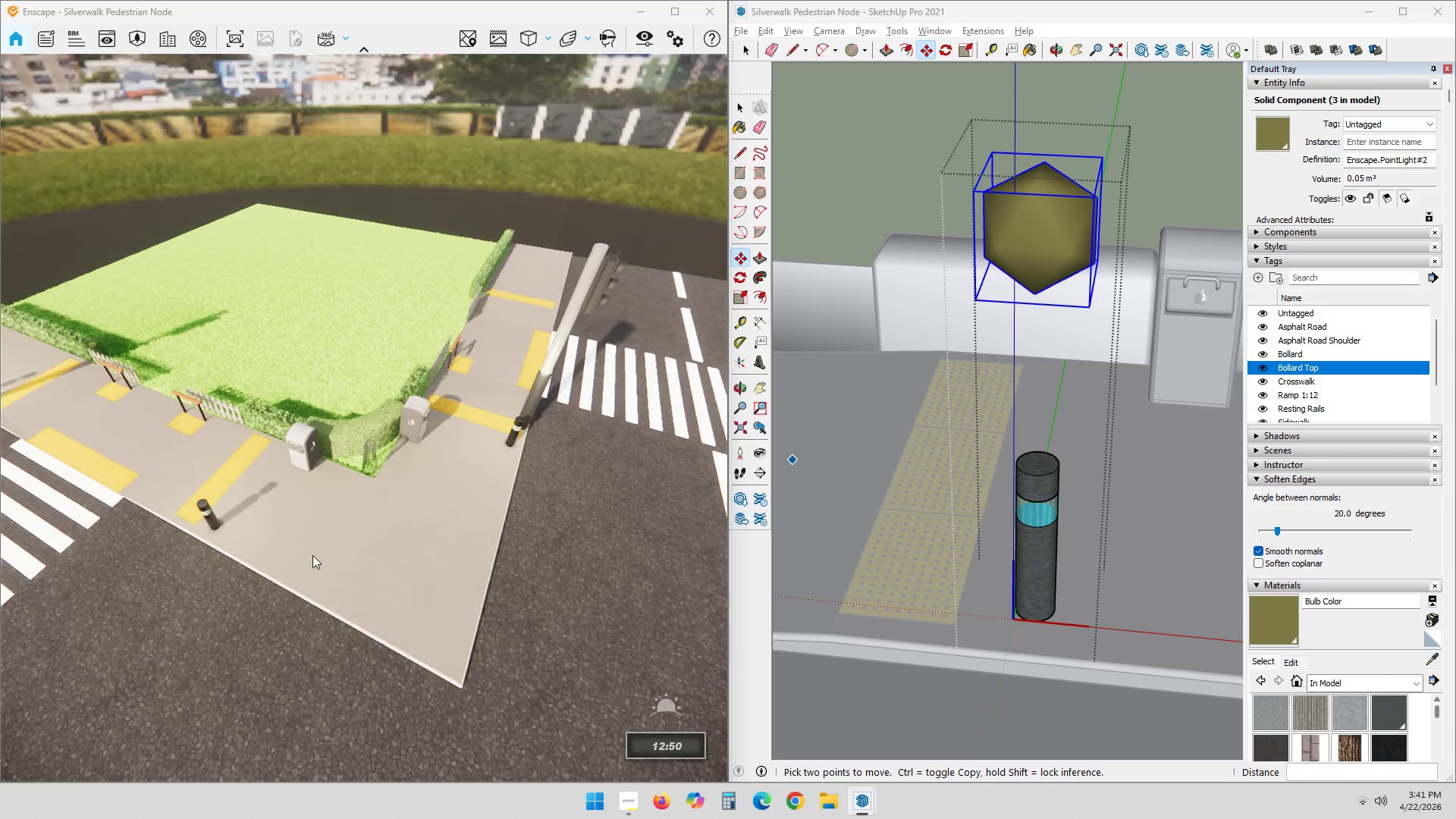 
hold_key(key=ShiftLeft, duration=2.97)
 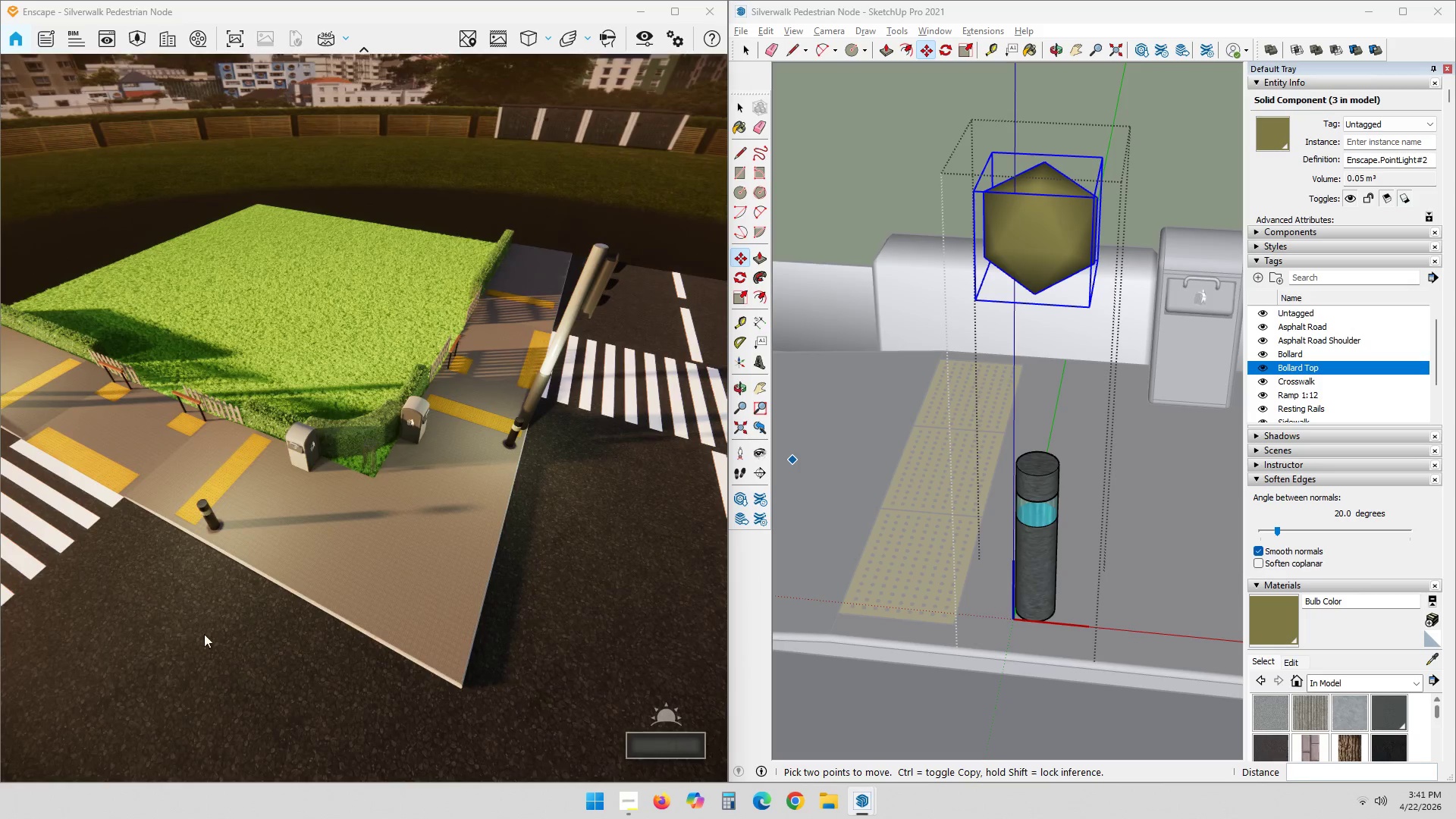 
hold_key(key=ShiftLeft, duration=0.61)
 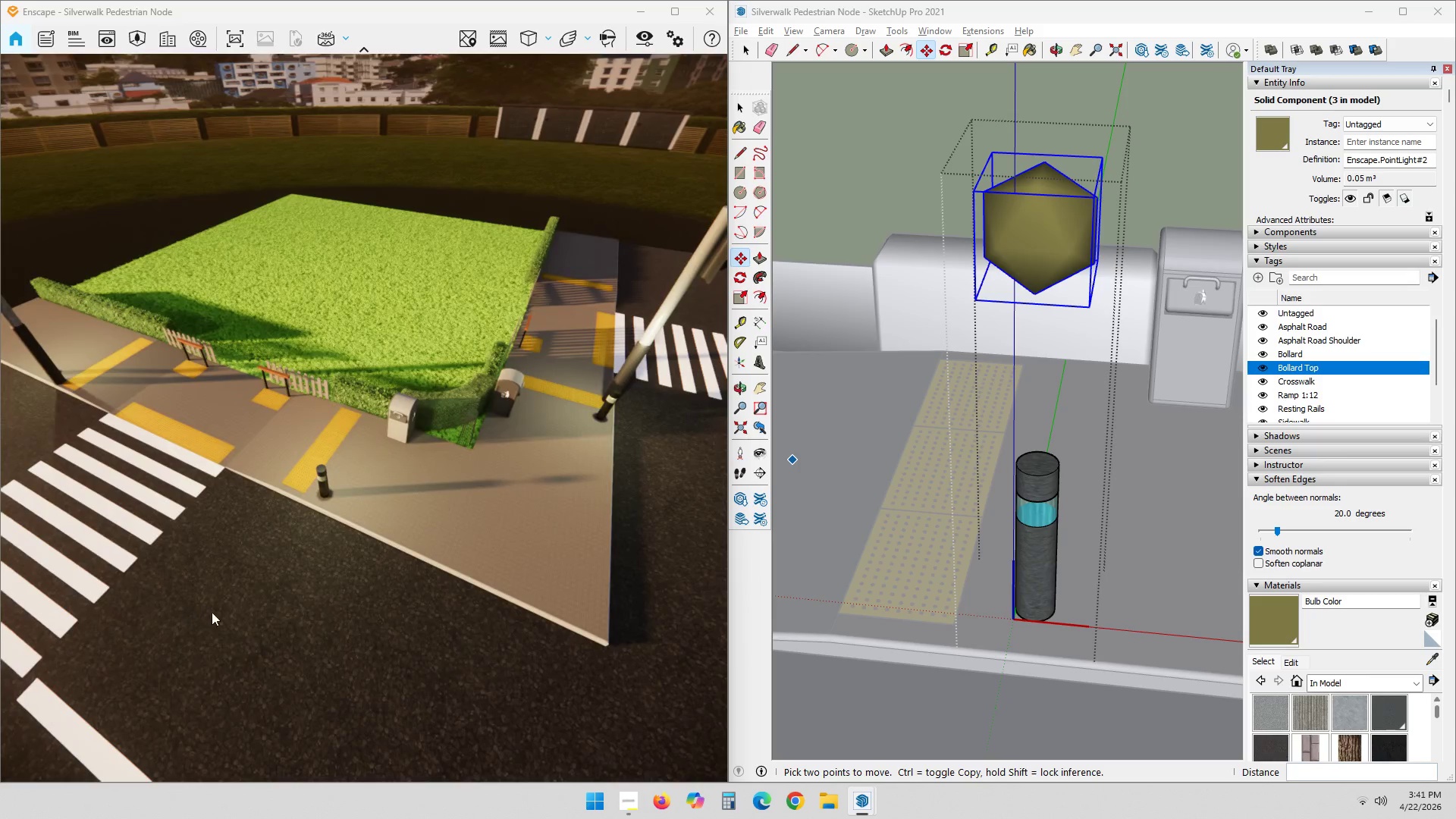 
left_click_drag(start_coordinate=[421, 646], to_coordinate=[279, 395])
 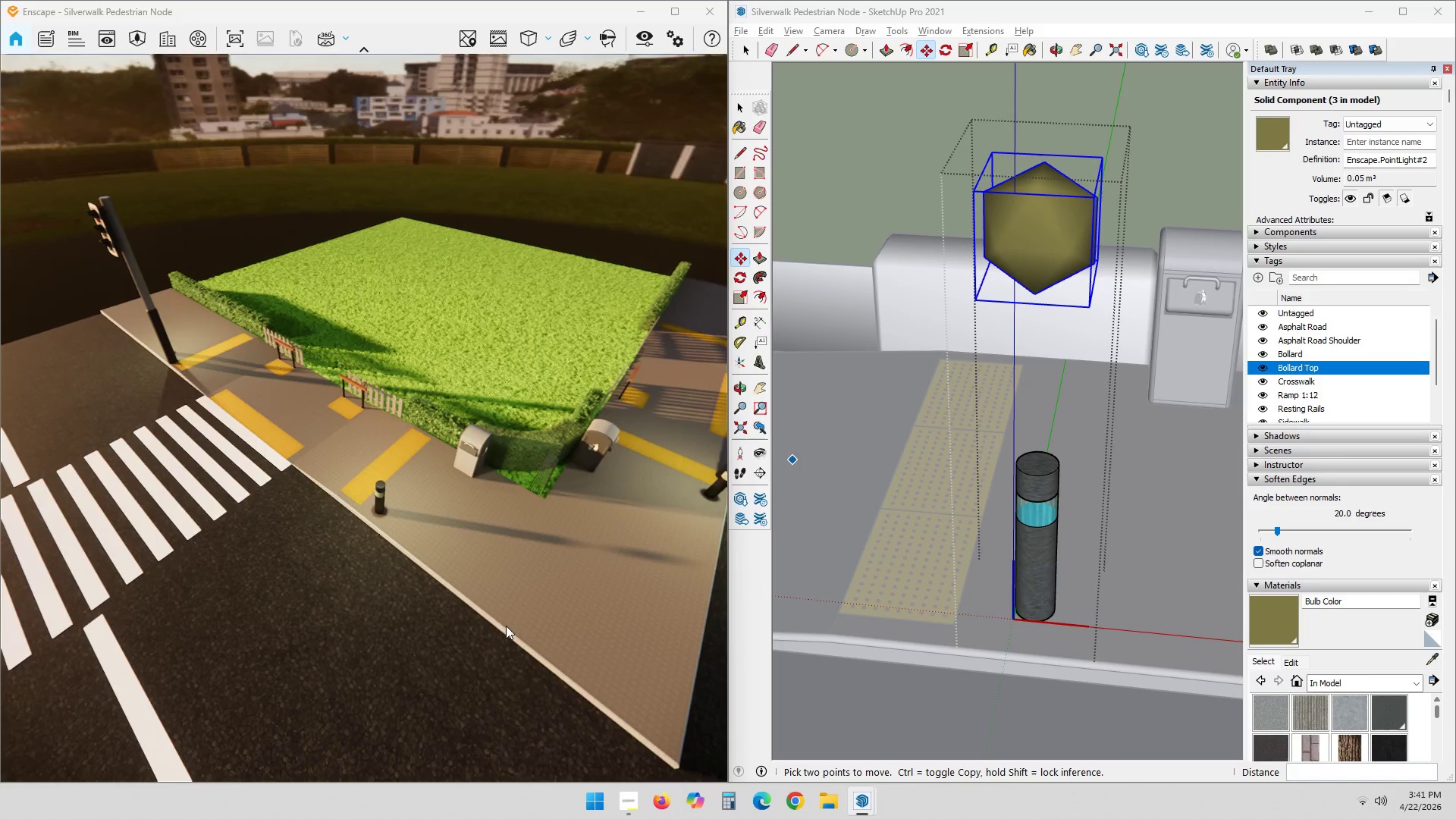 
left_click_drag(start_coordinate=[491, 629], to_coordinate=[326, 403])
 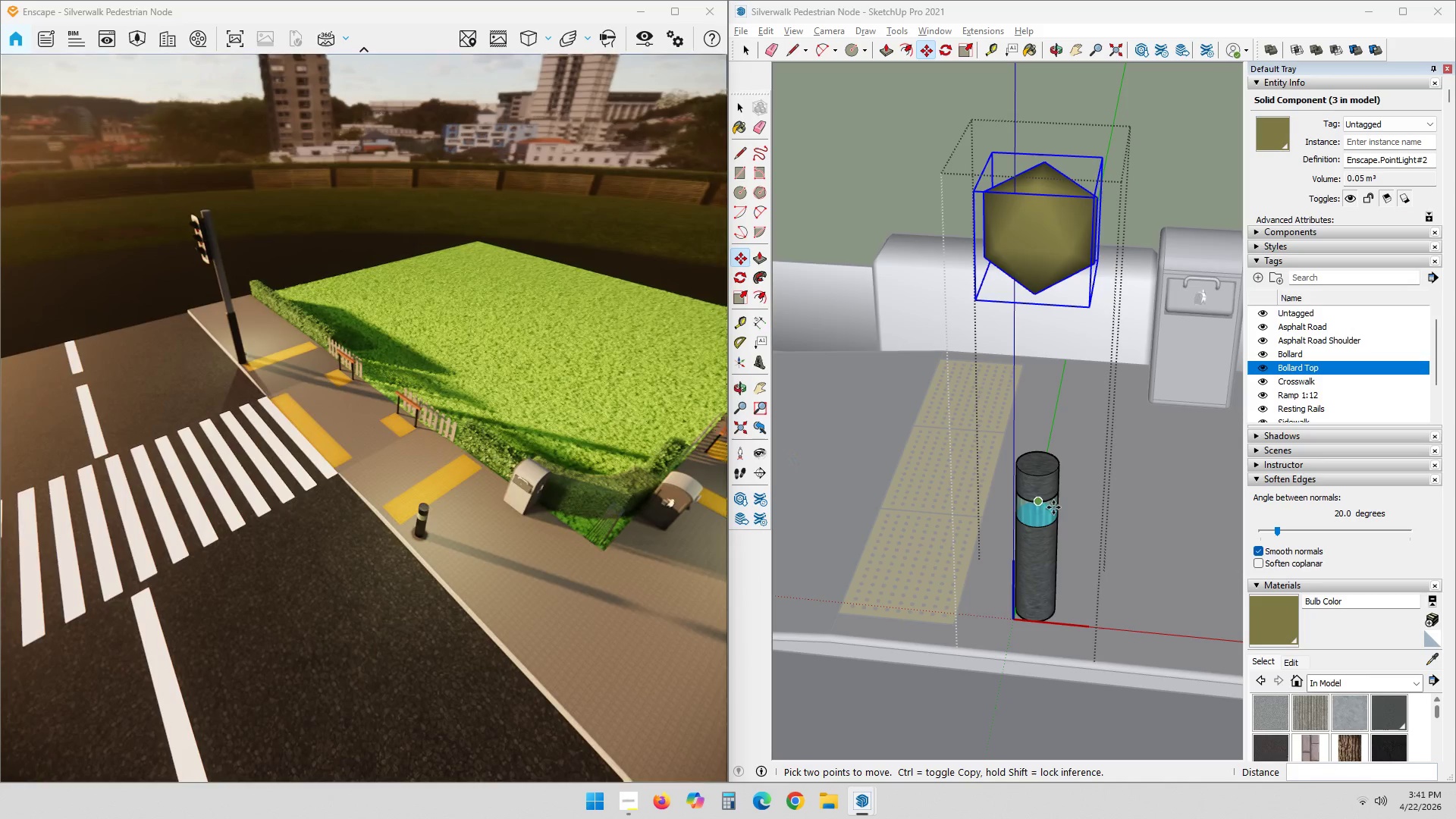 
scroll: coordinate [1065, 506], scroll_direction: down, amount: 2.0
 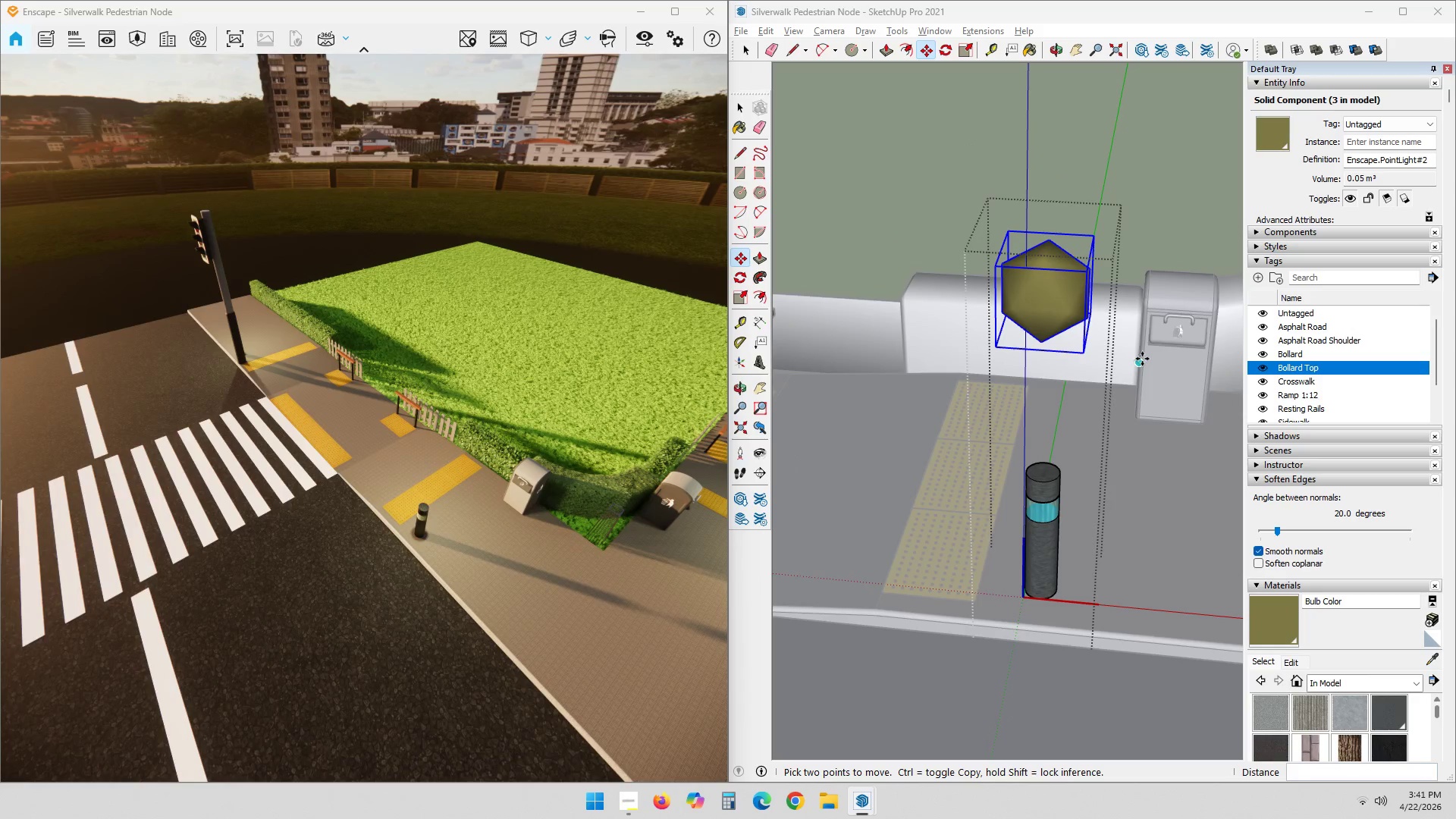 
key(Space)
 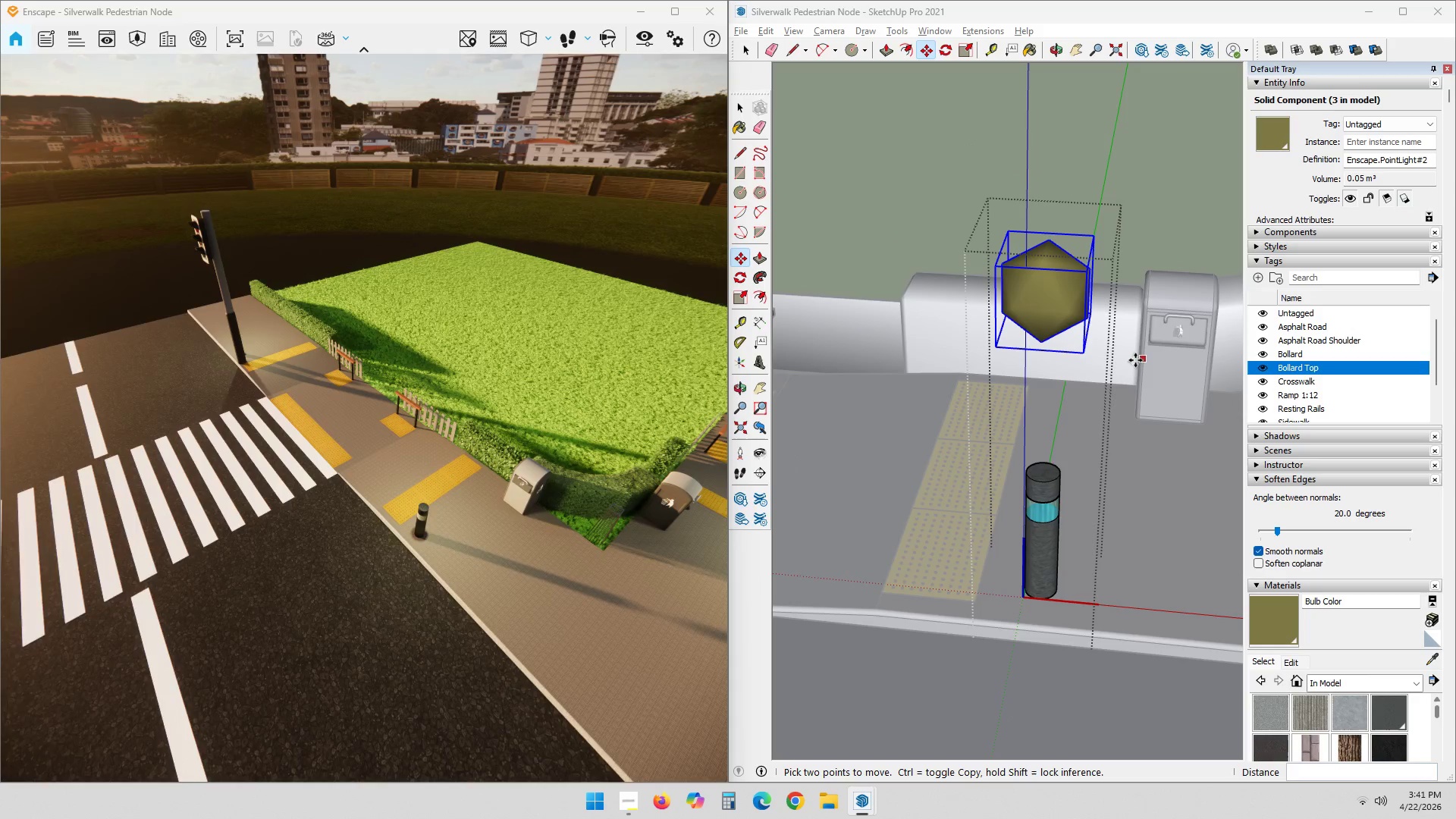 
key(Escape)
 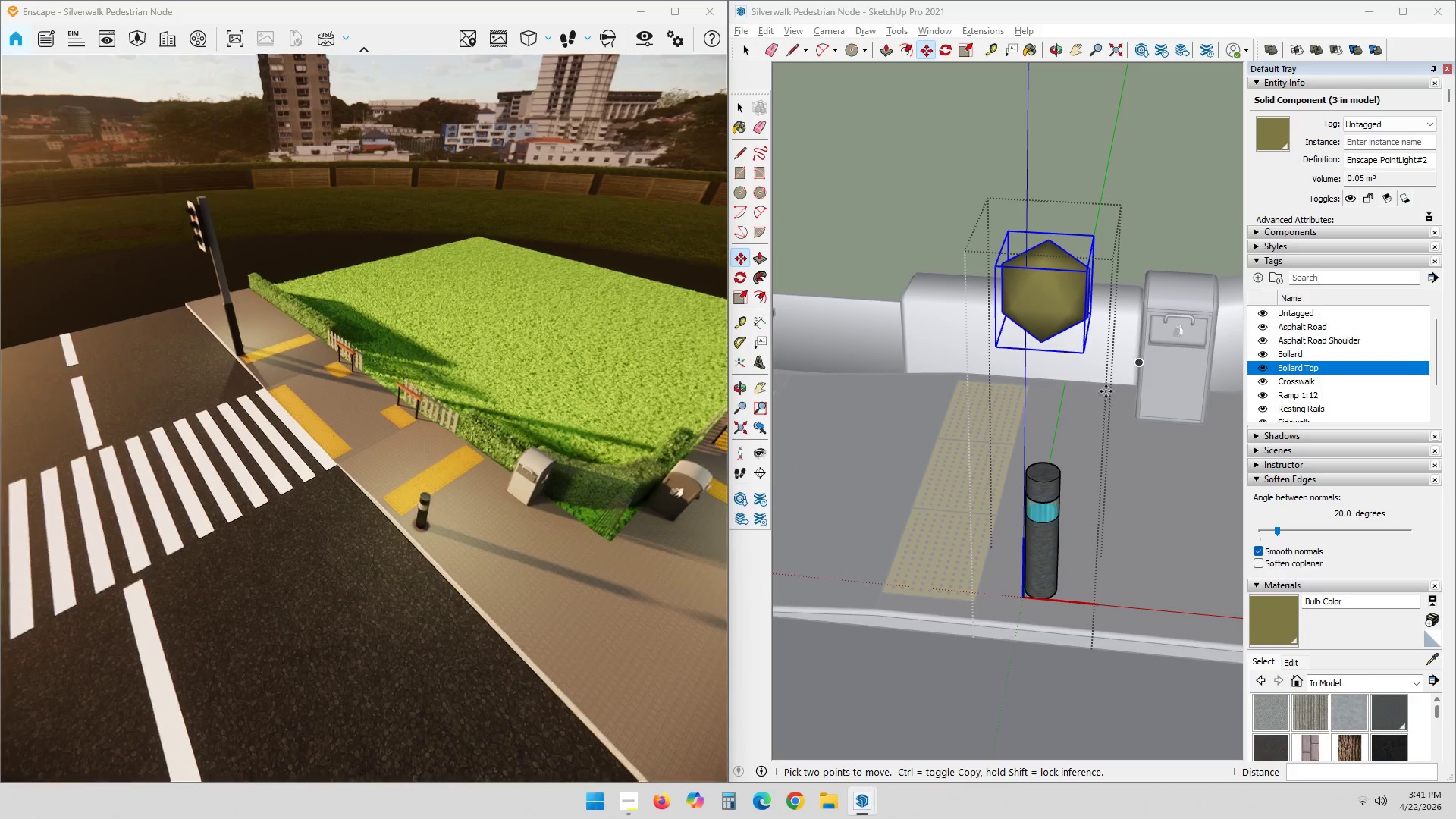 
key(Escape)
 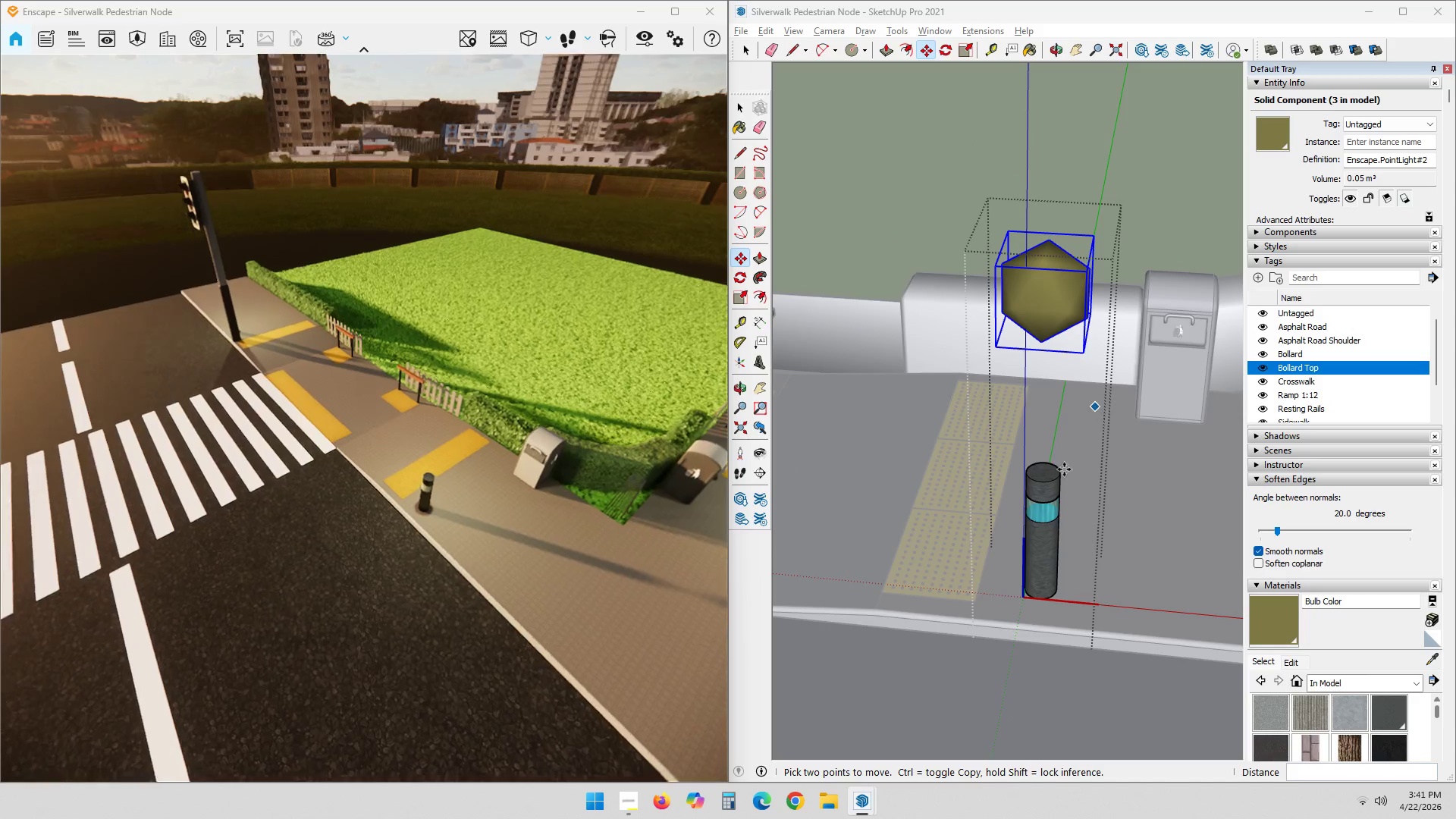 
key(Escape)
 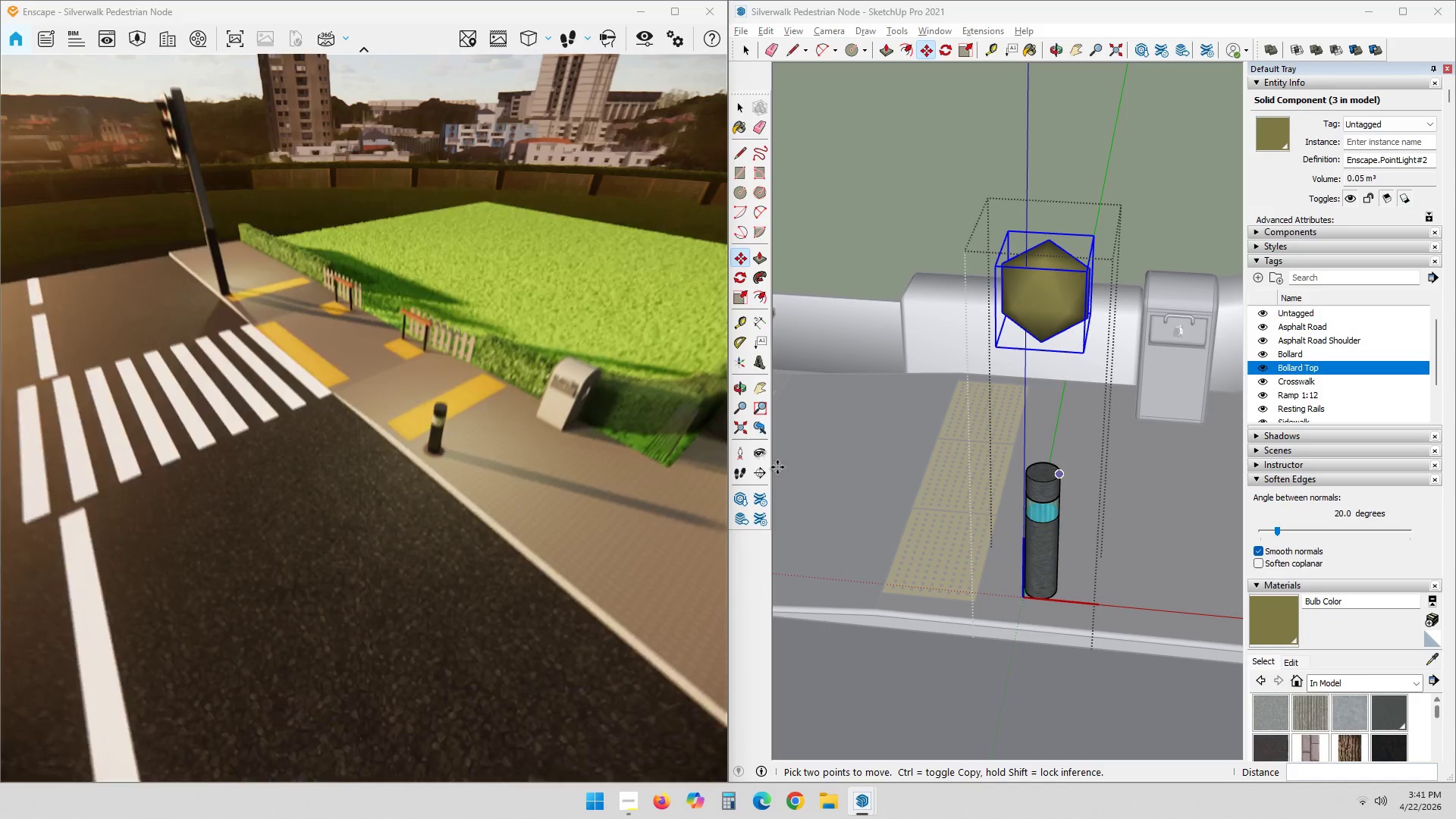 
key(Space)
 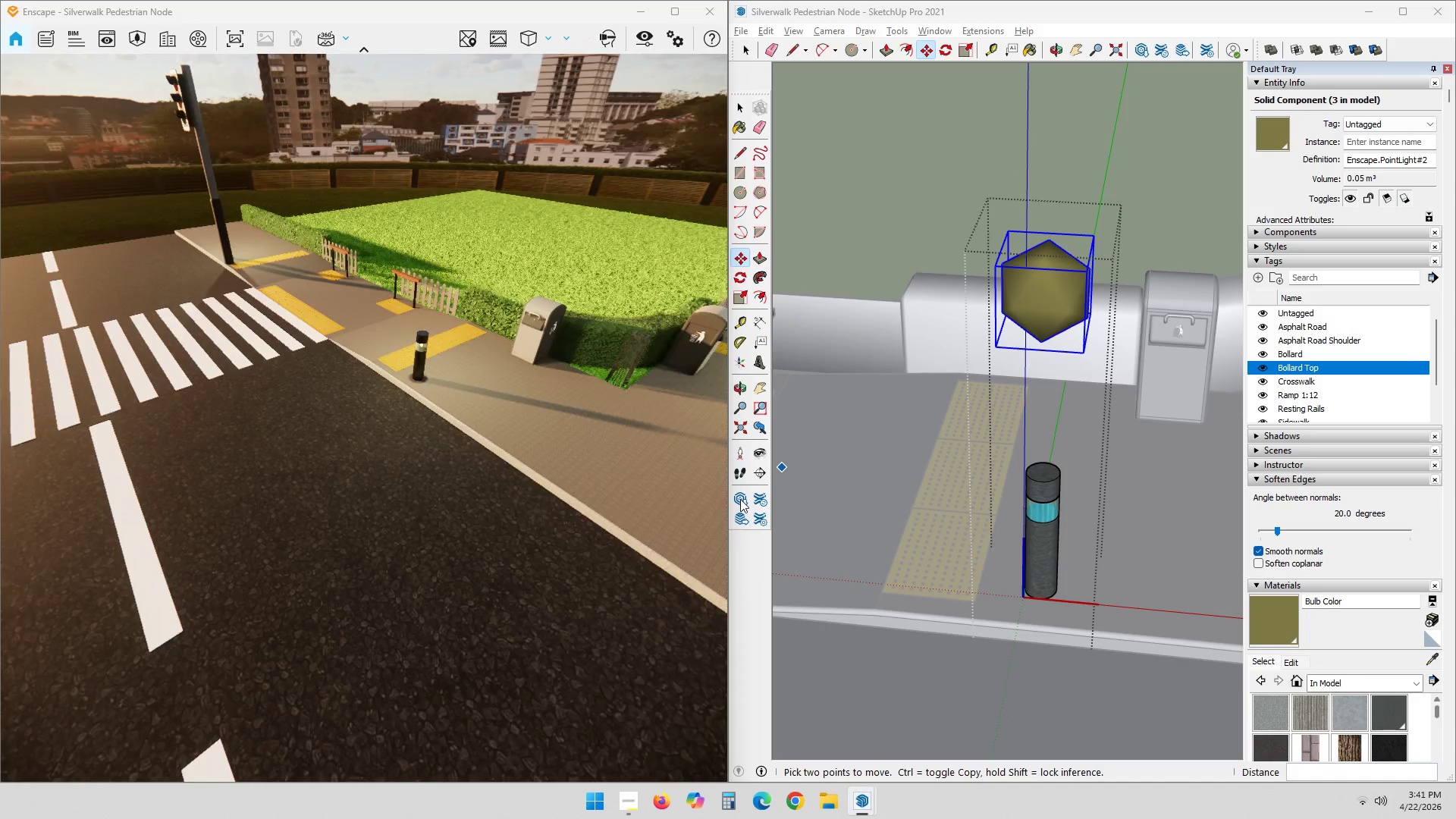 
scroll: coordinate [633, 477], scroll_direction: down, amount: 3.0
 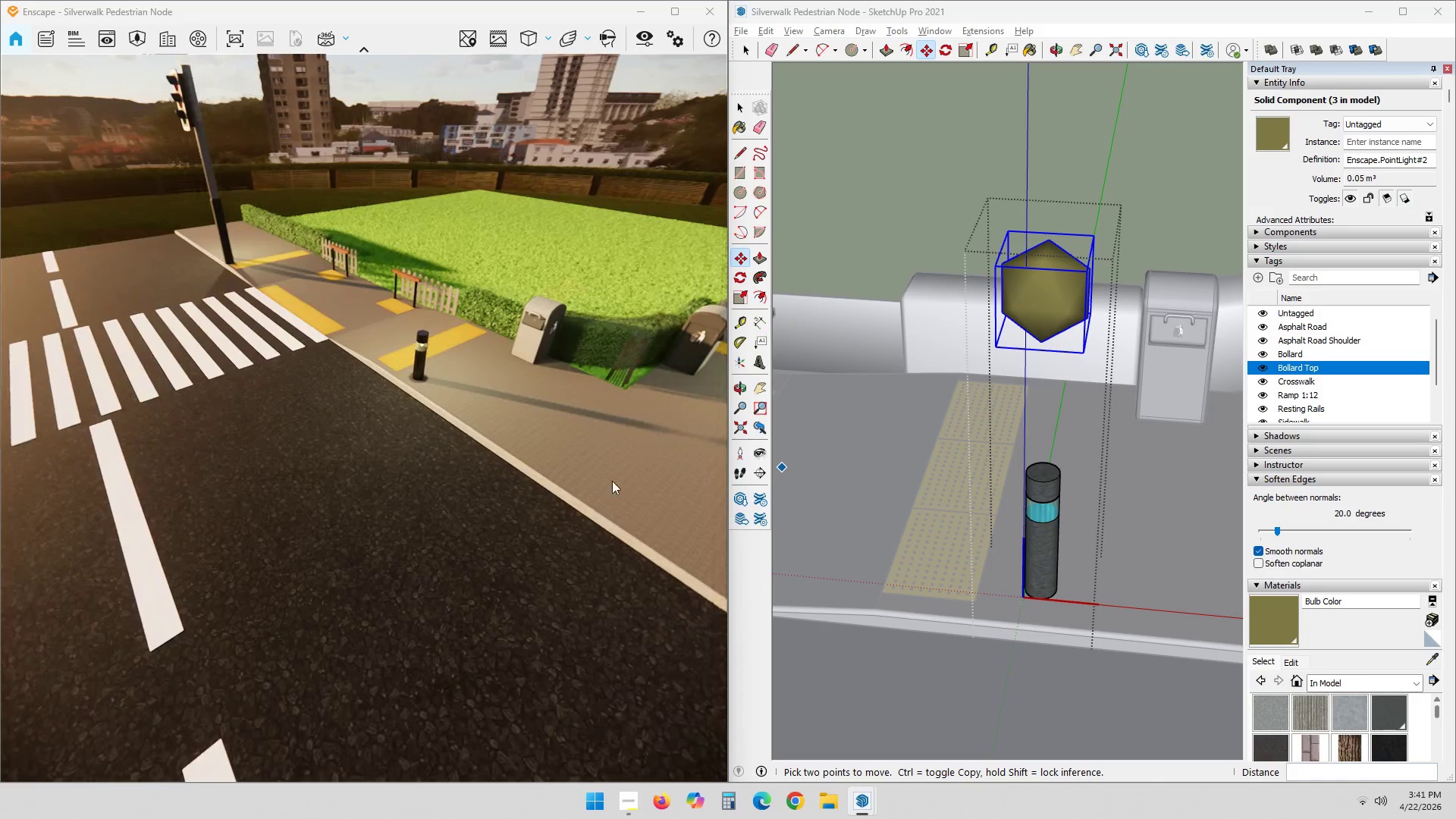 
key(Escape)
 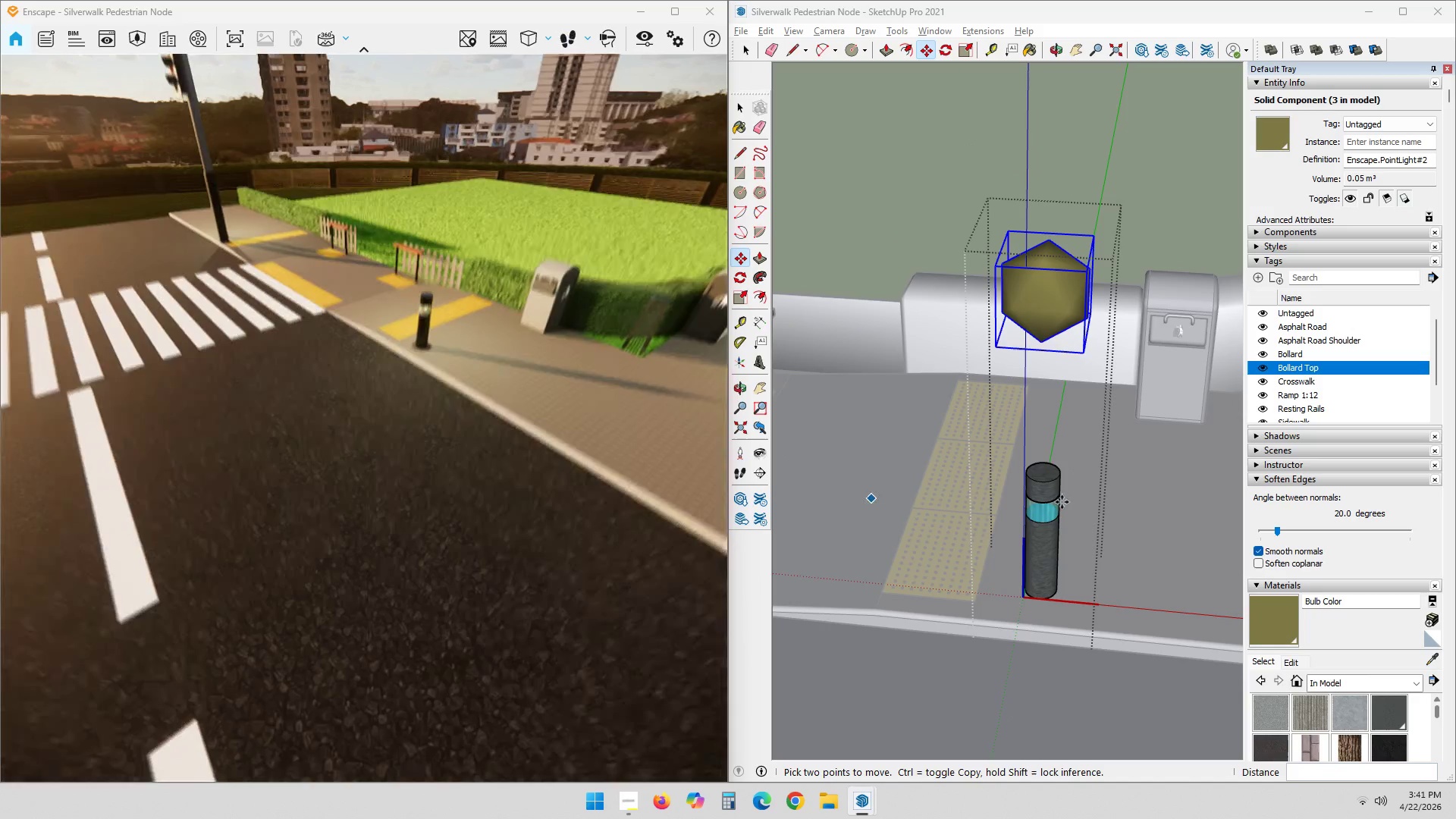 
key(Escape)
 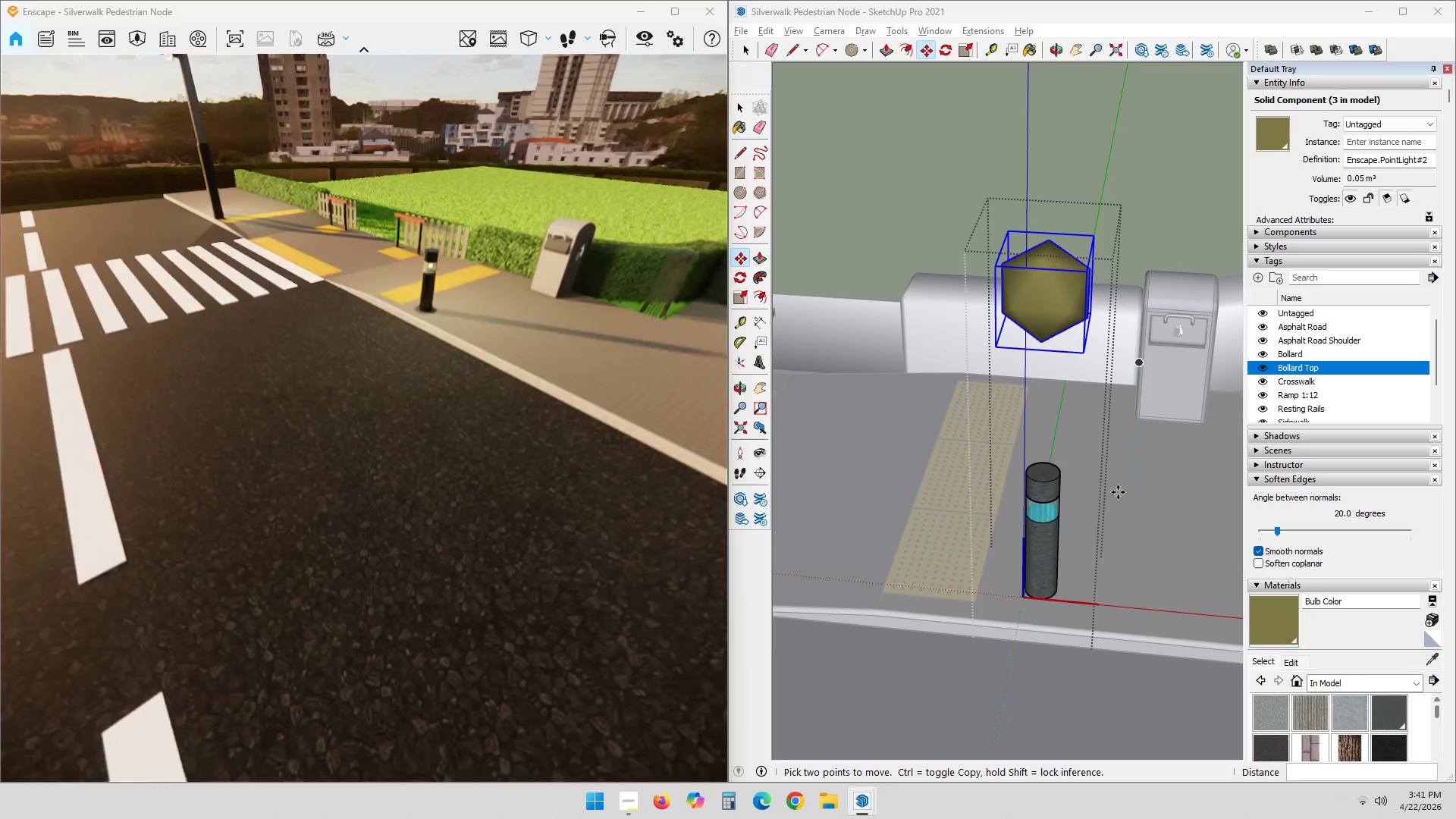 
key(Space)
 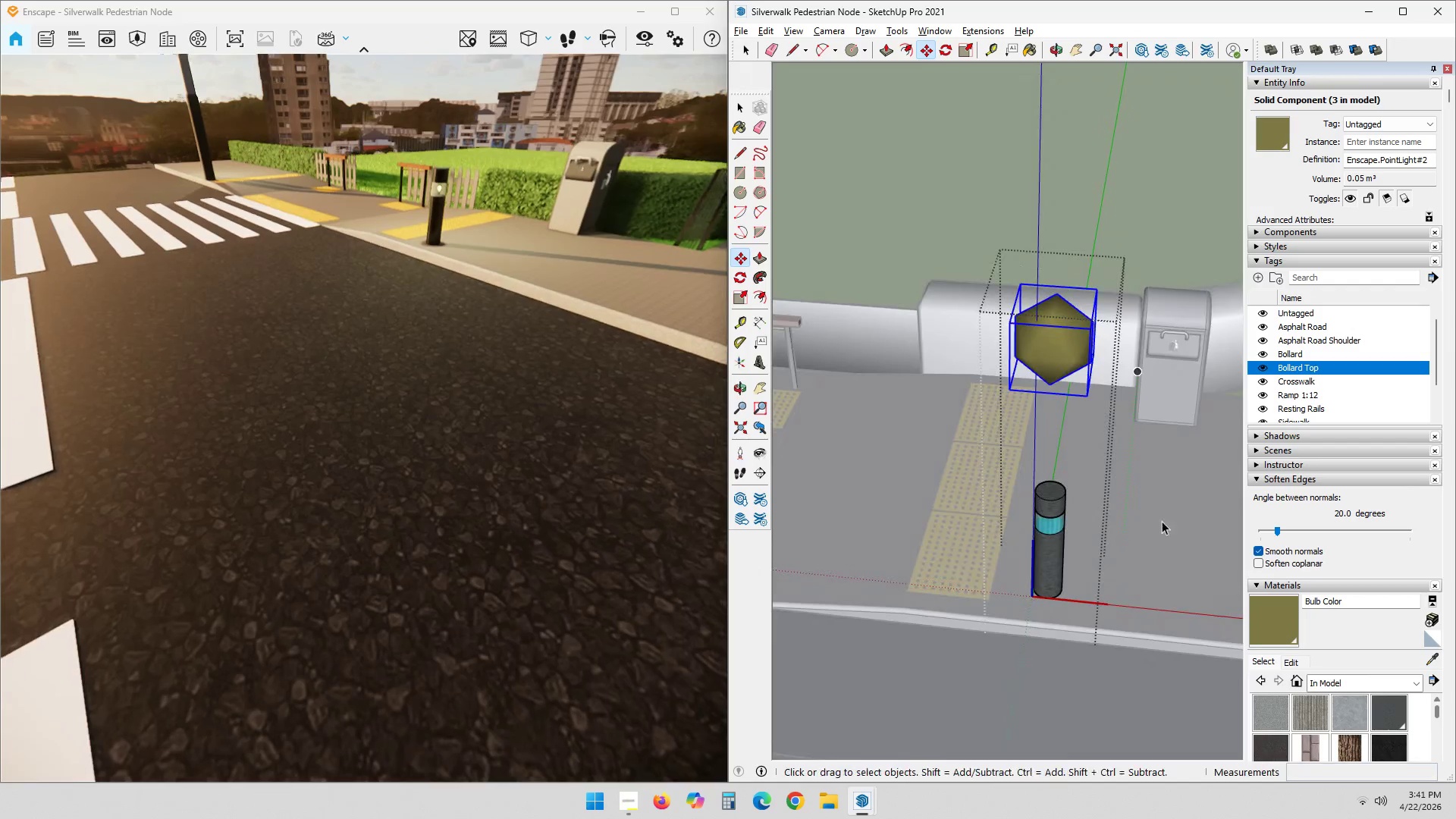 
key(Escape)
 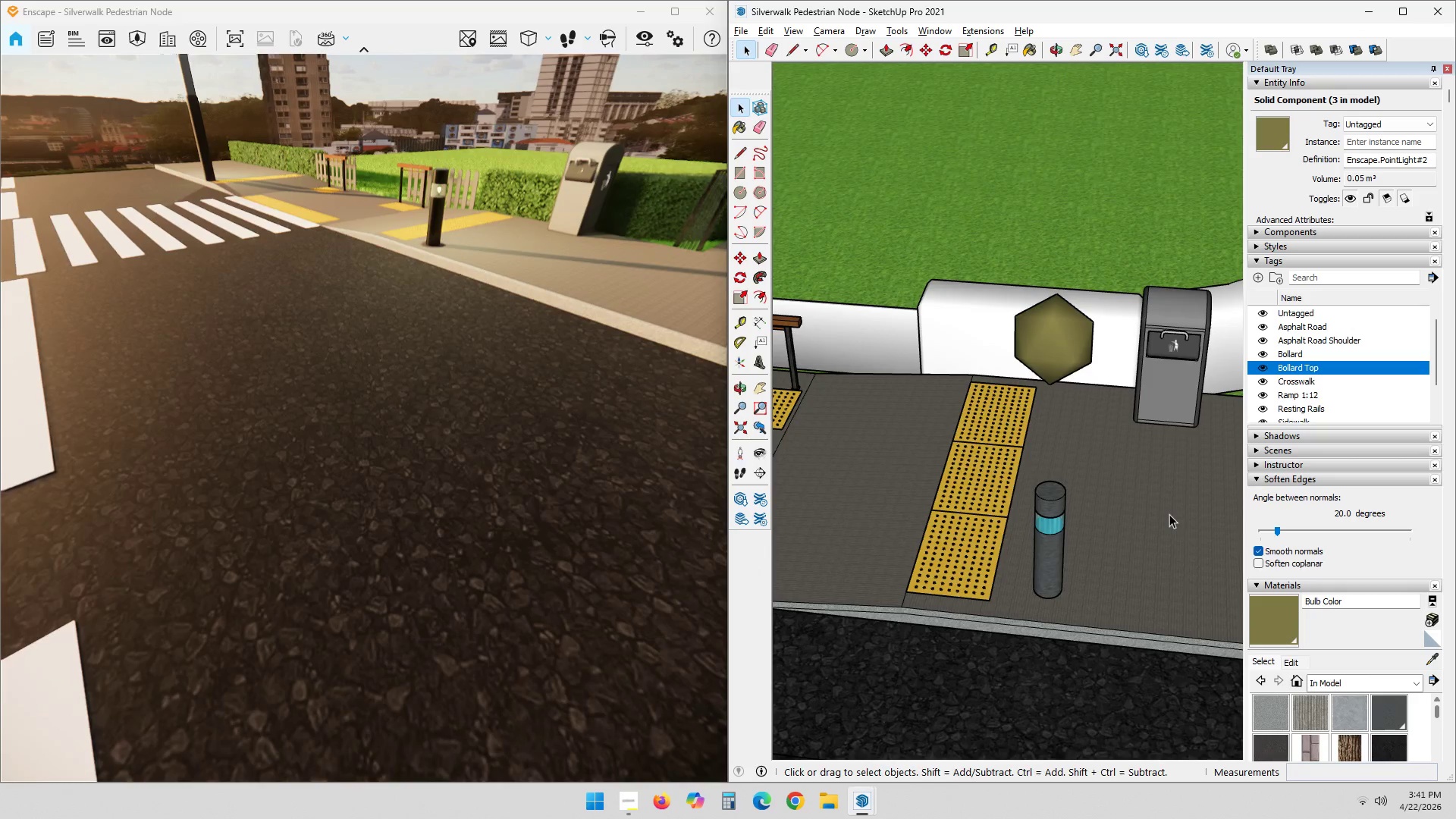 
scroll: coordinate [1118, 492], scroll_direction: down, amount: 1.0
 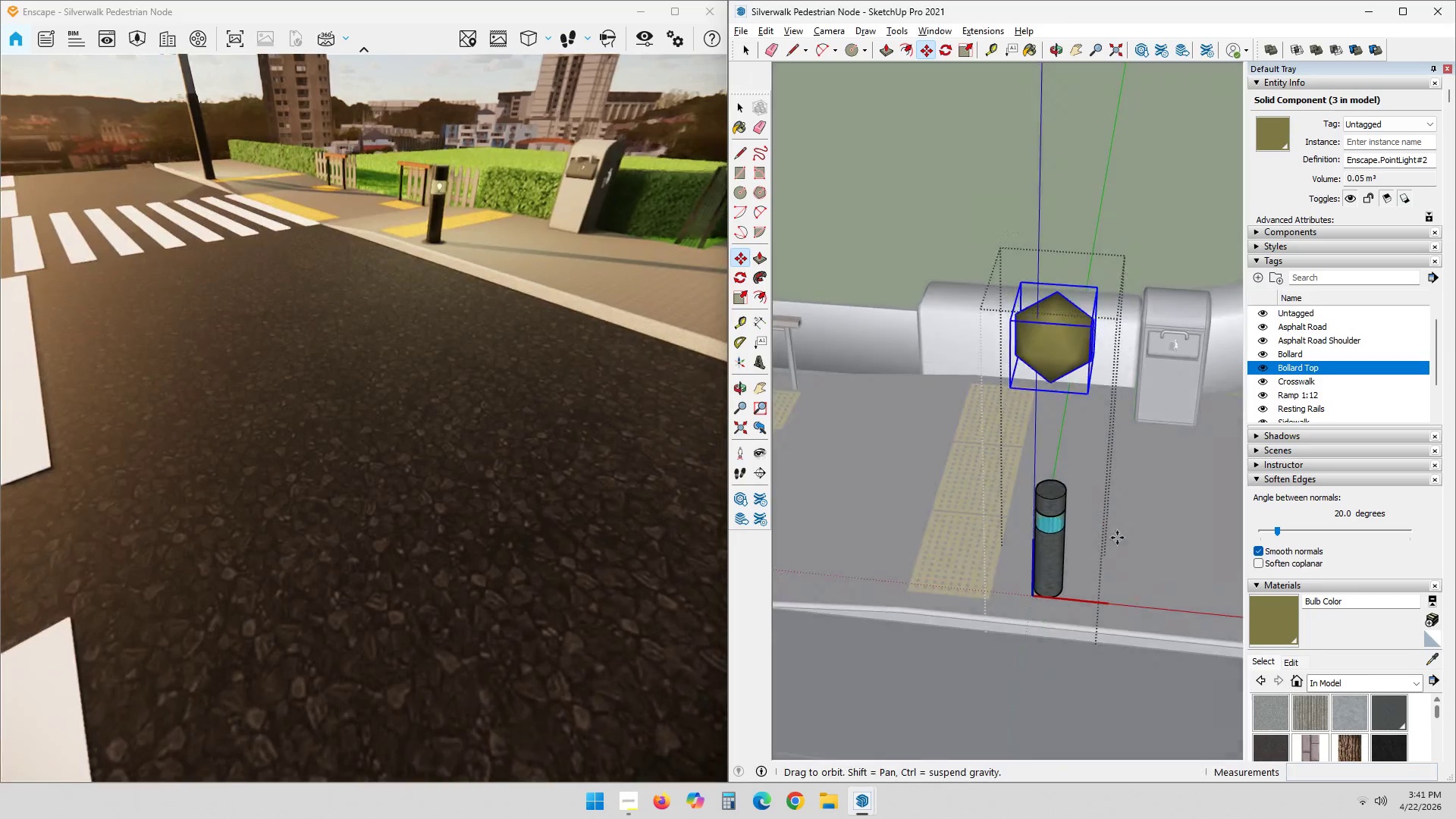 
key(Escape)
 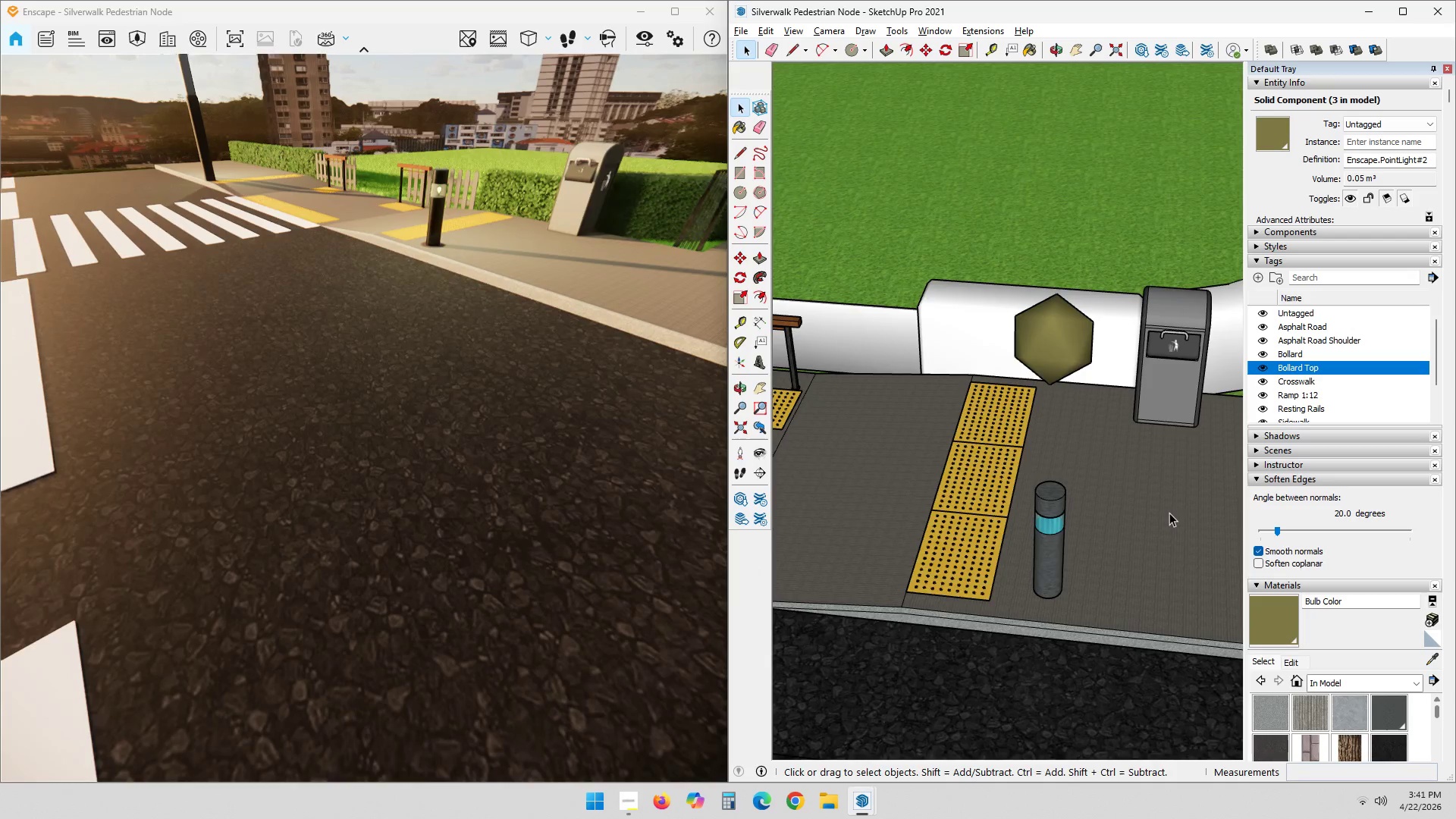 
key(Escape)
 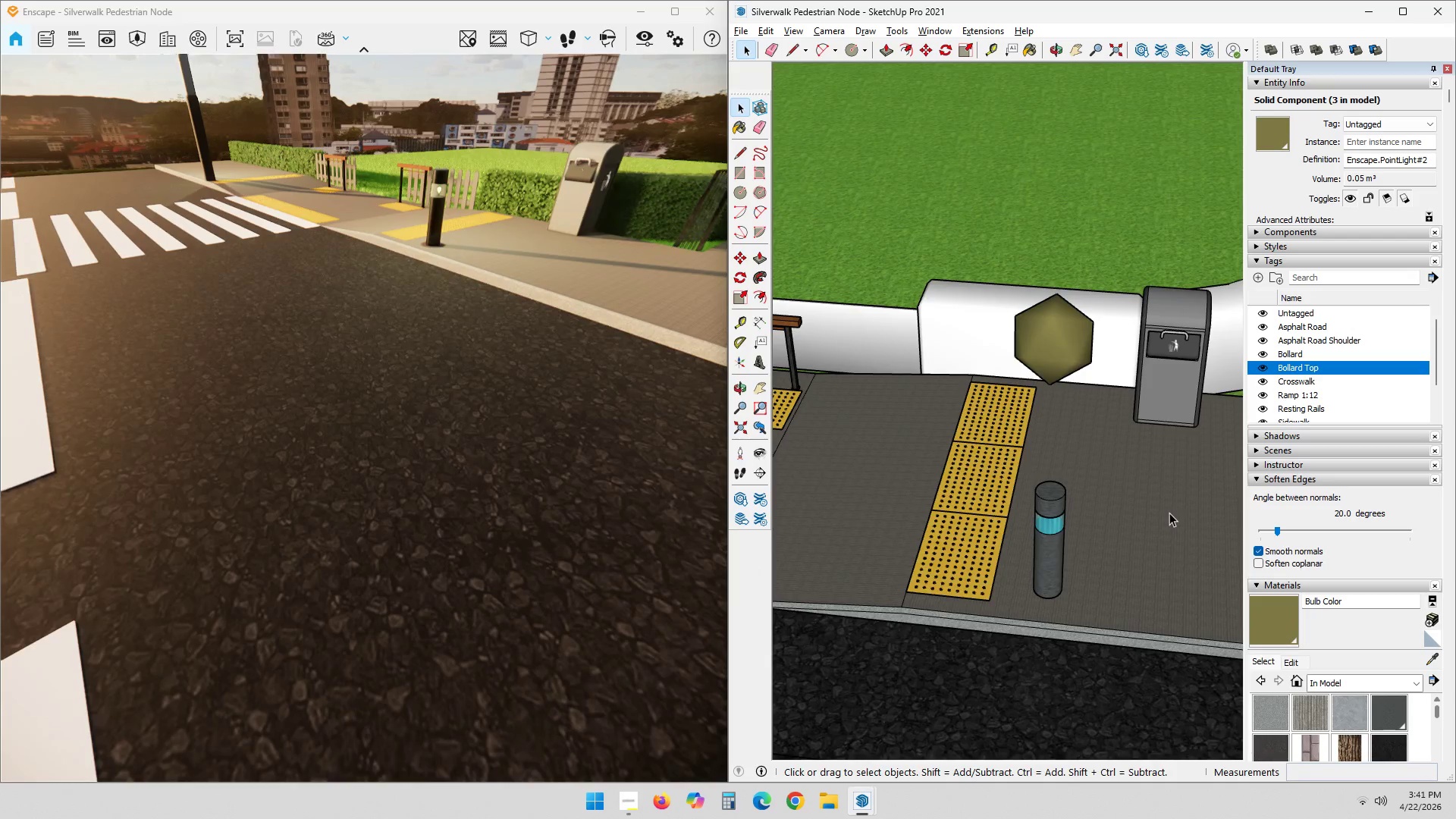 
left_click([1174, 480])
 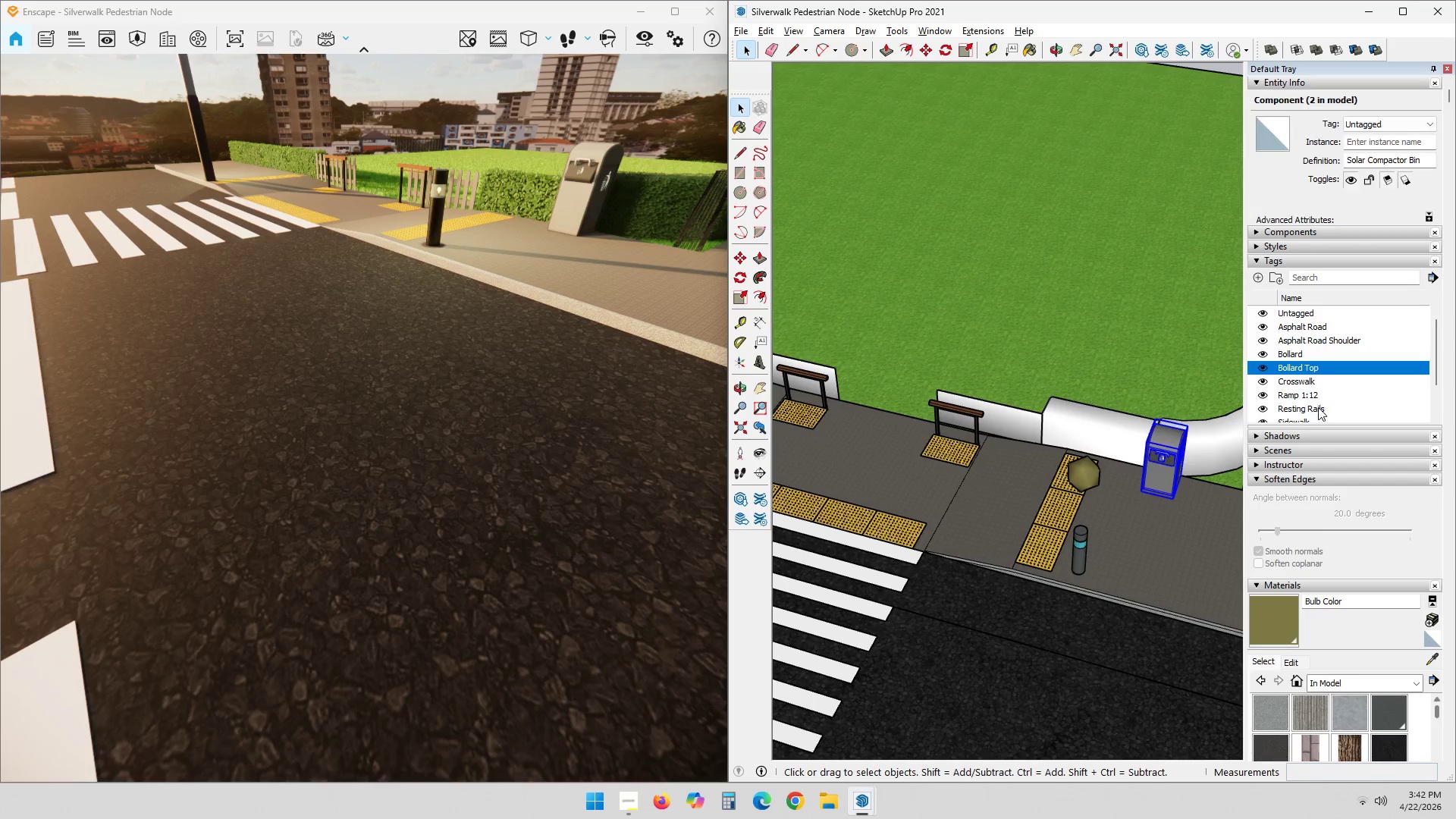 
scroll: coordinate [1134, 554], scroll_direction: down, amount: 13.0
 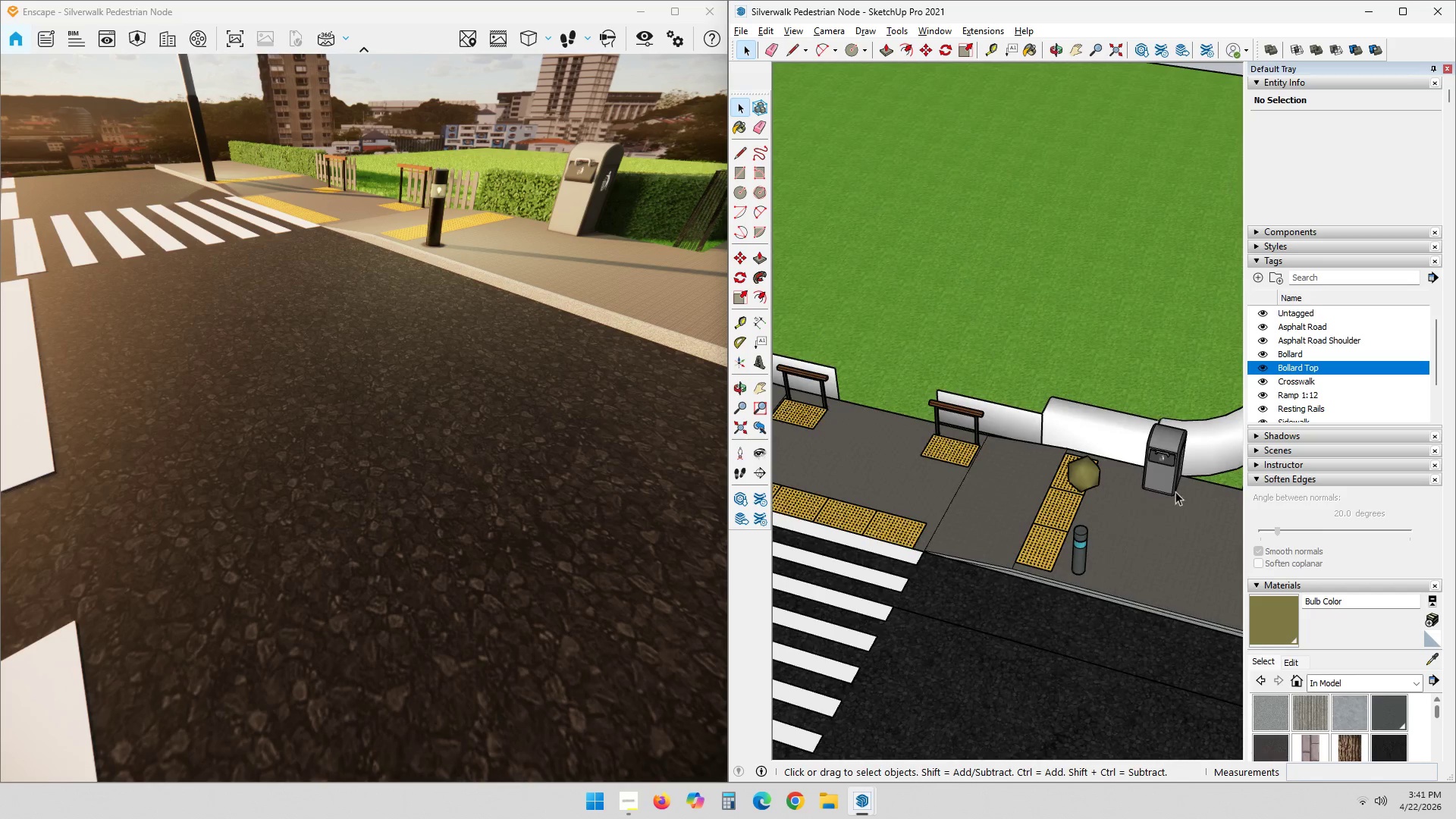 
hold_key(key=ShiftLeft, duration=0.62)
 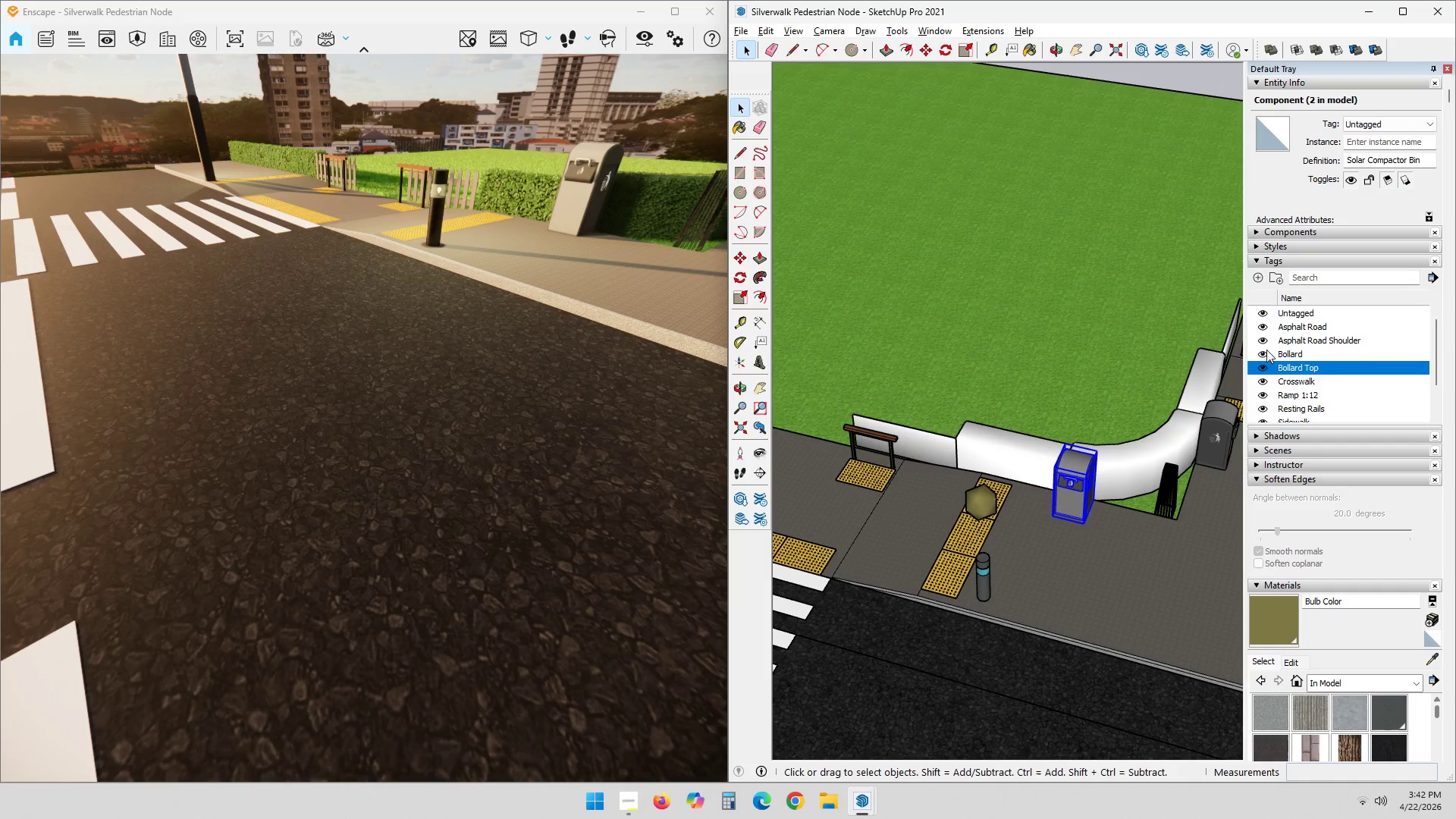 
scroll: coordinate [1303, 393], scroll_direction: down, amount: 3.0
 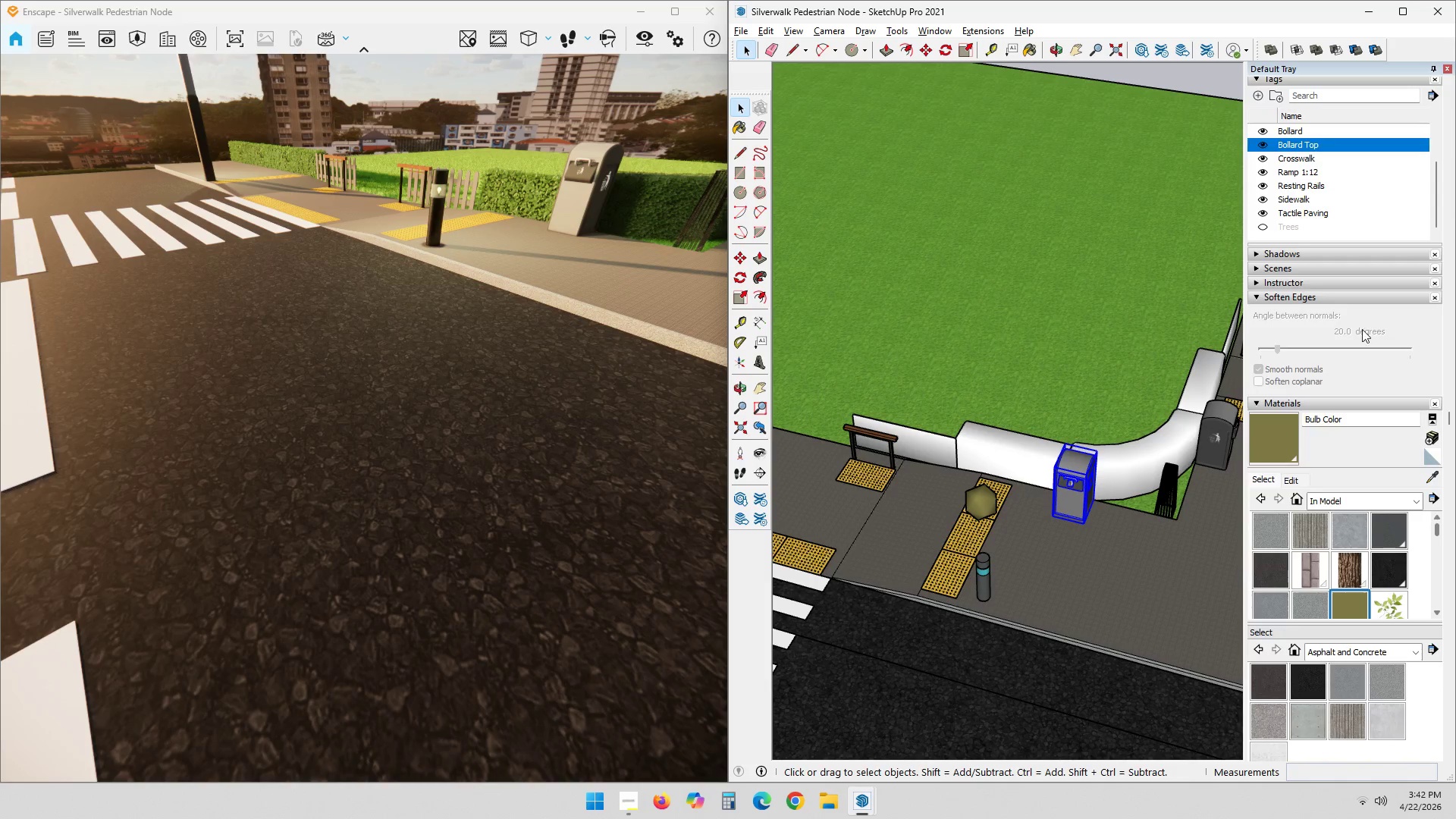 
scroll: coordinate [1455, 396], scroll_direction: up, amount: 4.0
 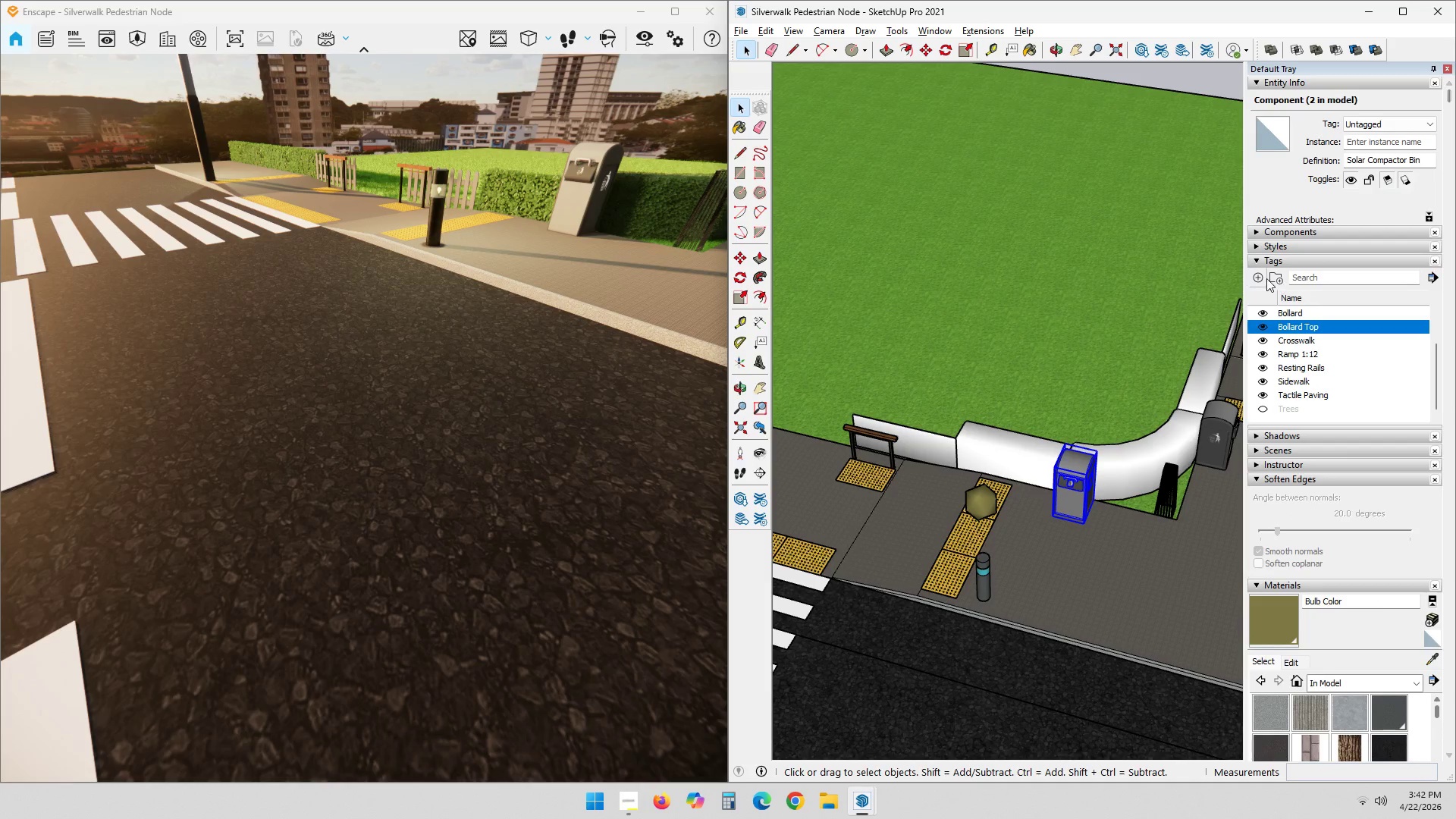 
left_click([1260, 277])
 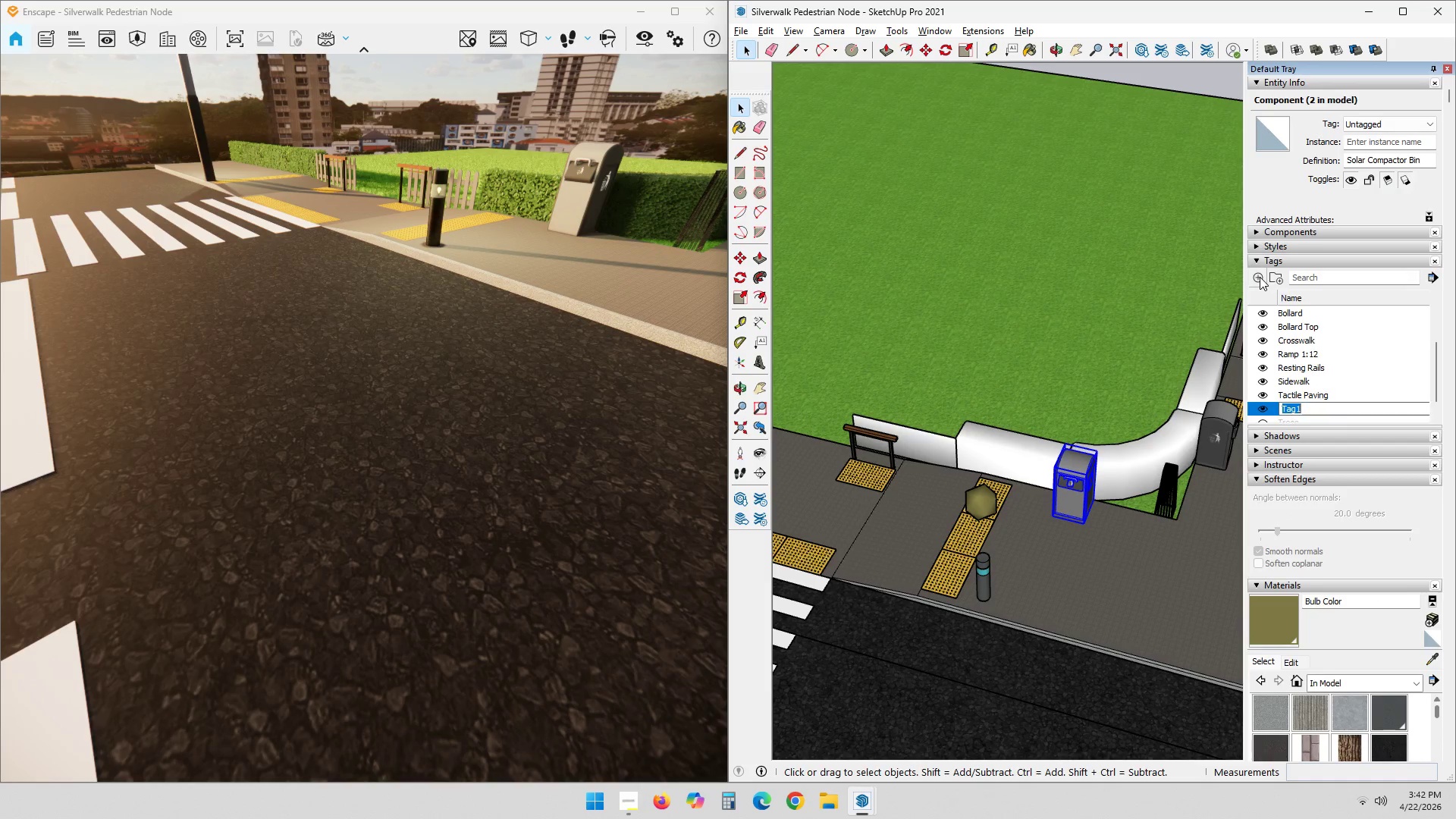 
type(Ta)
key(Backspace)
type(rash Bin)
 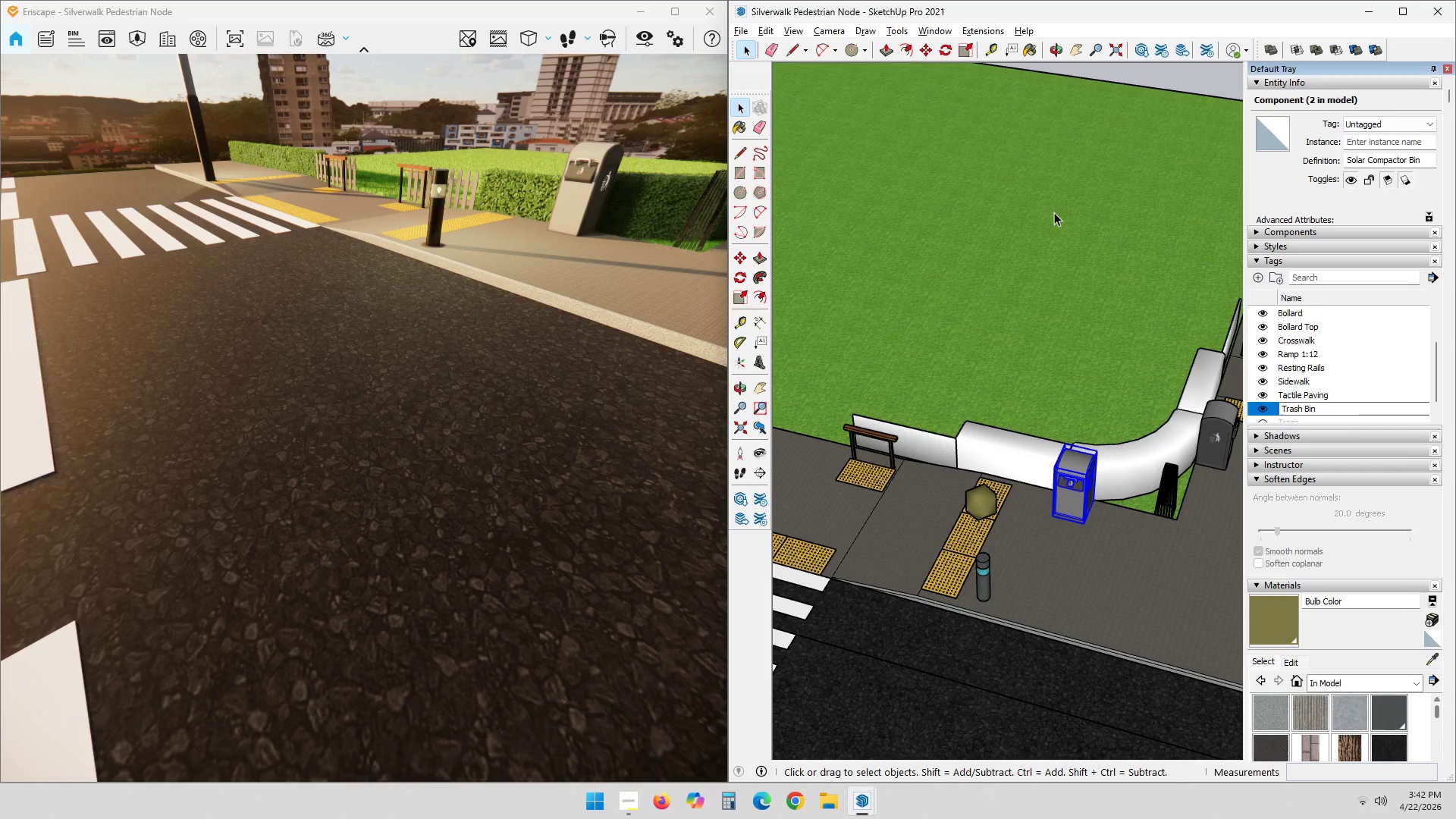 
key(NumpadEnter)
 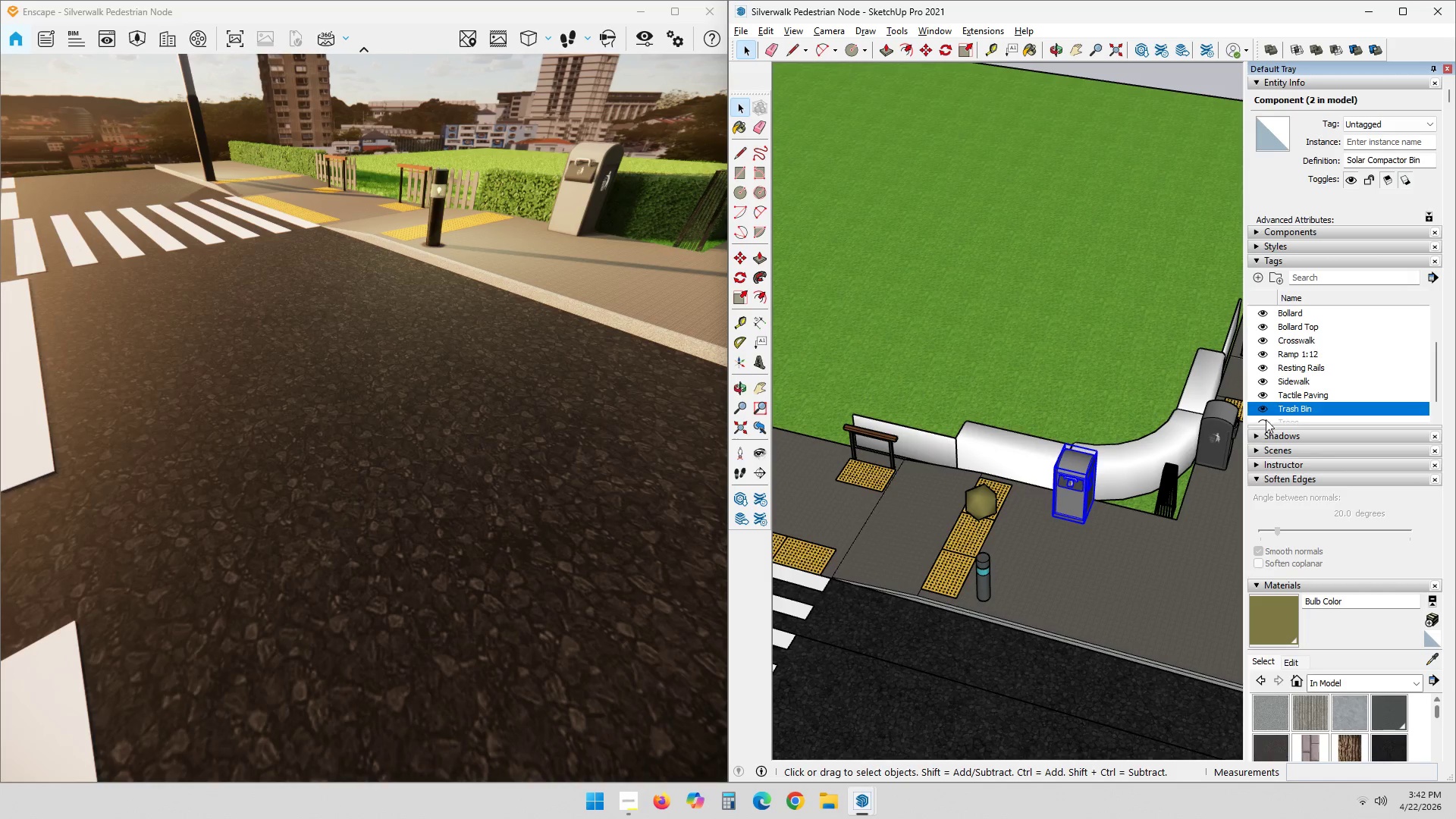 
key(Shift+ShiftLeft)
 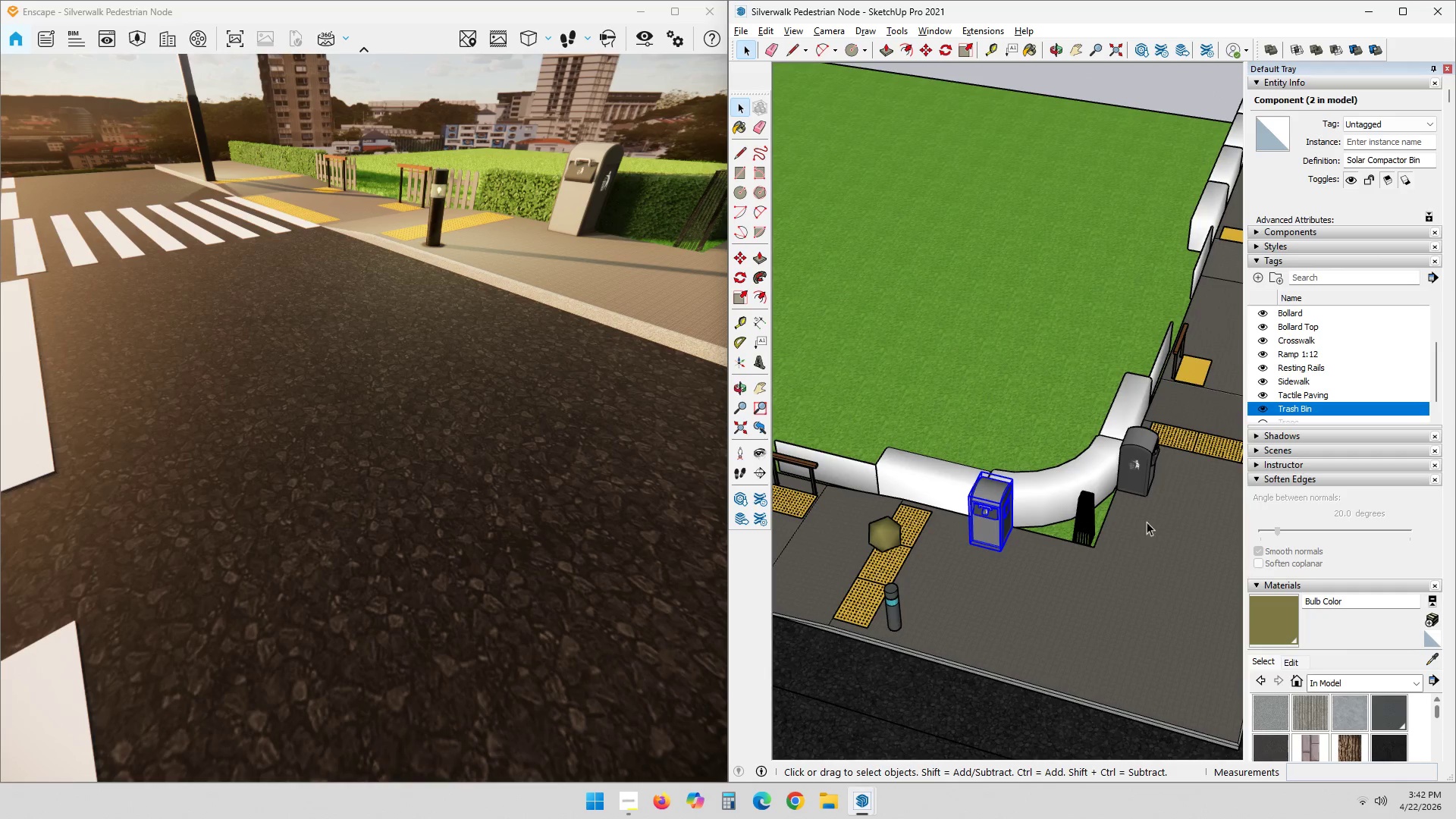 
key(Control+ControlLeft)
 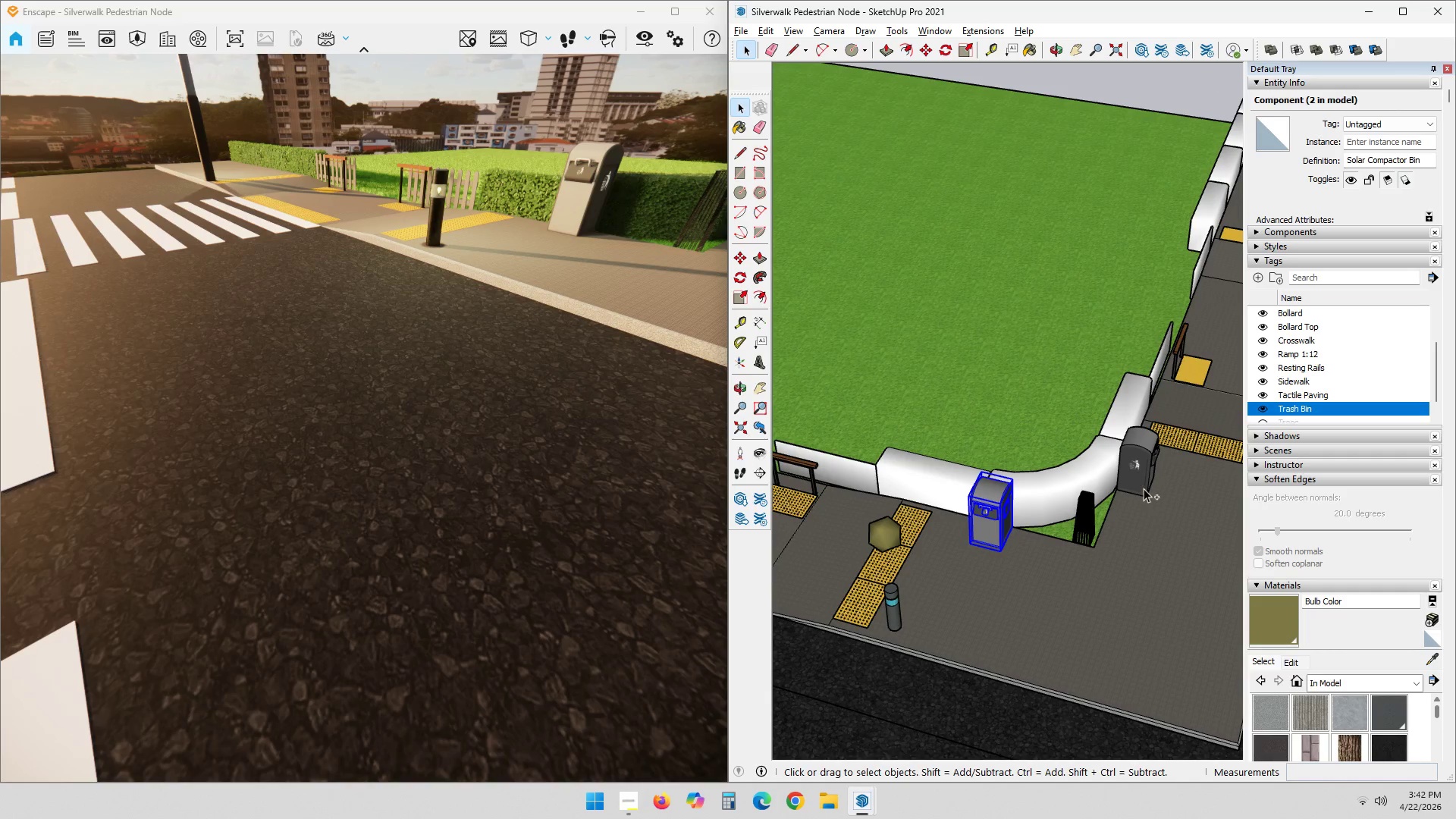 
left_click([1144, 485])
 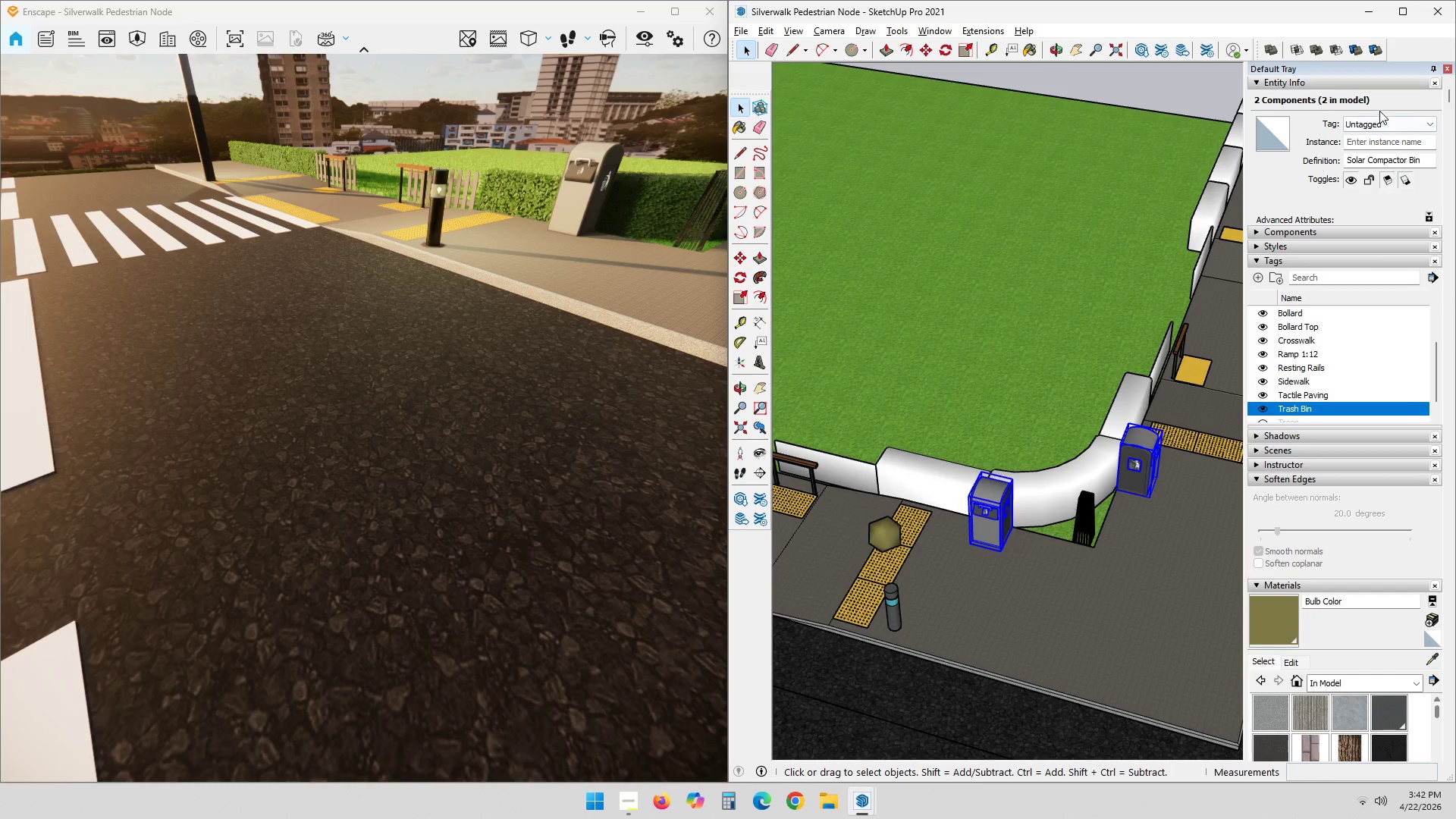 
left_click([1382, 127])
 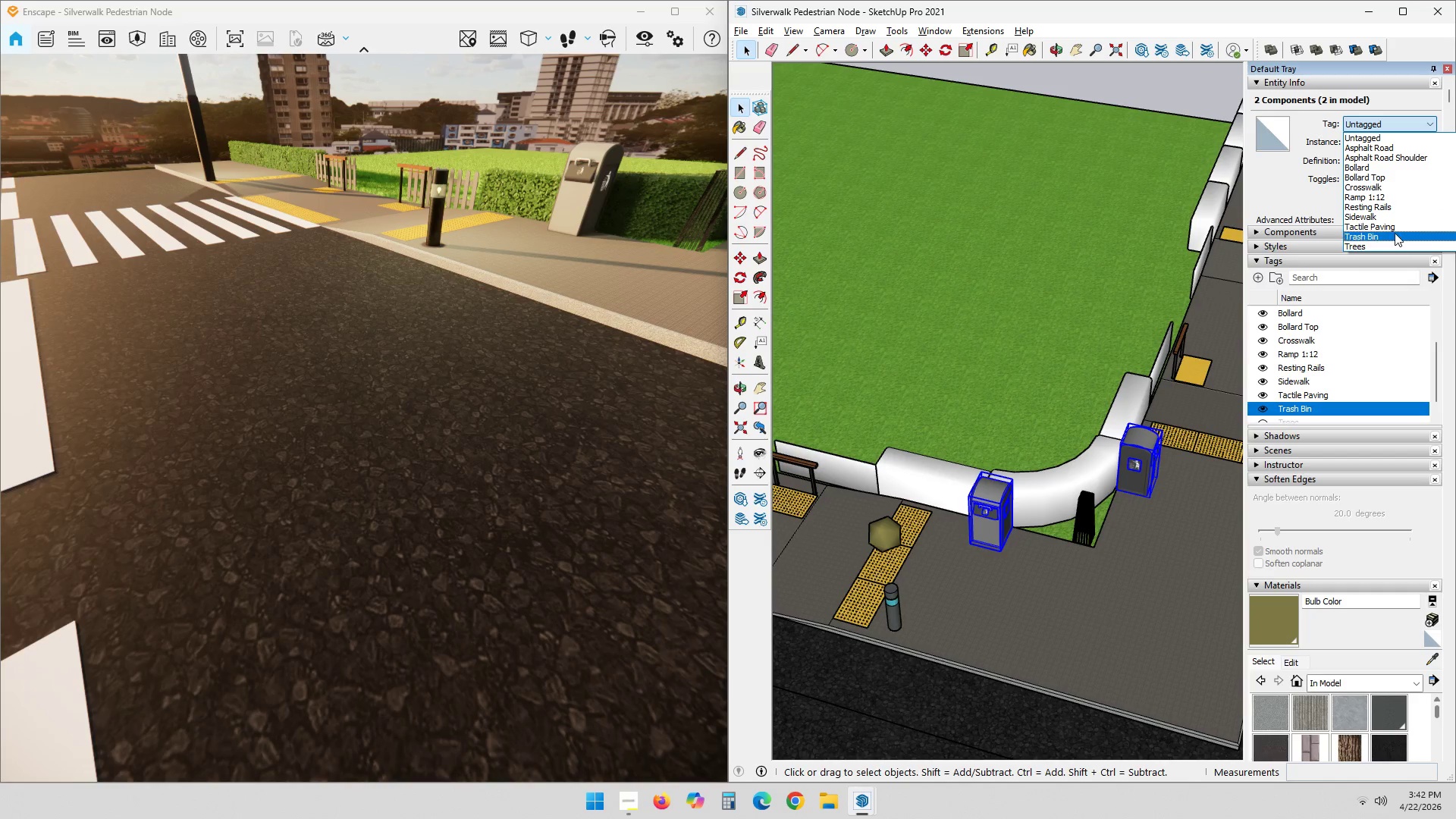 
left_click([1395, 234])
 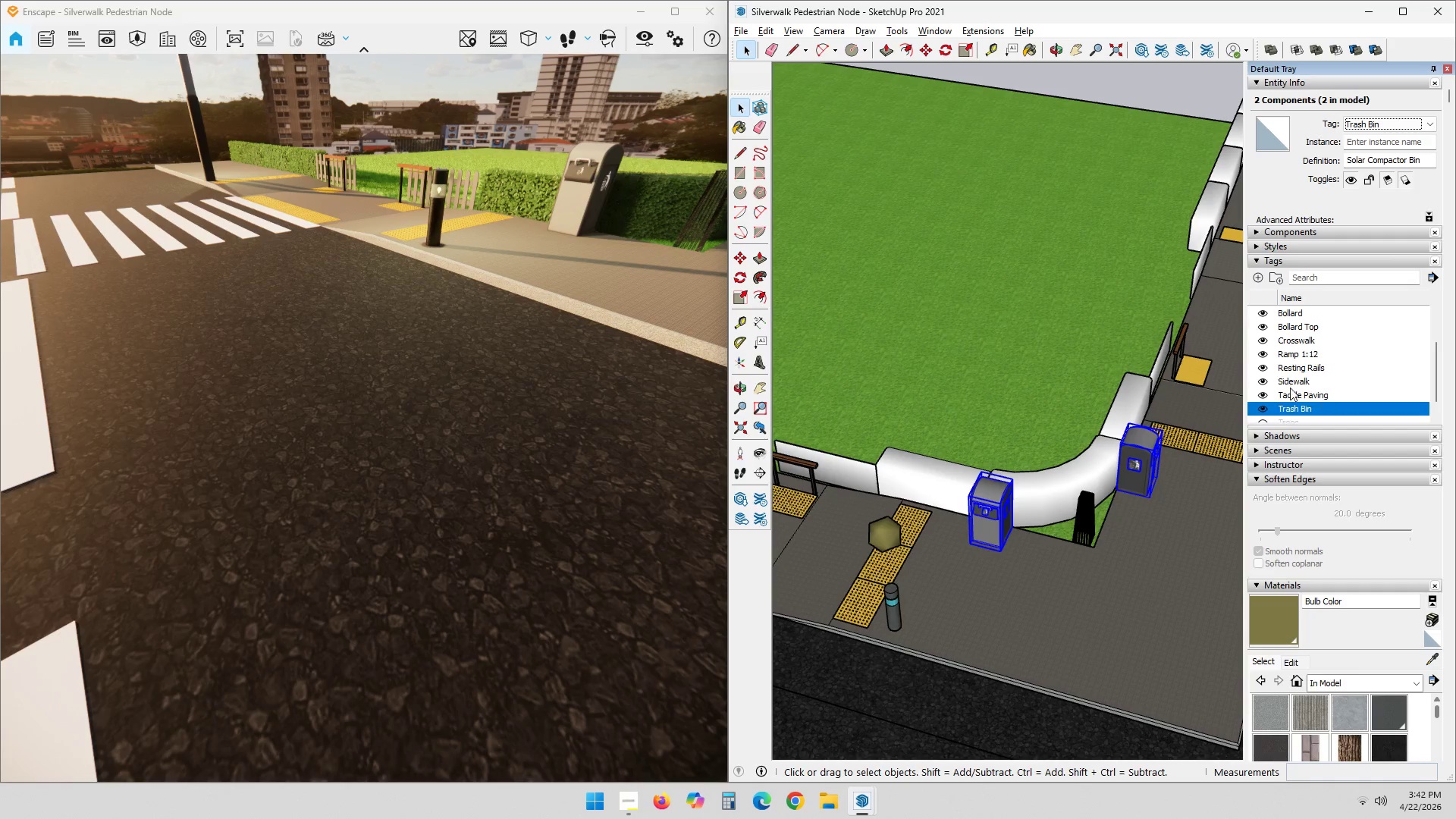 
scroll: coordinate [1432, 418], scroll_direction: up, amount: 7.0
 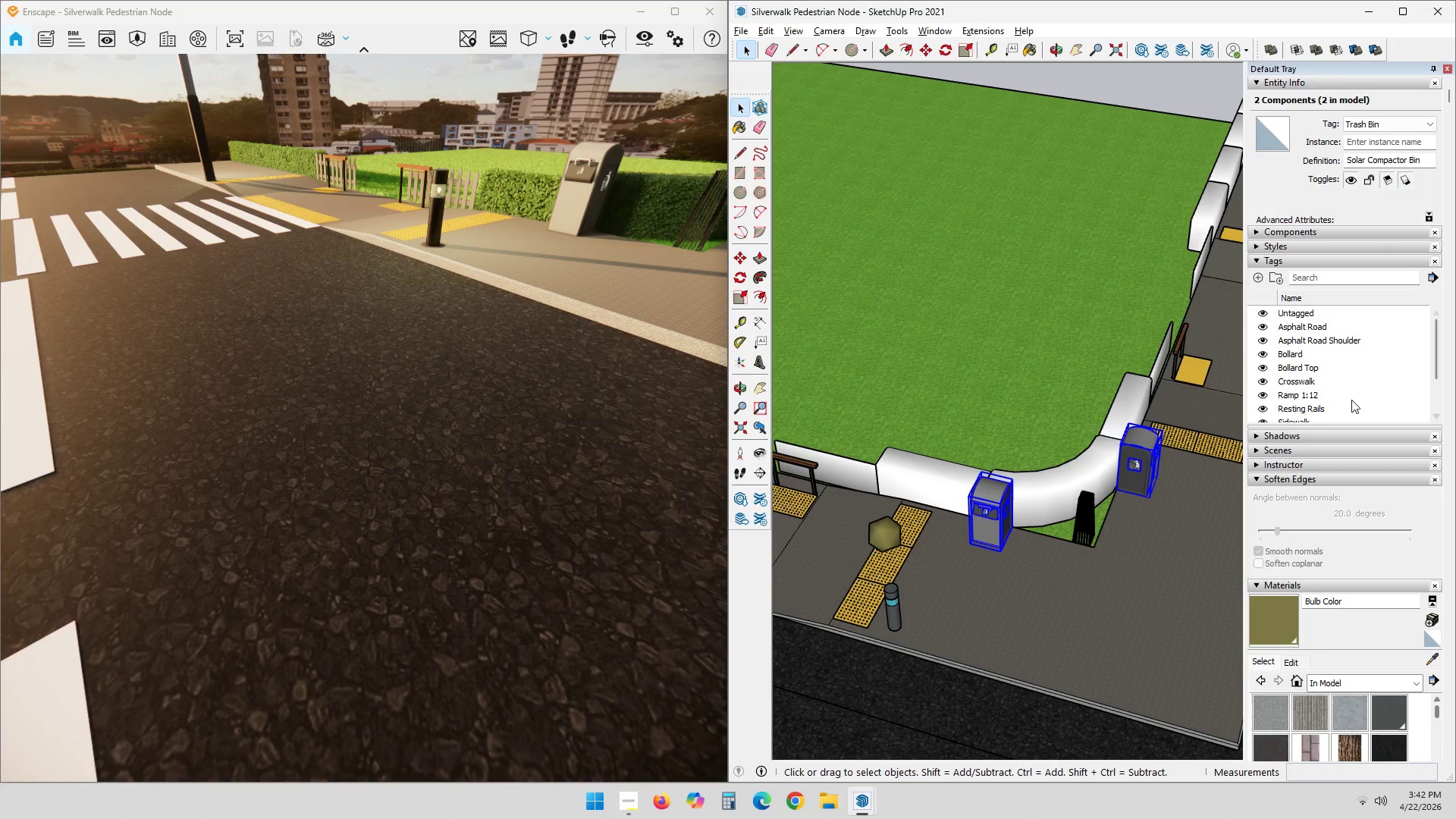 
scroll: coordinate [1347, 378], scroll_direction: down, amount: 2.0
 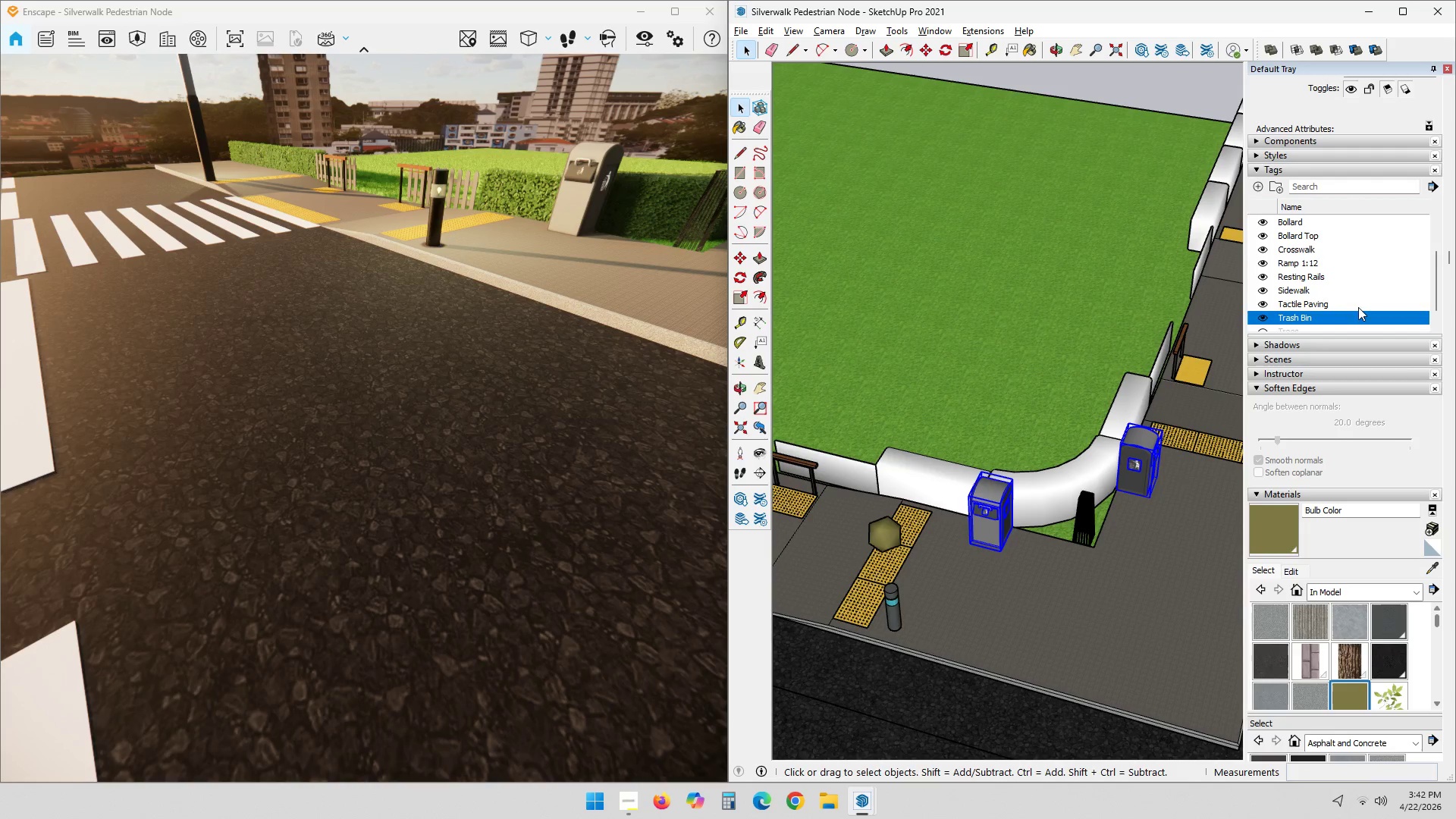 
scroll: coordinate [1345, 349], scroll_direction: up, amount: 4.0
 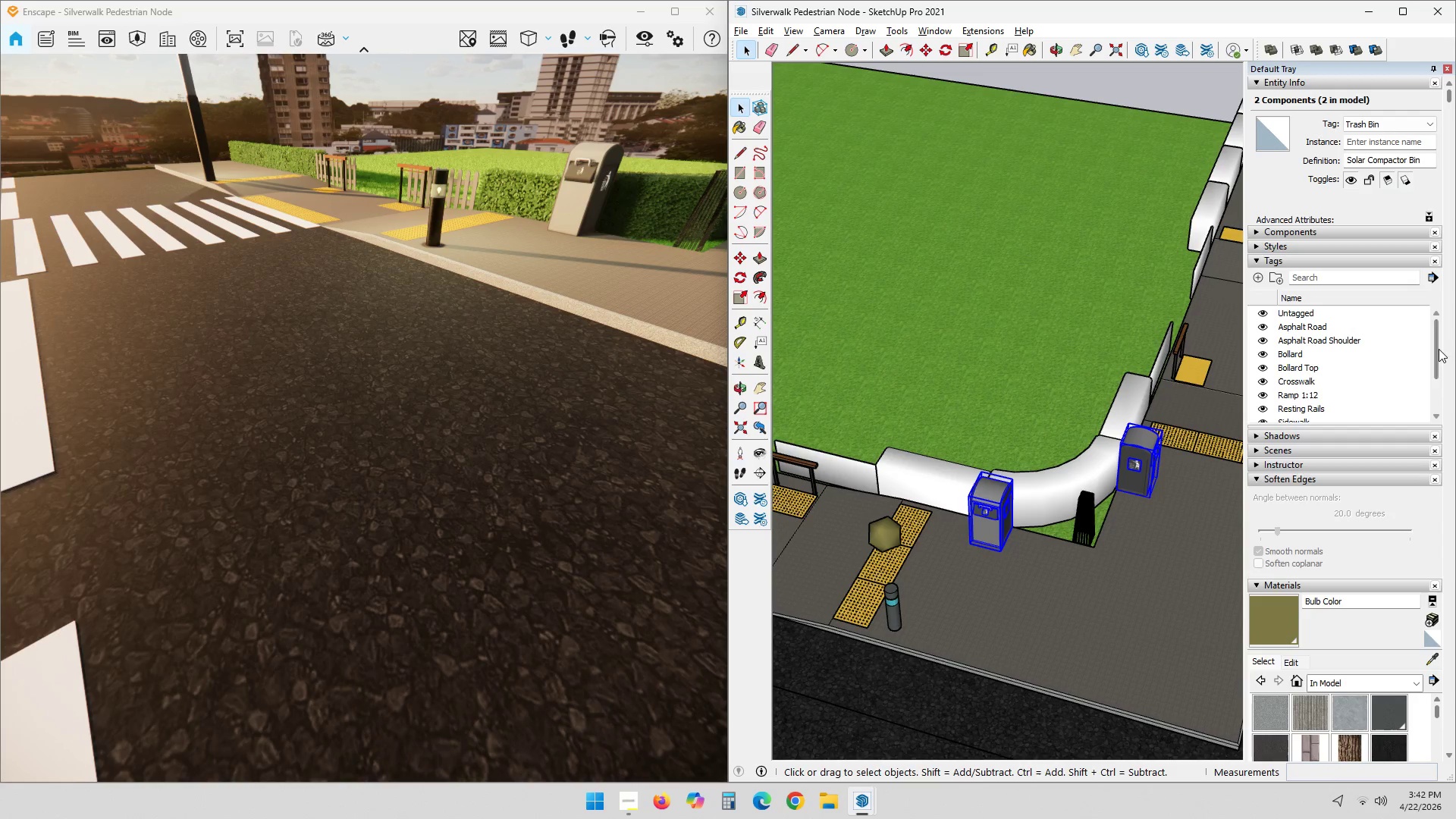 
left_click_drag(start_coordinate=[1438, 349], to_coordinate=[1437, 397])
 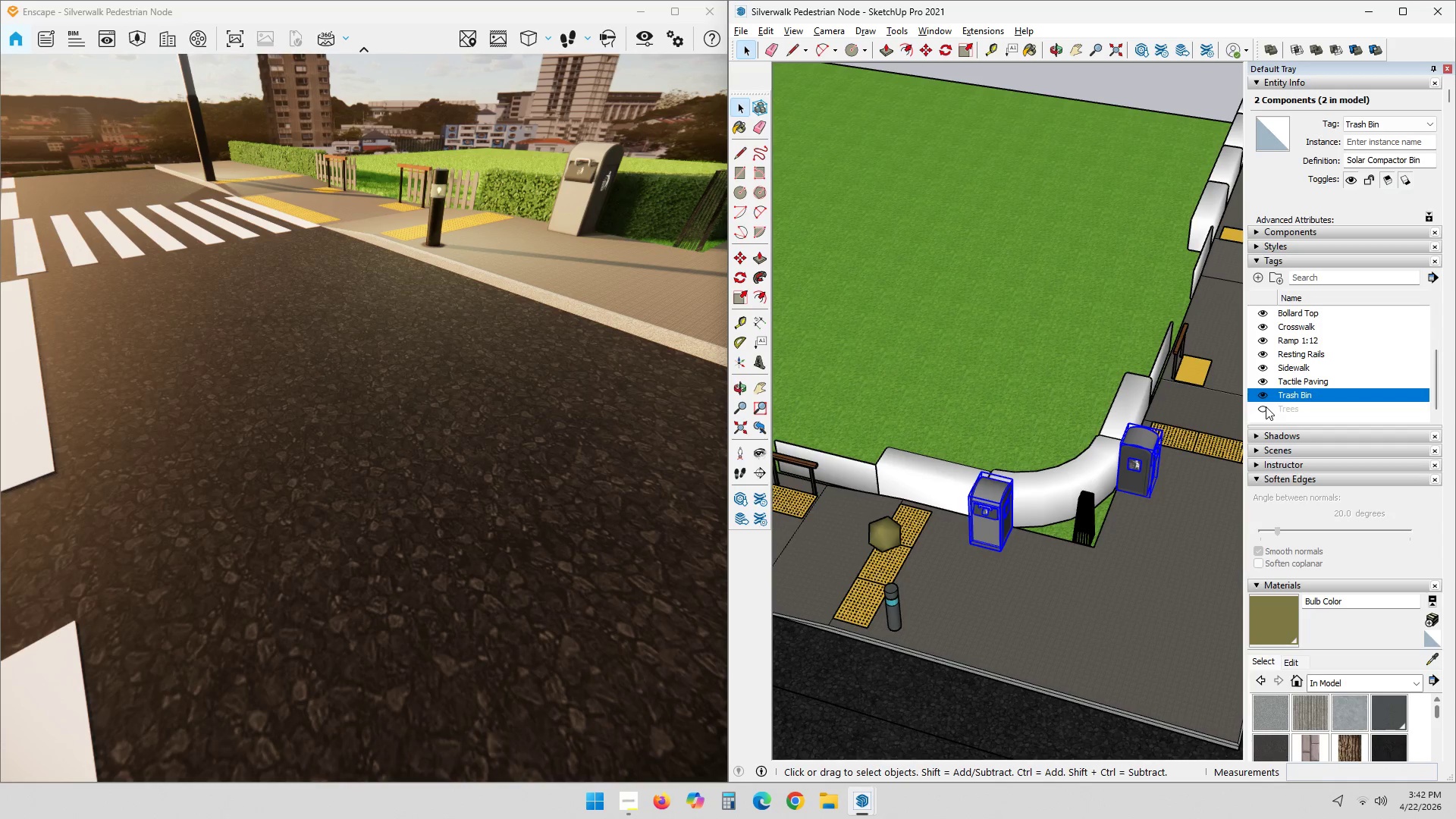 
left_click([1259, 410])
 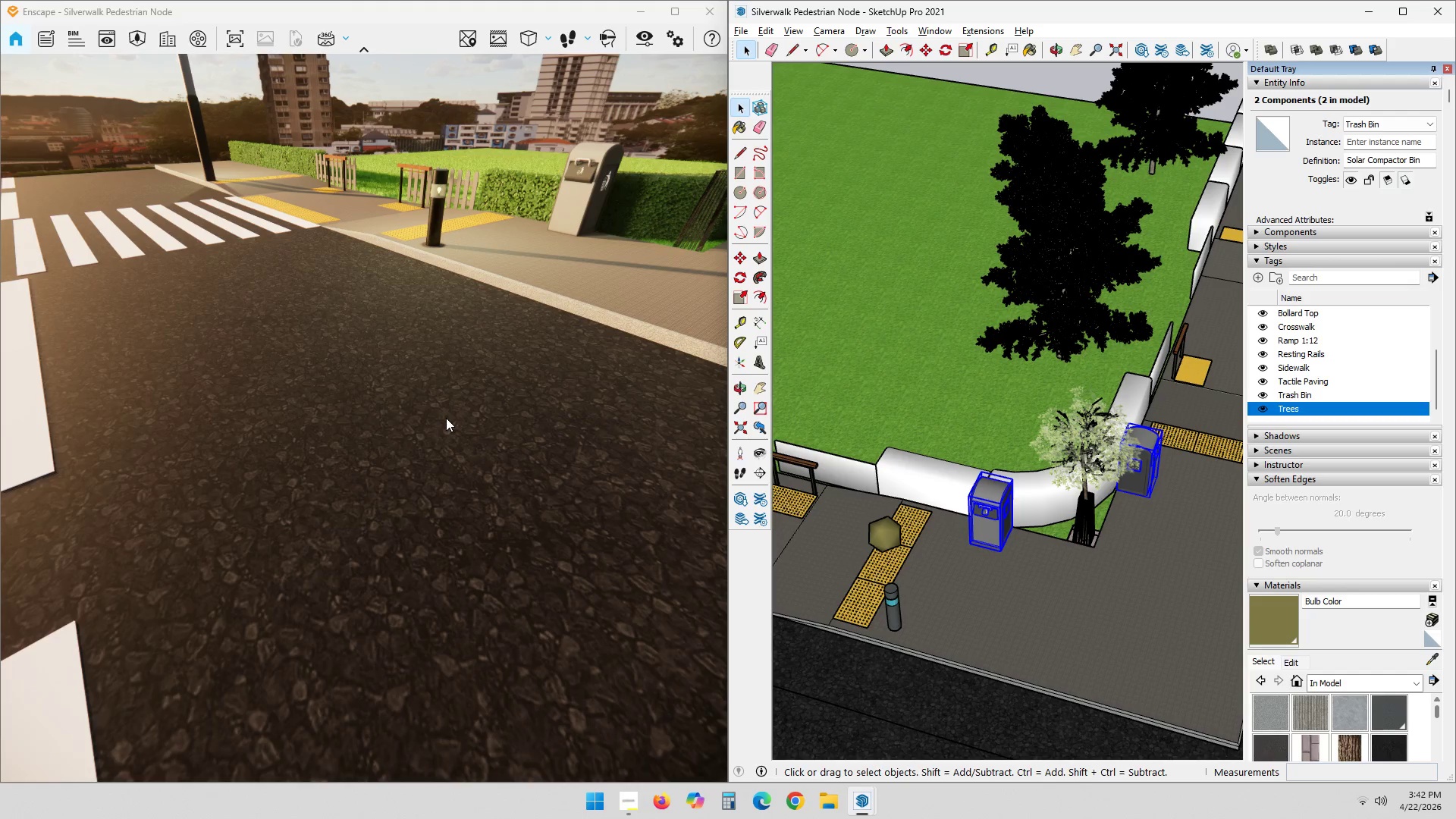 
scroll: coordinate [511, 287], scroll_direction: down, amount: 4.0
 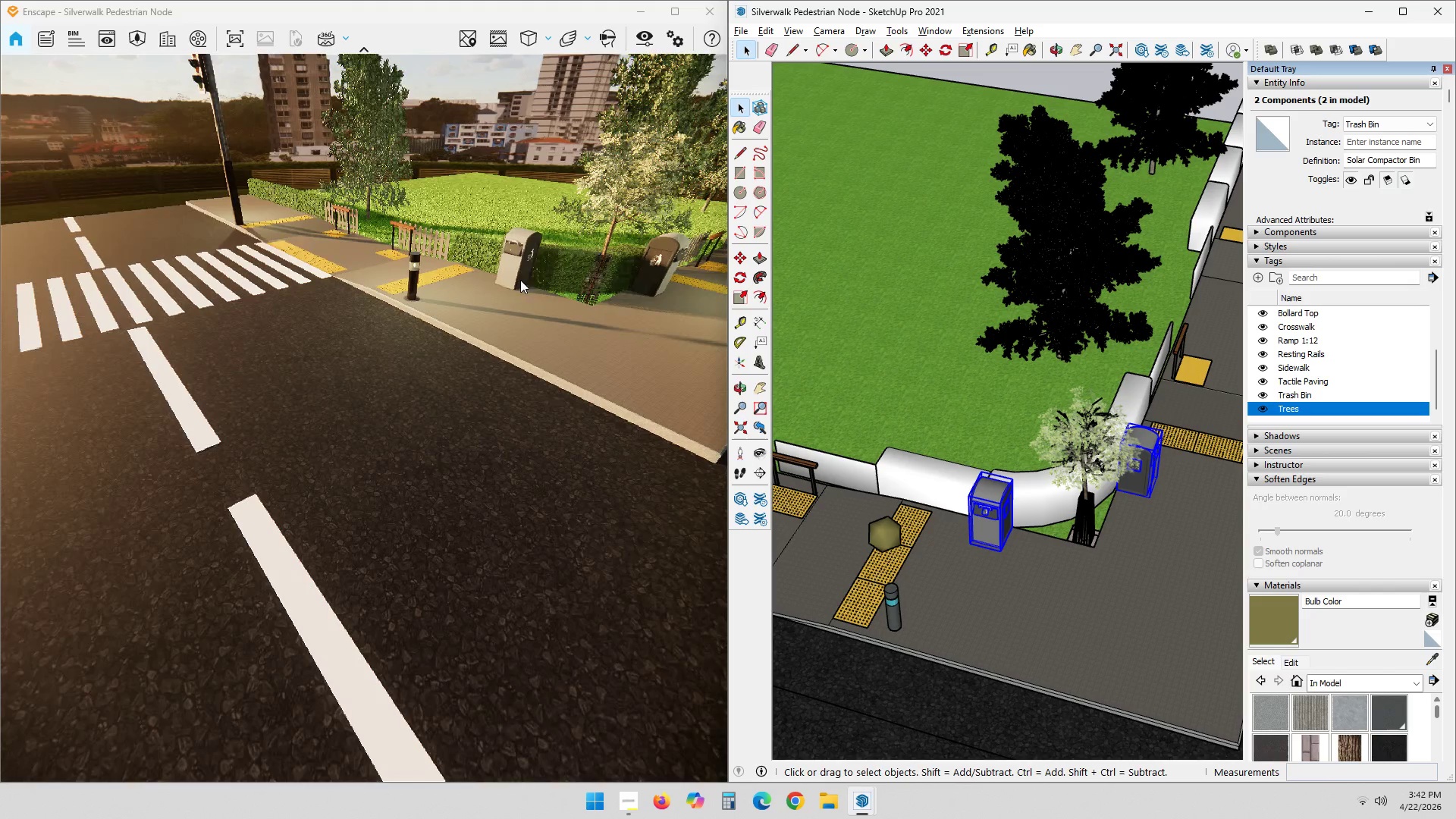 
key(Shift+ShiftLeft)
 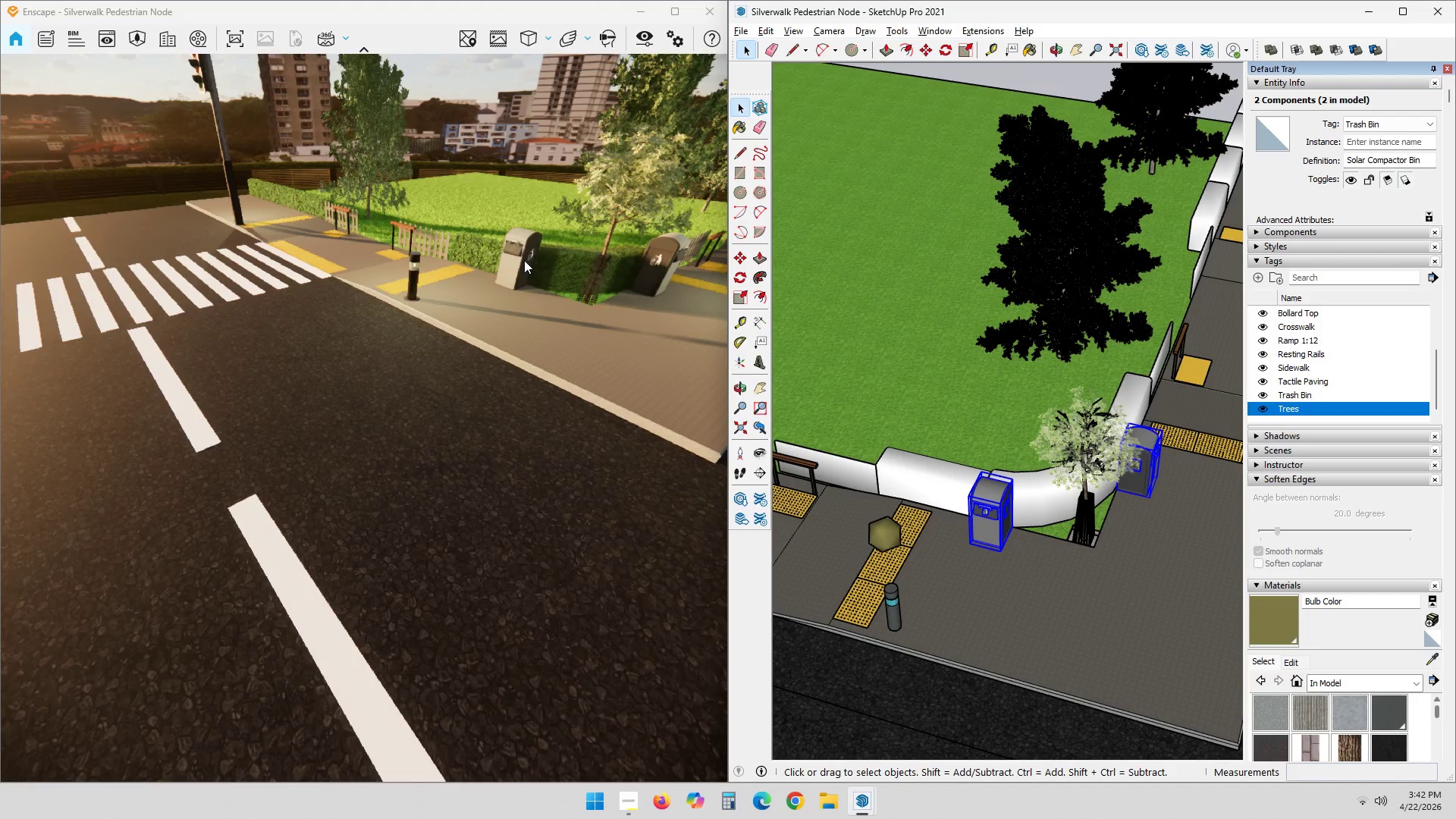 
scroll: coordinate [524, 260], scroll_direction: down, amount: 1.0
 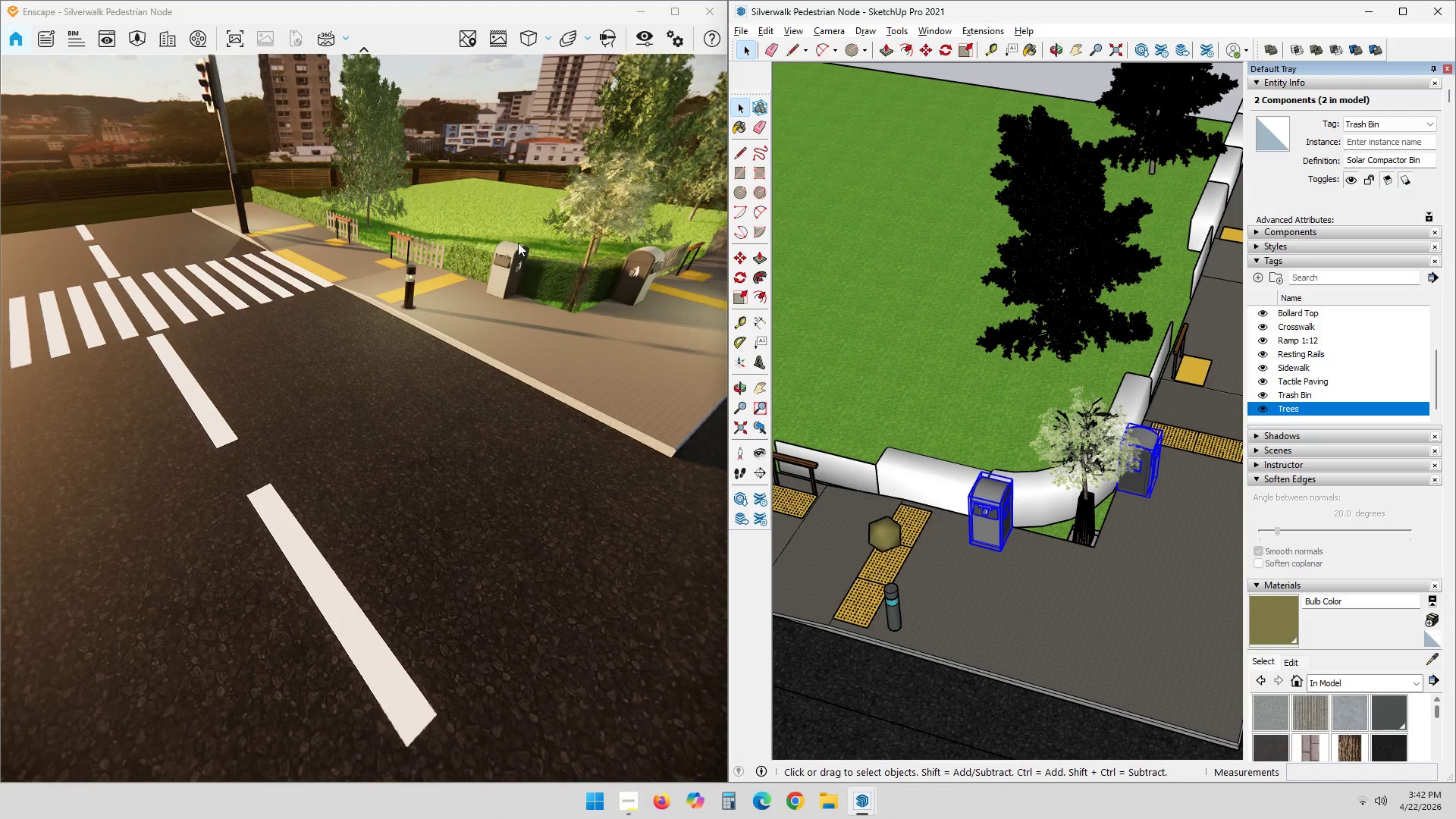 
hold_key(key=ShiftLeft, duration=0.81)
 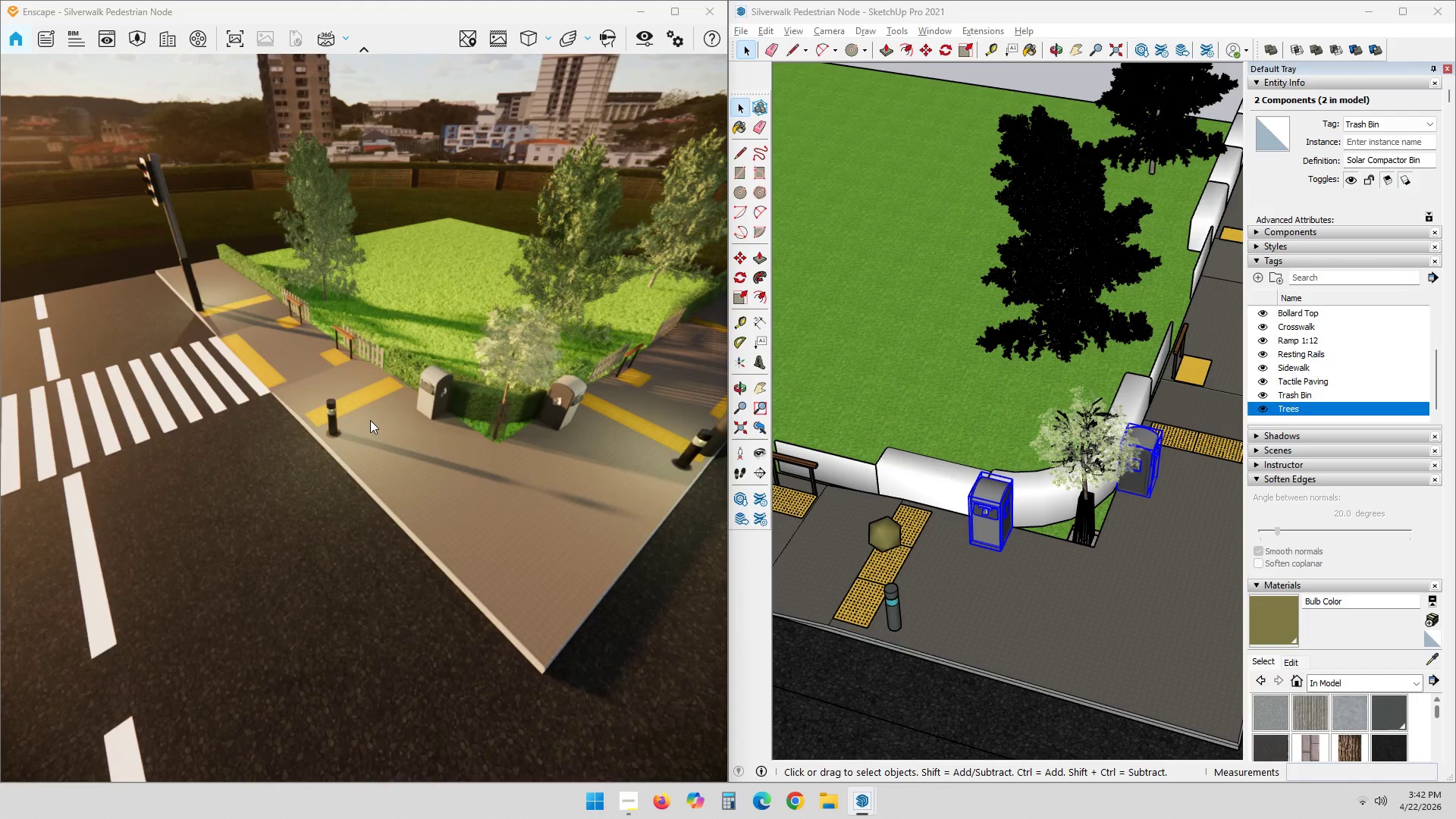 
left_click_drag(start_coordinate=[374, 431], to_coordinate=[450, 483])
 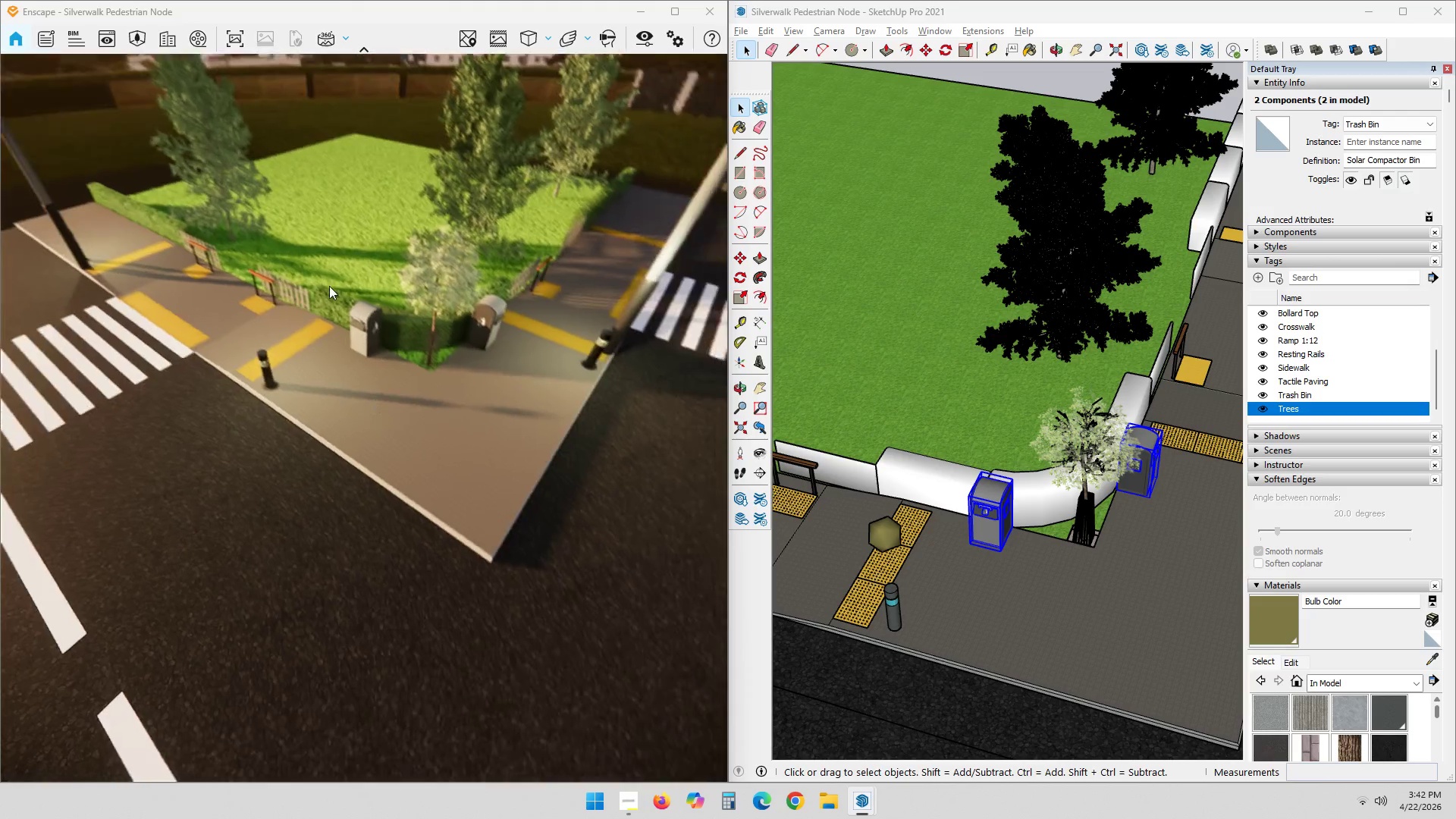 
hold_key(key=ShiftLeft, duration=0.86)
 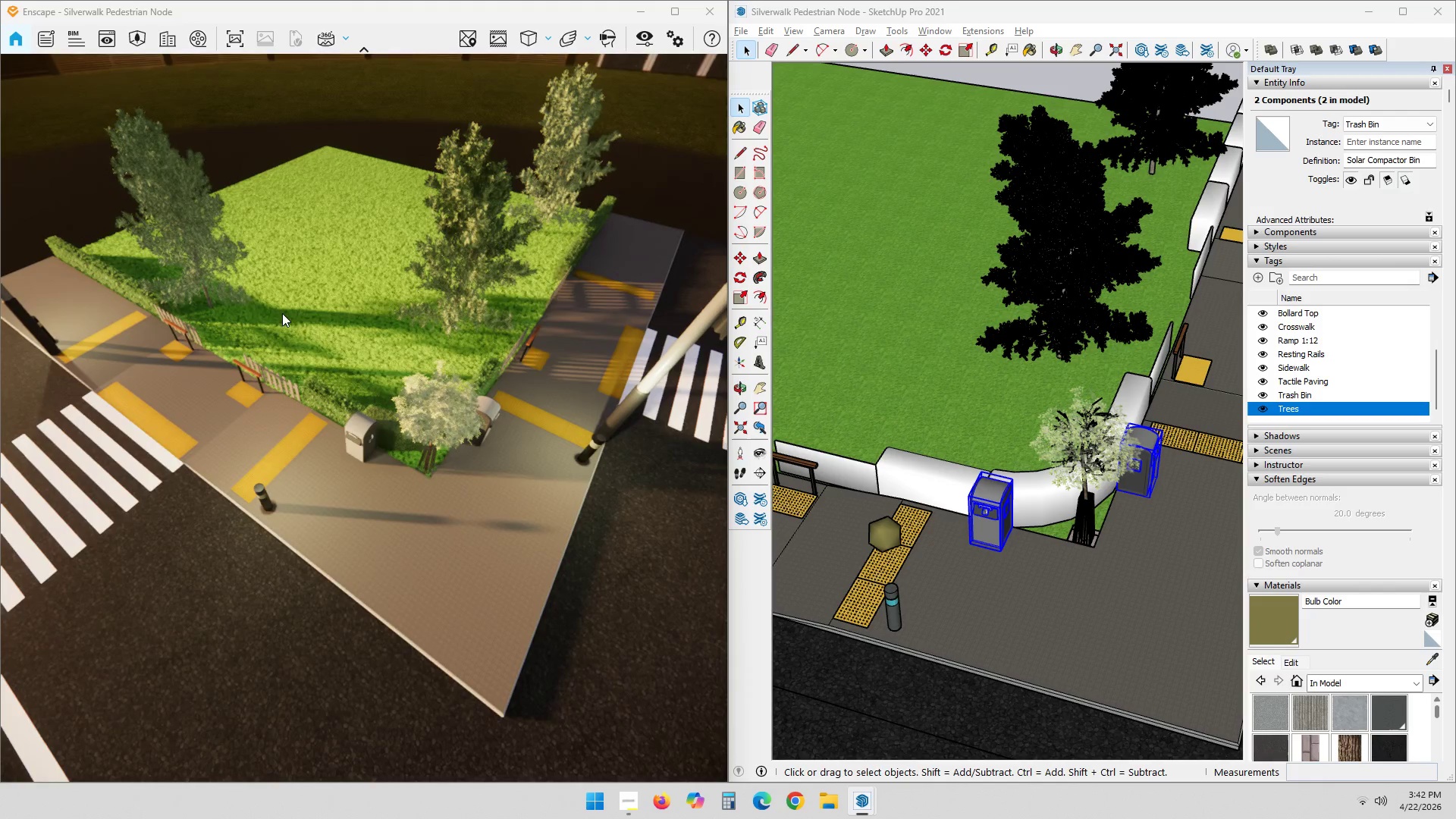 
left_click_drag(start_coordinate=[275, 335], to_coordinate=[344, 411])
 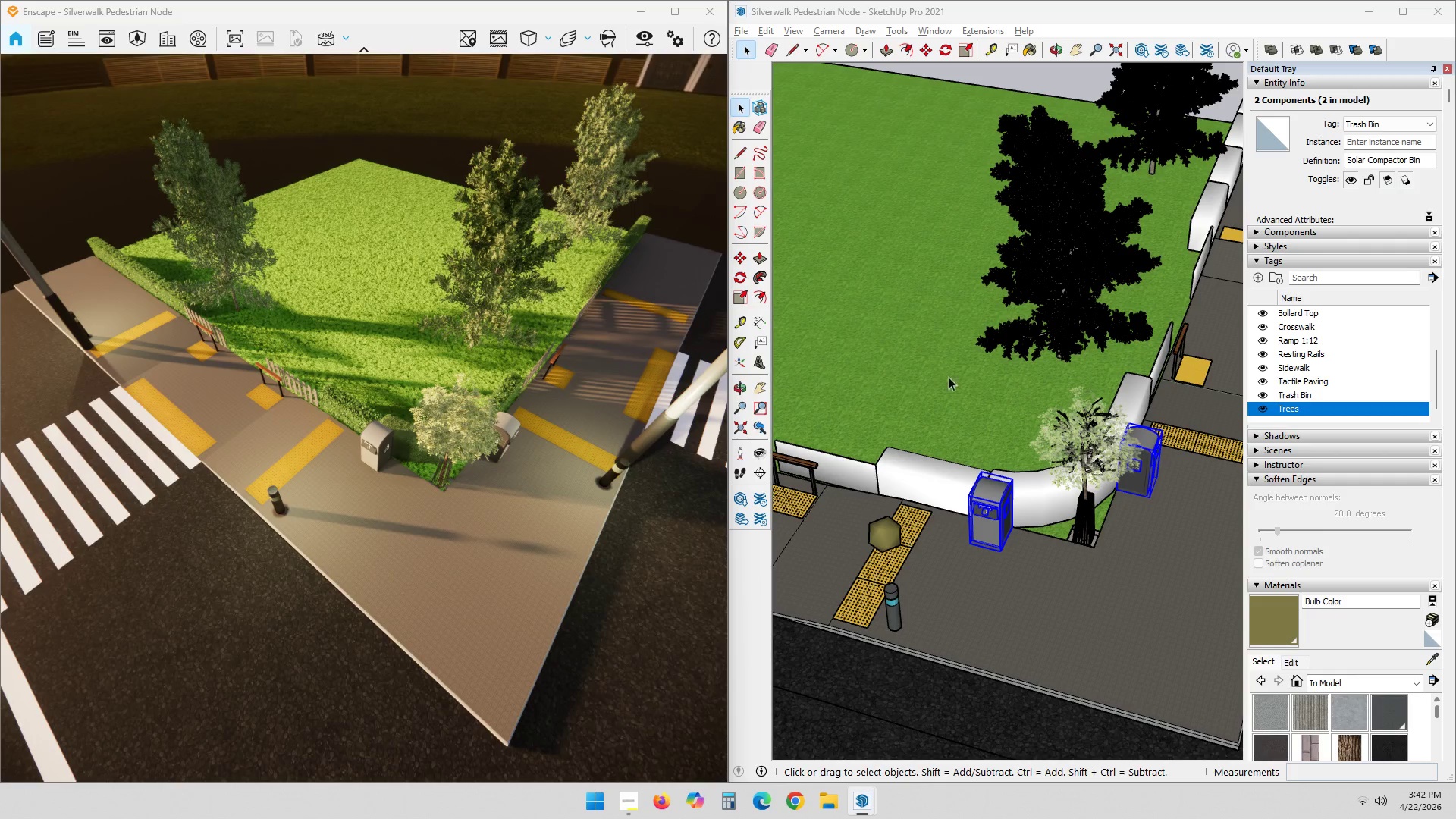 
scroll: coordinate [1110, 372], scroll_direction: down, amount: 4.0
 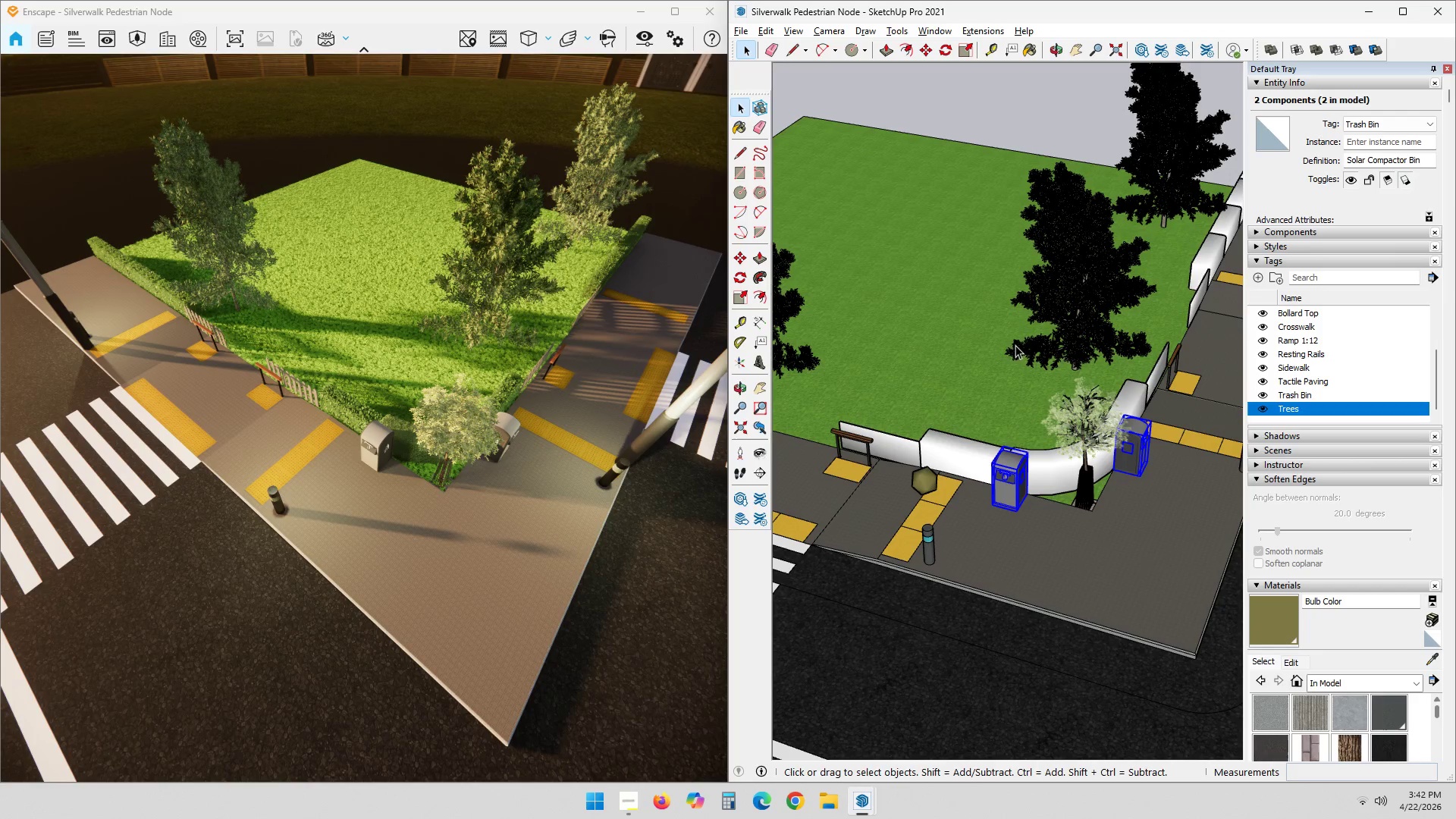 
left_click([1074, 358])
 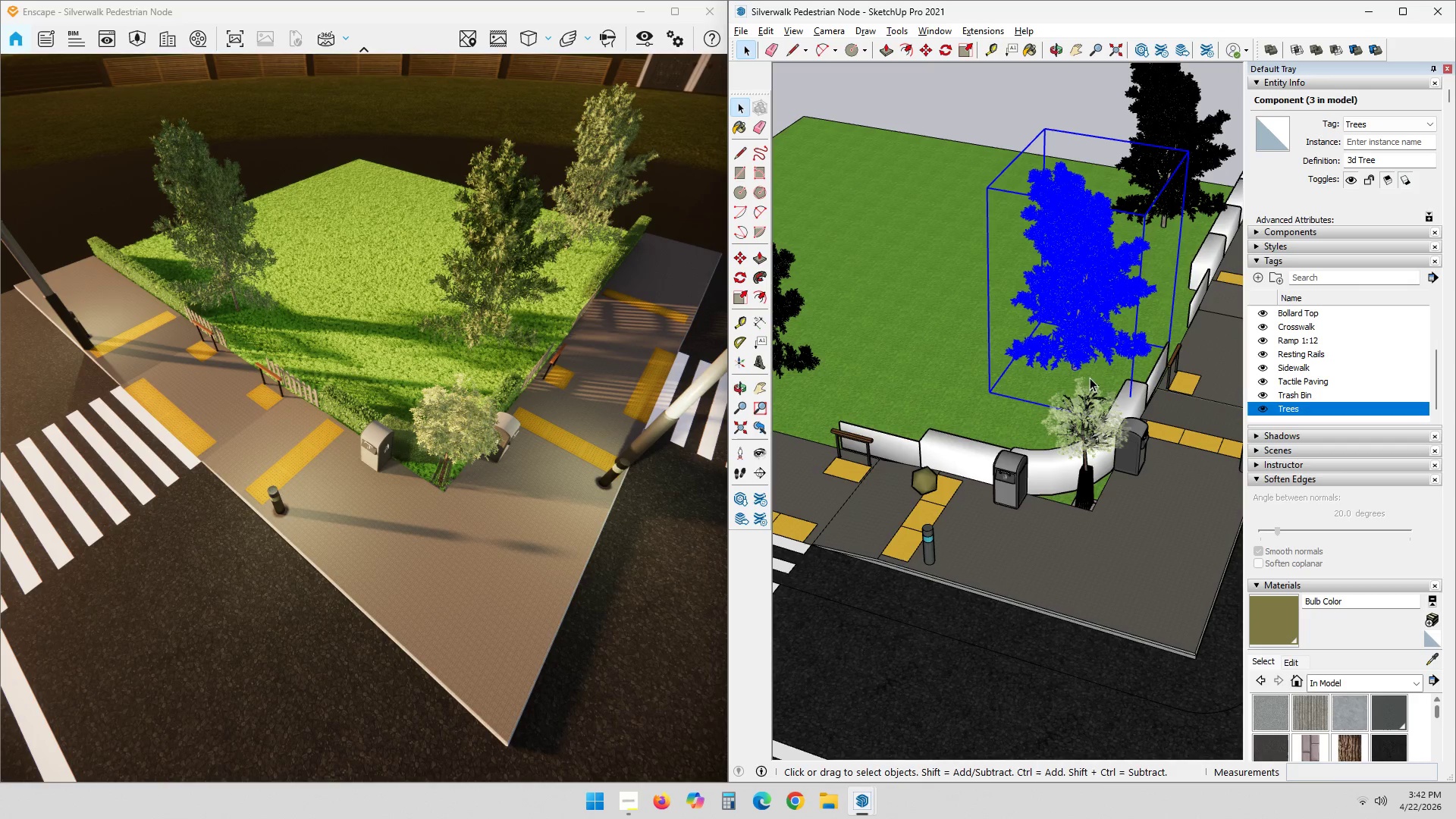 
key(M)
 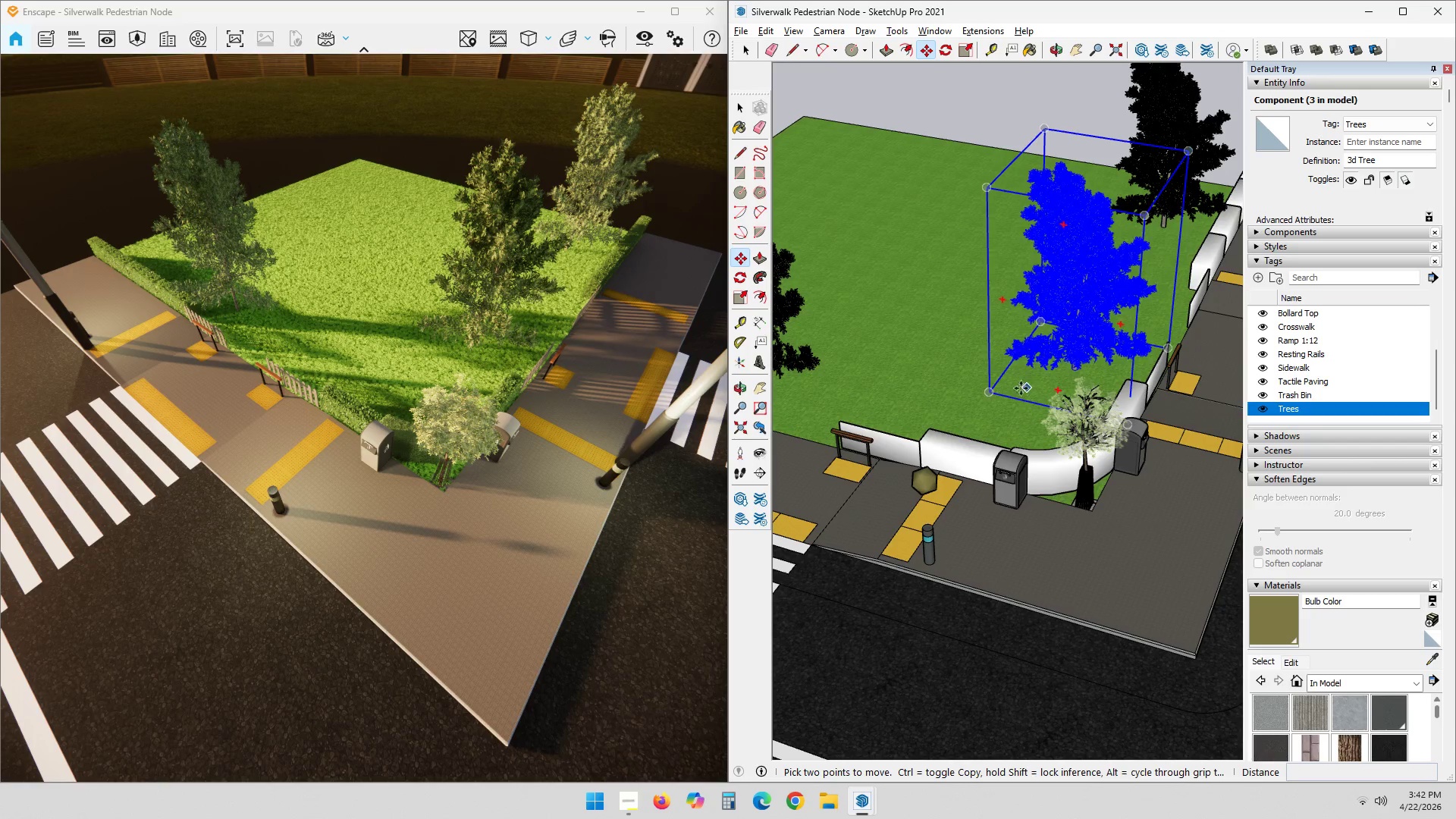 
left_click([991, 393])
 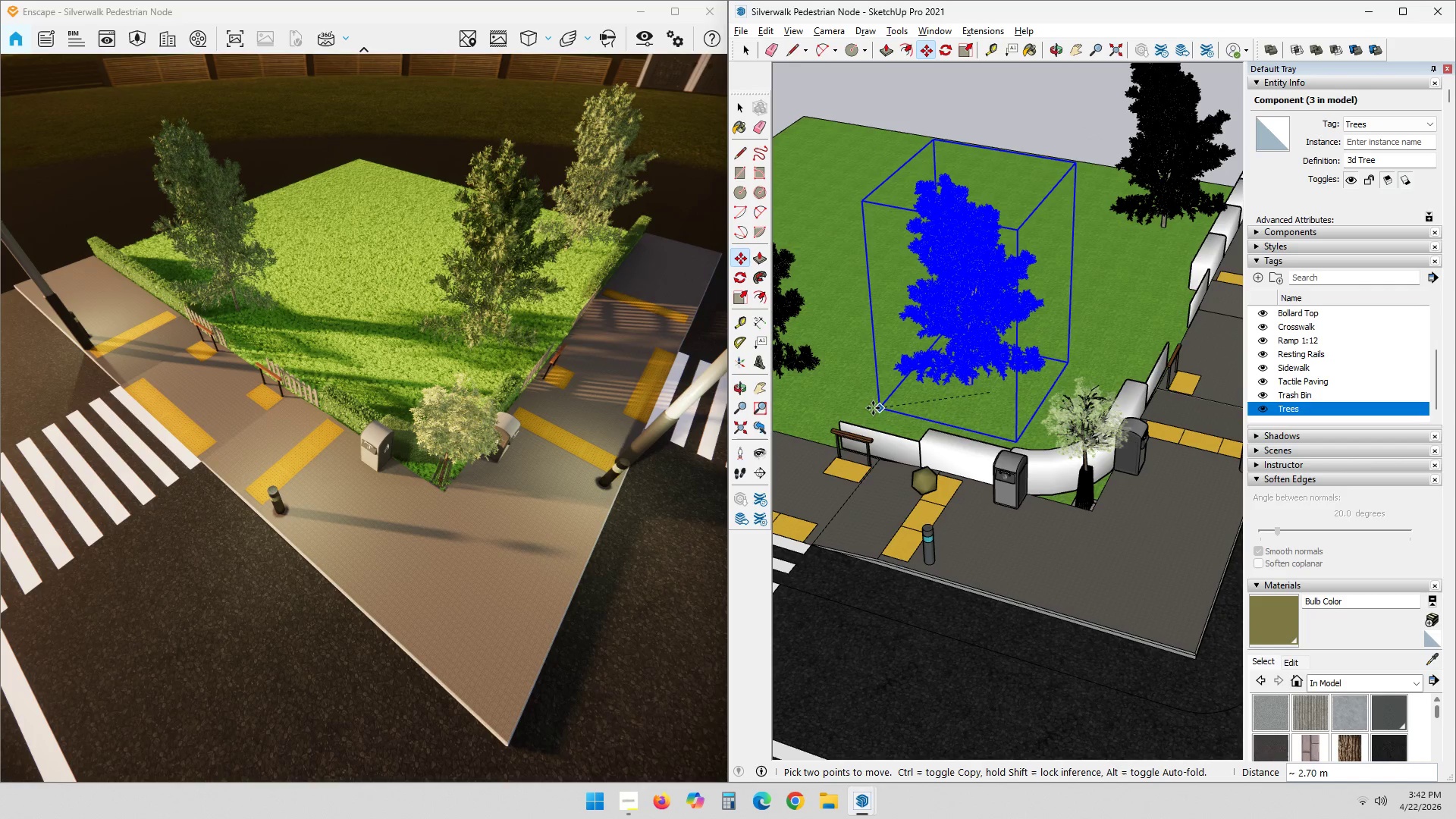 
key(Control+ControlLeft)
 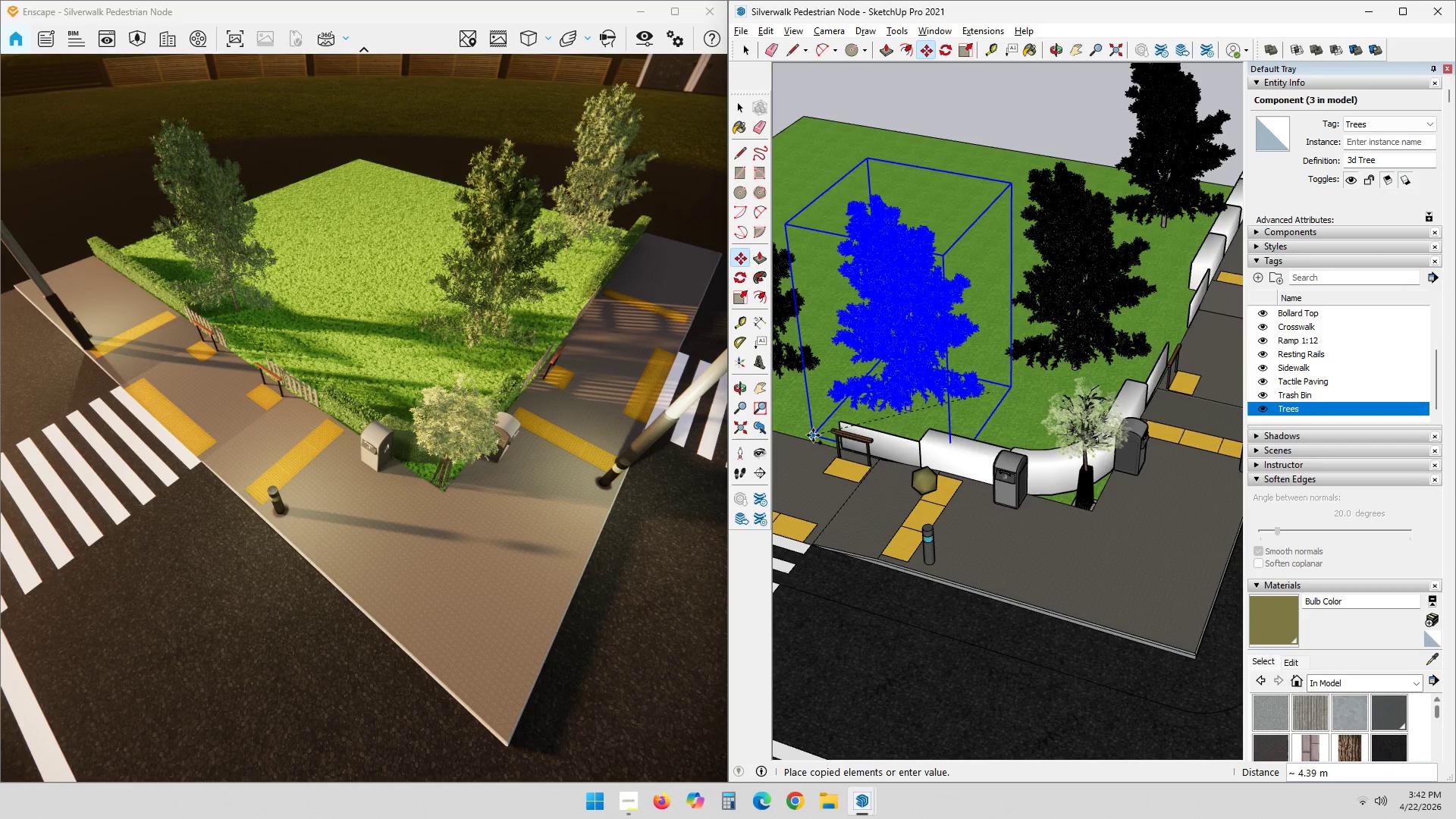 
wait(7.05)
 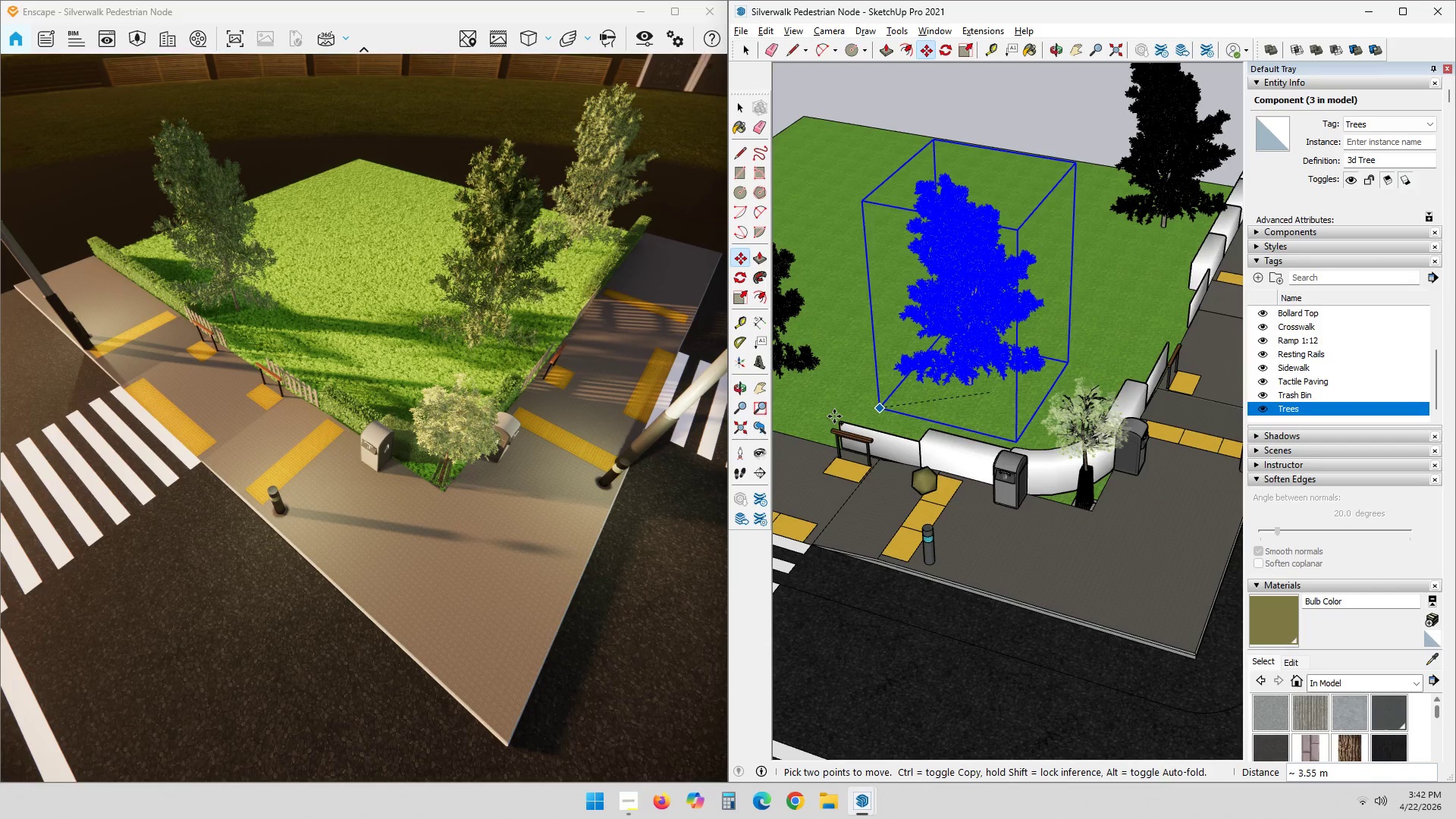 
left_click([824, 440])
 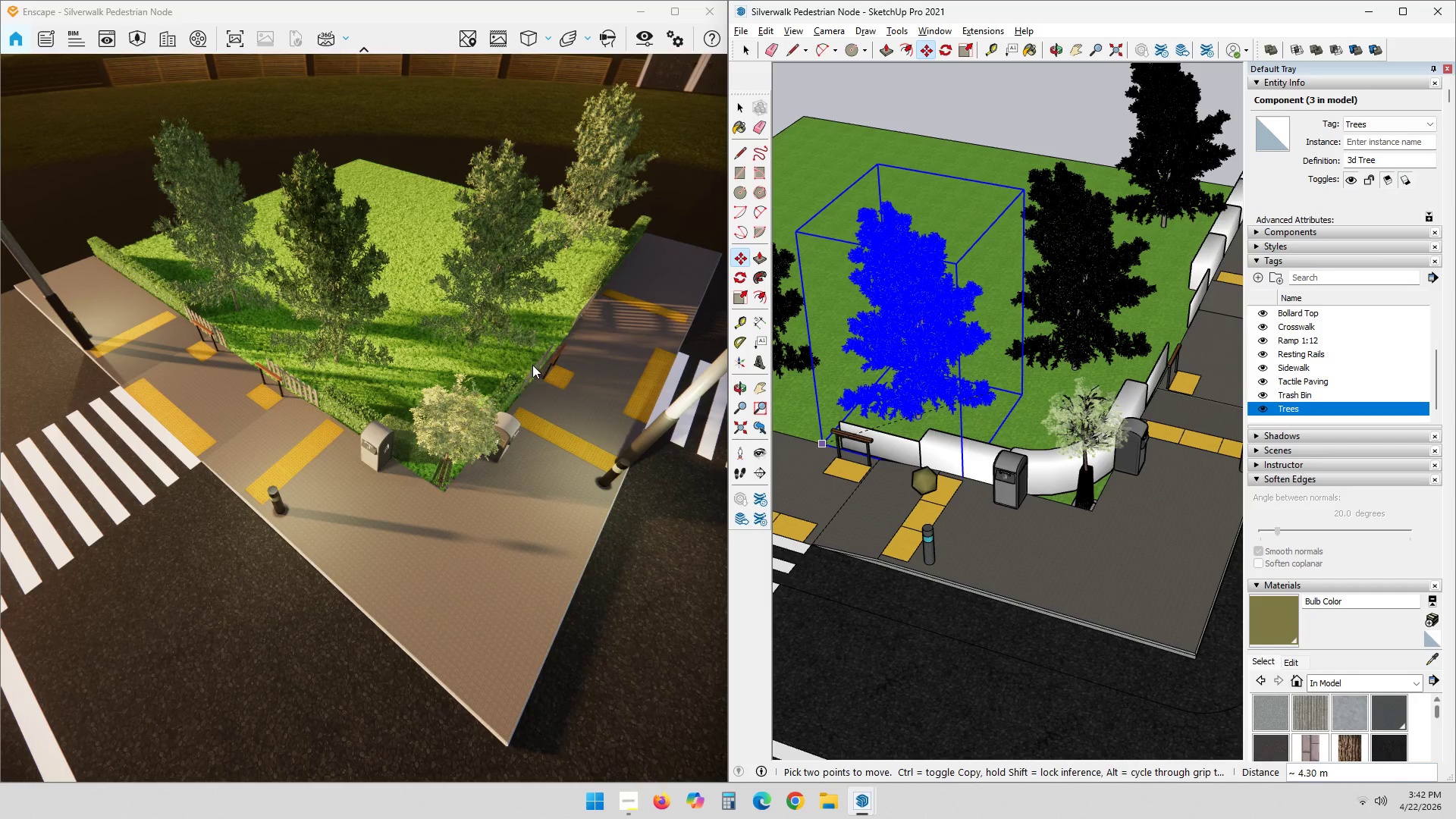 
scroll: coordinate [912, 290], scroll_direction: down, amount: 3.0
 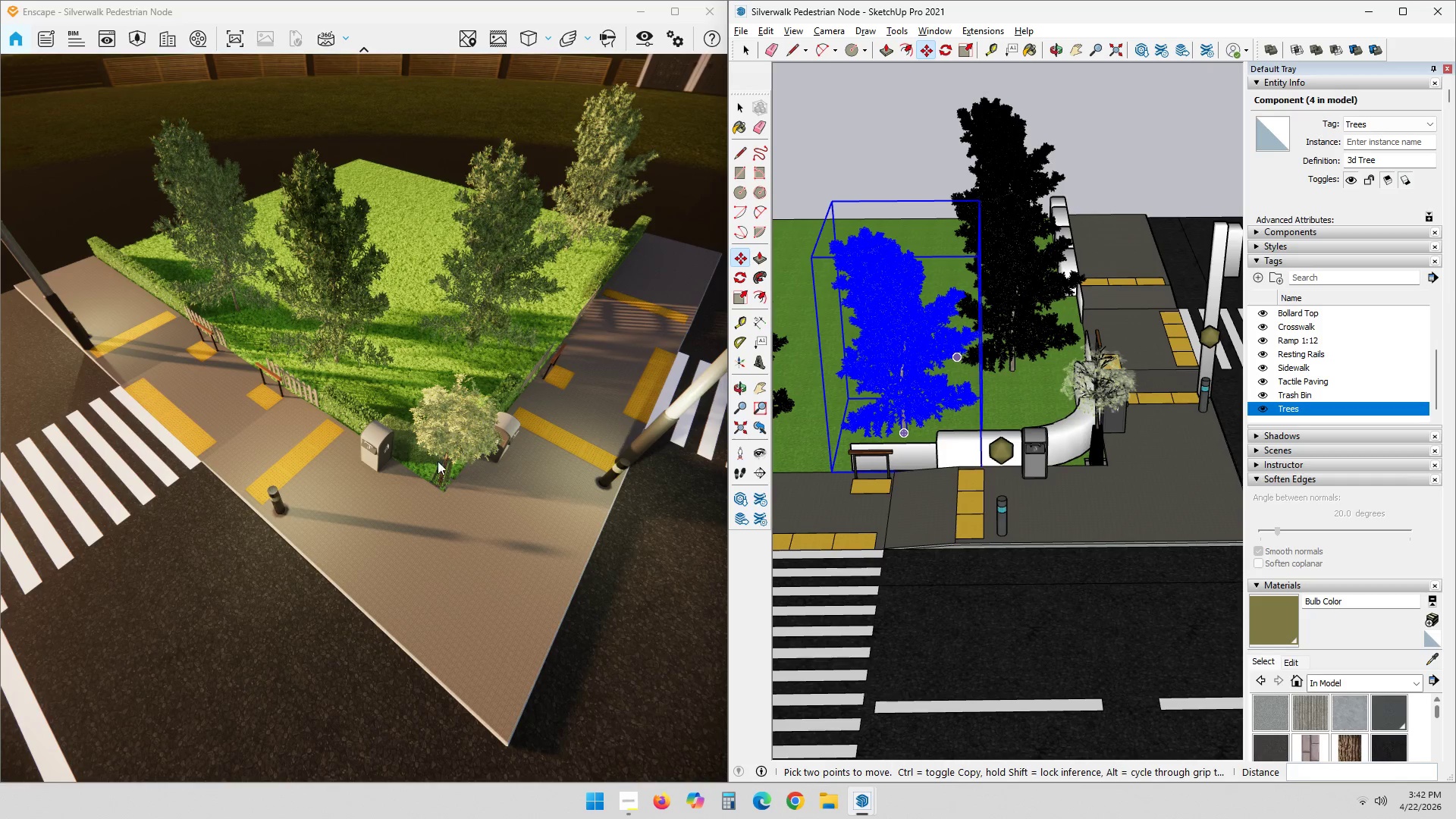 
wait(6.11)
 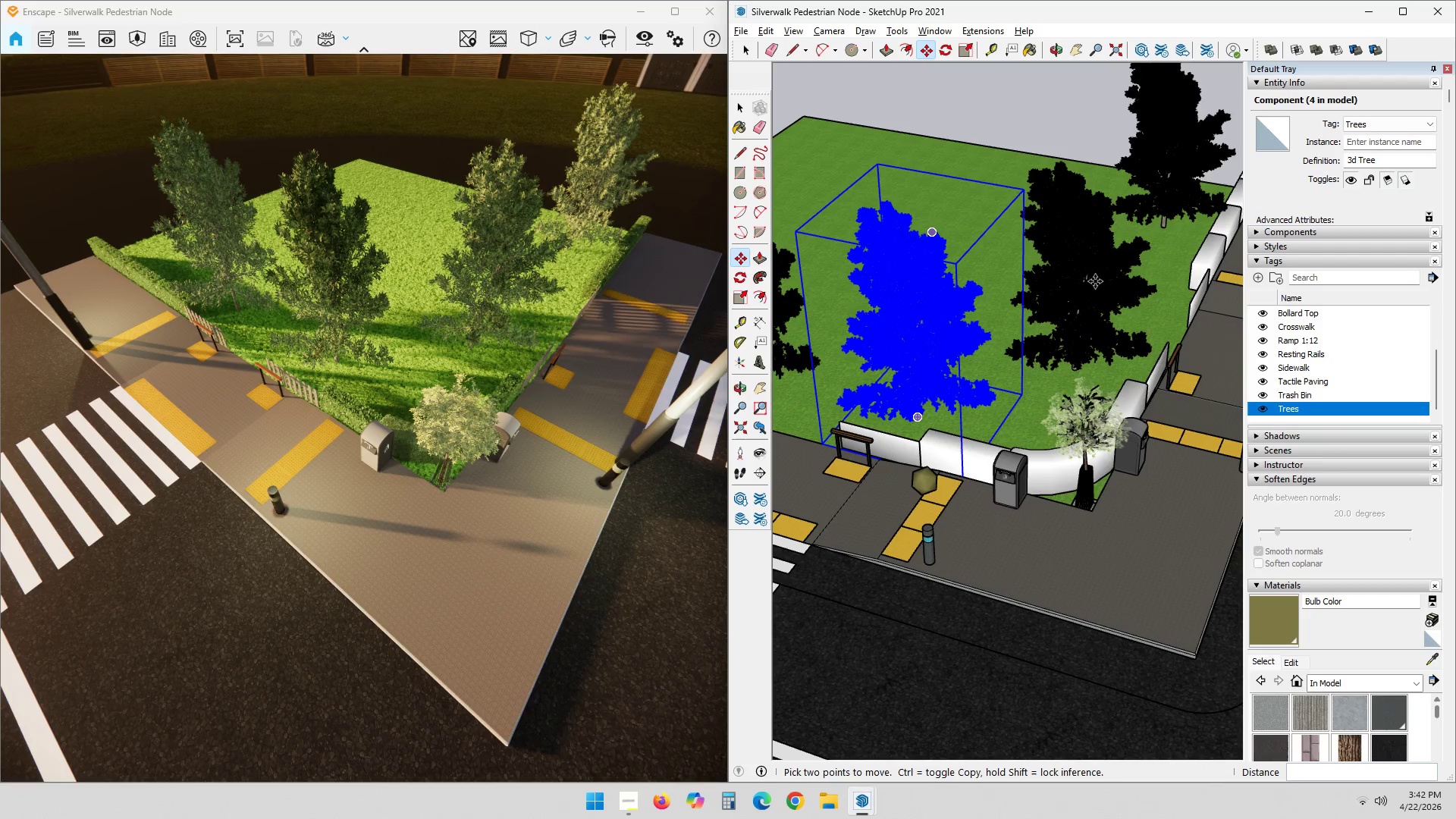 
left_click_drag(start_coordinate=[507, 595], to_coordinate=[322, 401])
 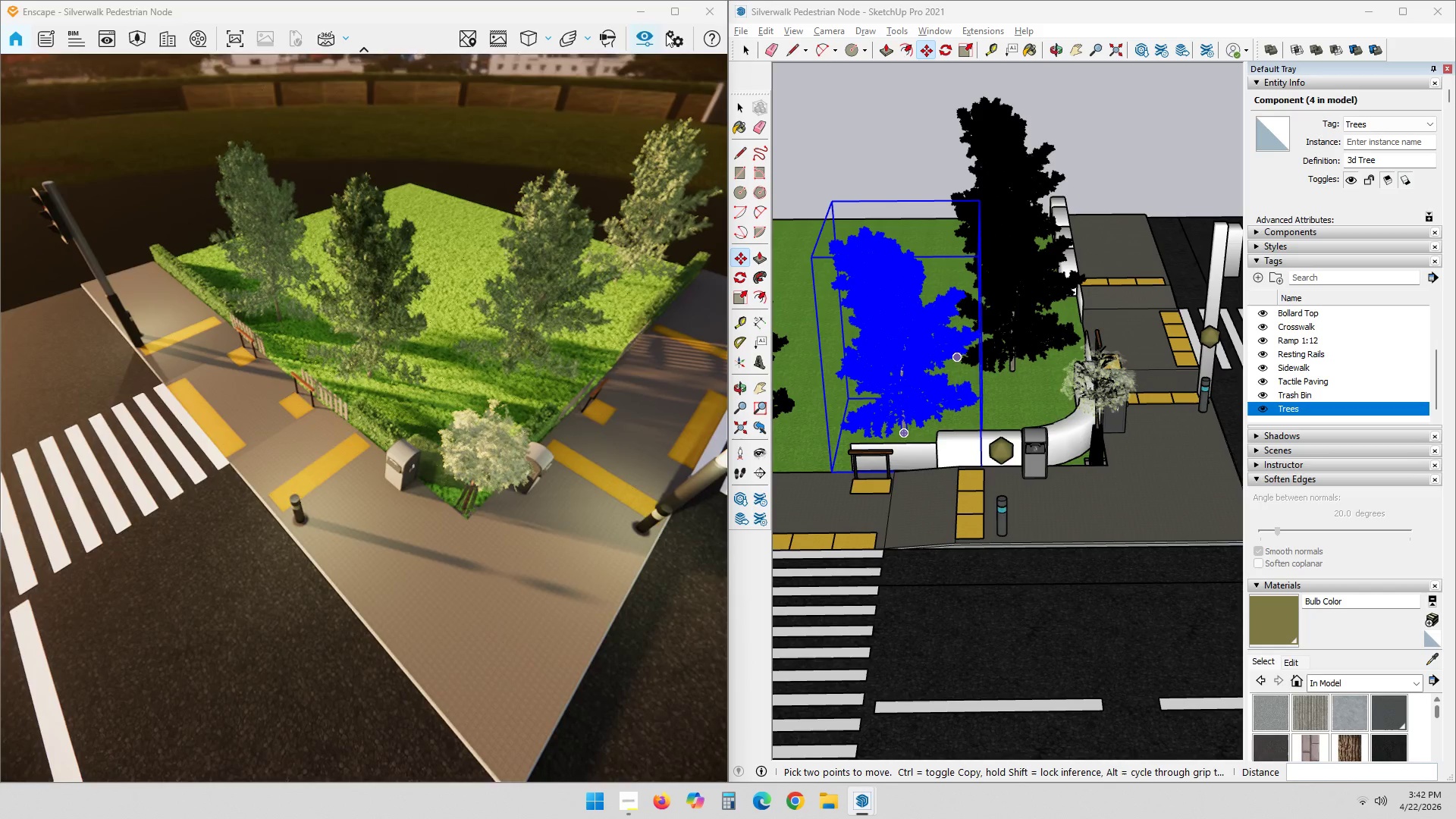 
left_click([674, 14])
 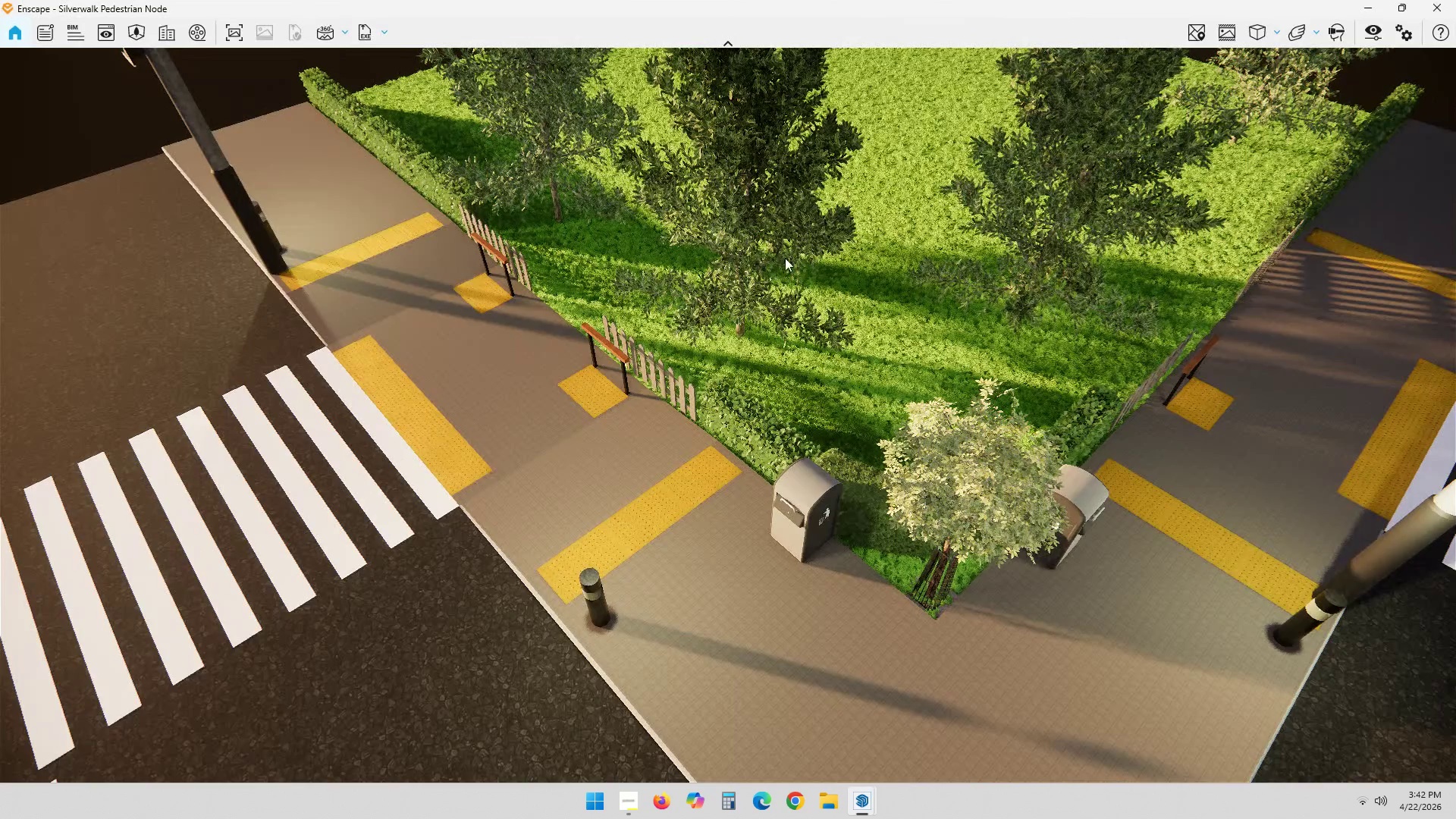 
scroll: coordinate [910, 610], scroll_direction: down, amount: 8.0
 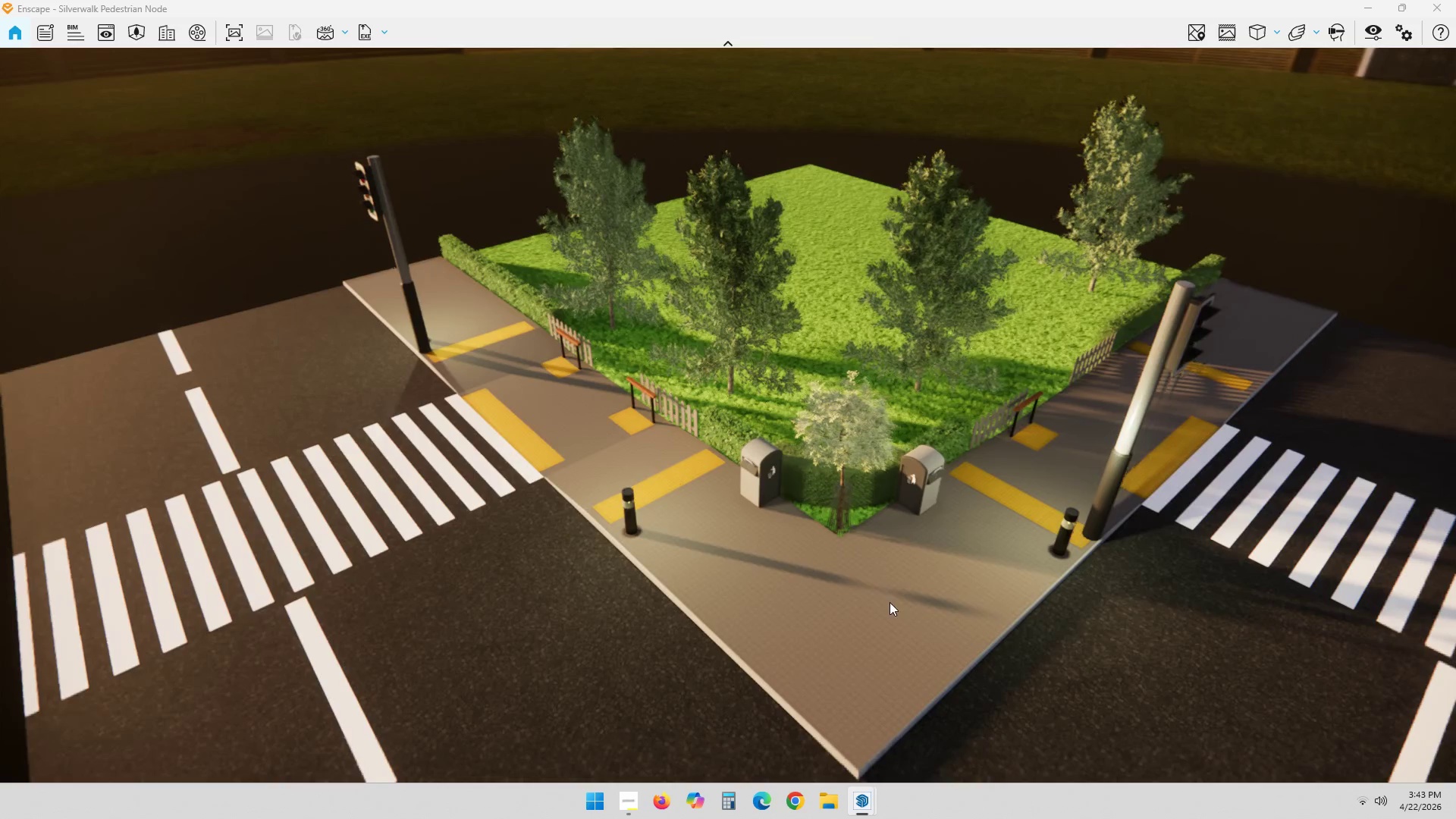 
left_click_drag(start_coordinate=[860, 599], to_coordinate=[704, 421])
 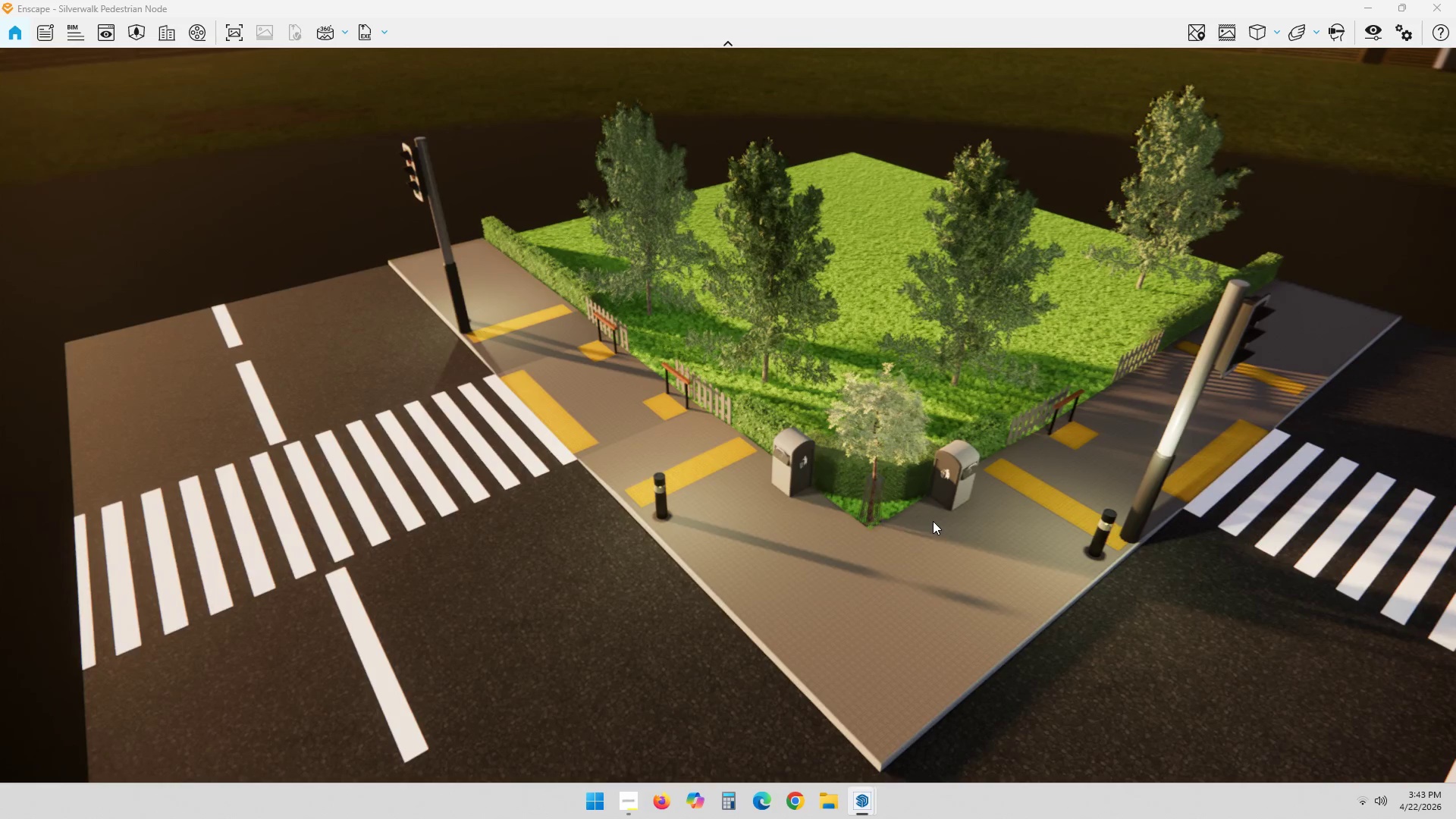 
scroll: coordinate [933, 521], scroll_direction: down, amount: 1.0
 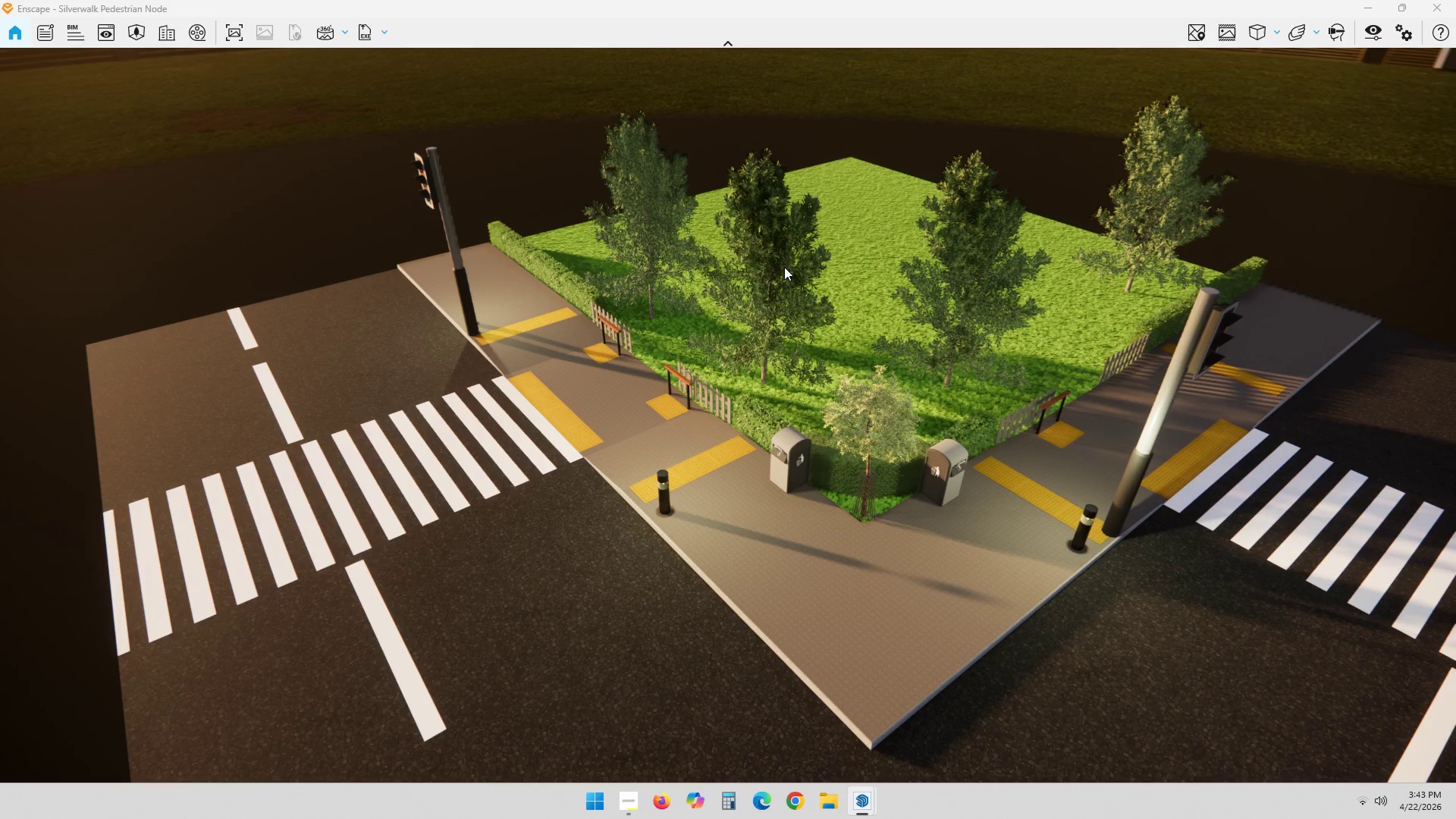 
key(Alt+AltLeft)
 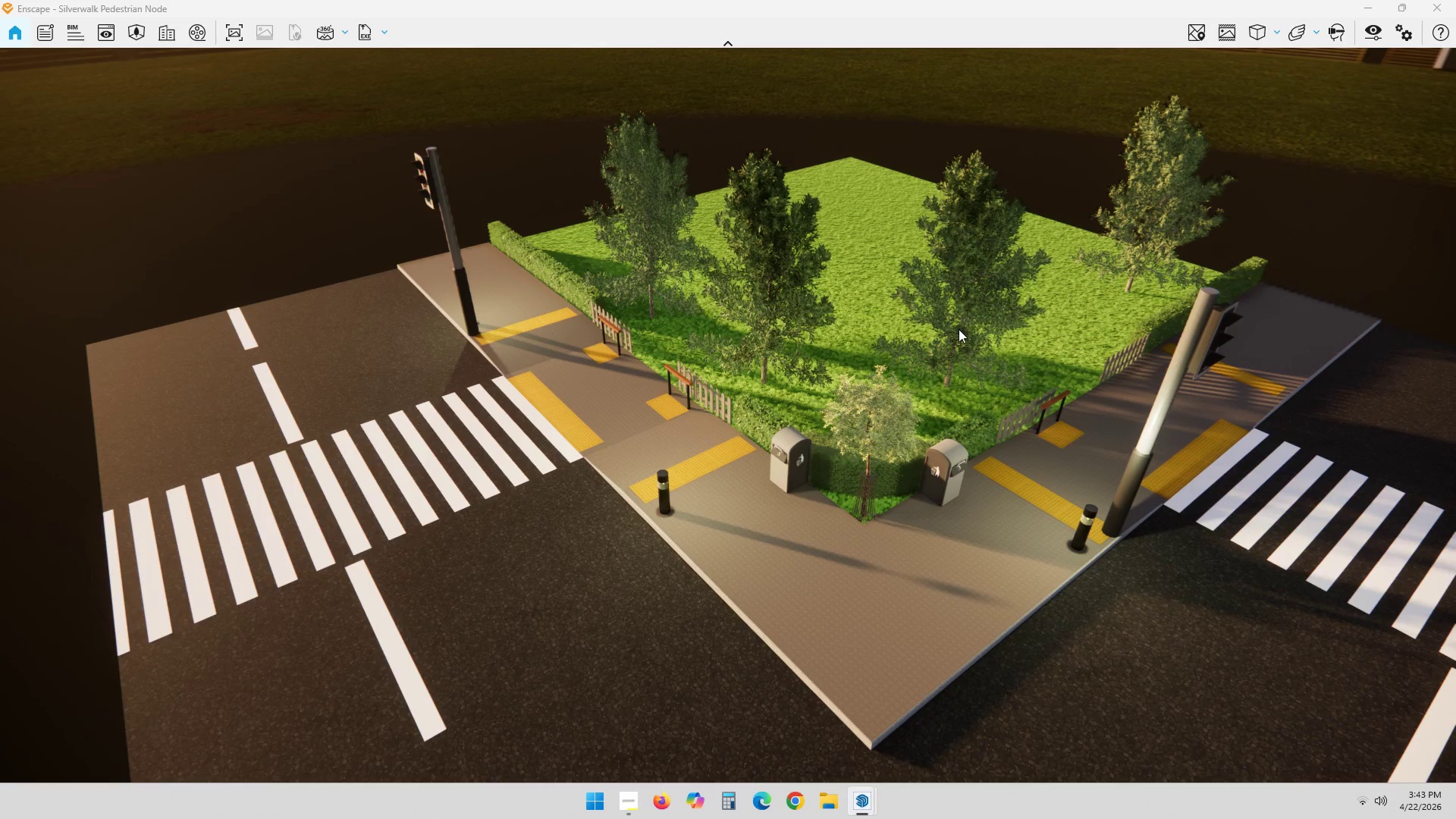 
key(Alt+Tab)
 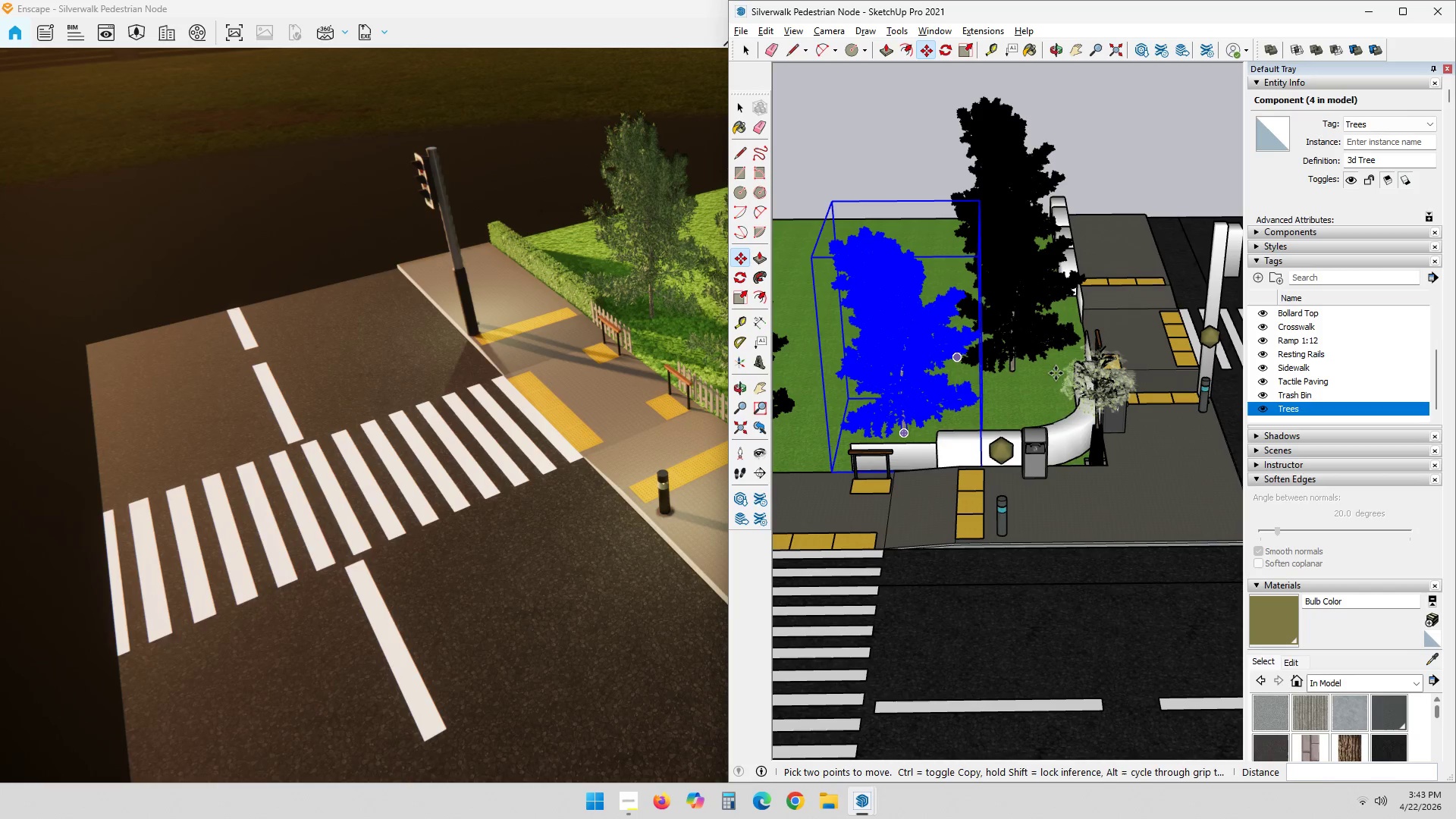 
hold_key(key=ShiftLeft, duration=0.52)
 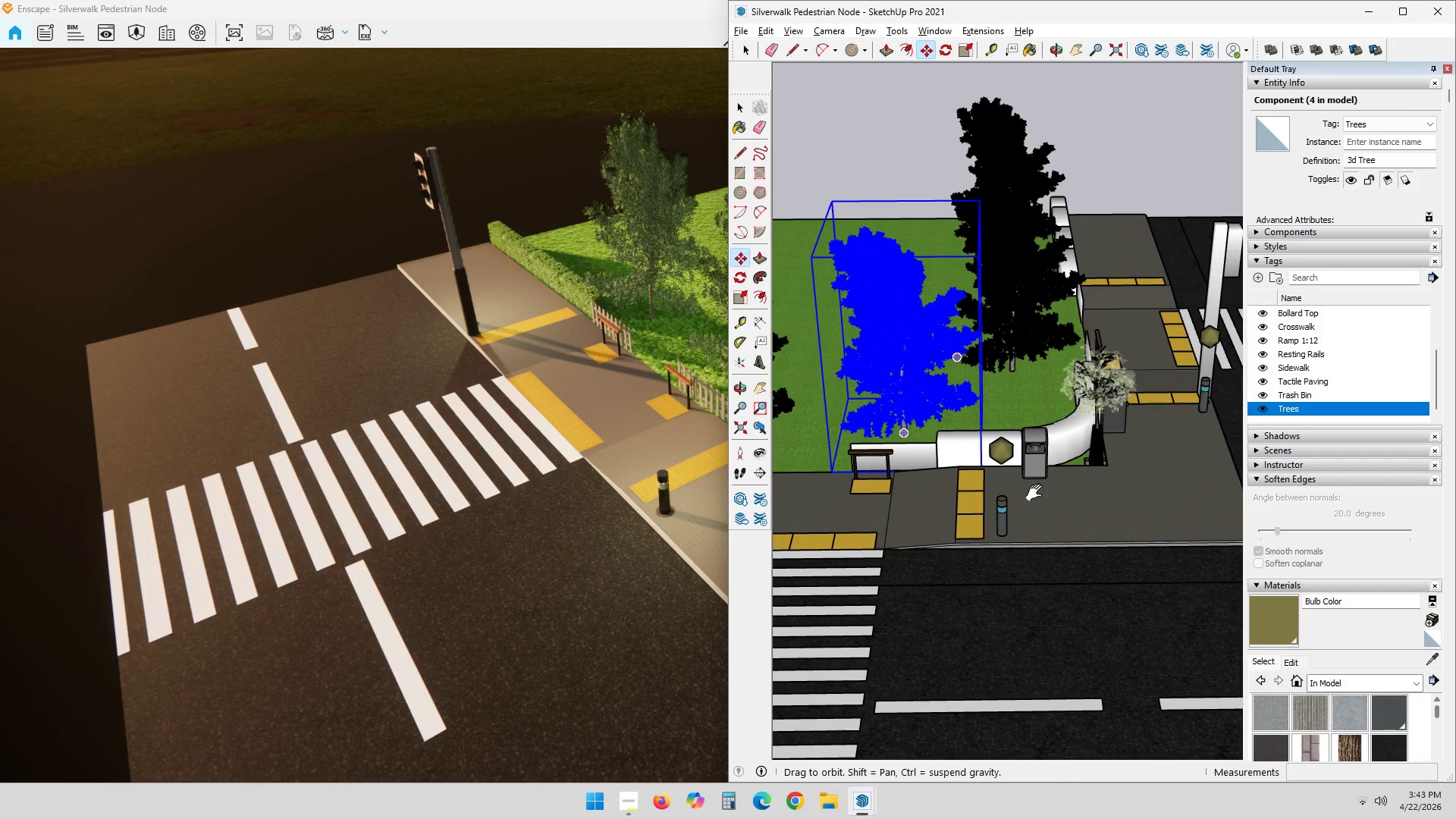 
scroll: coordinate [1017, 485], scroll_direction: down, amount: 5.0
 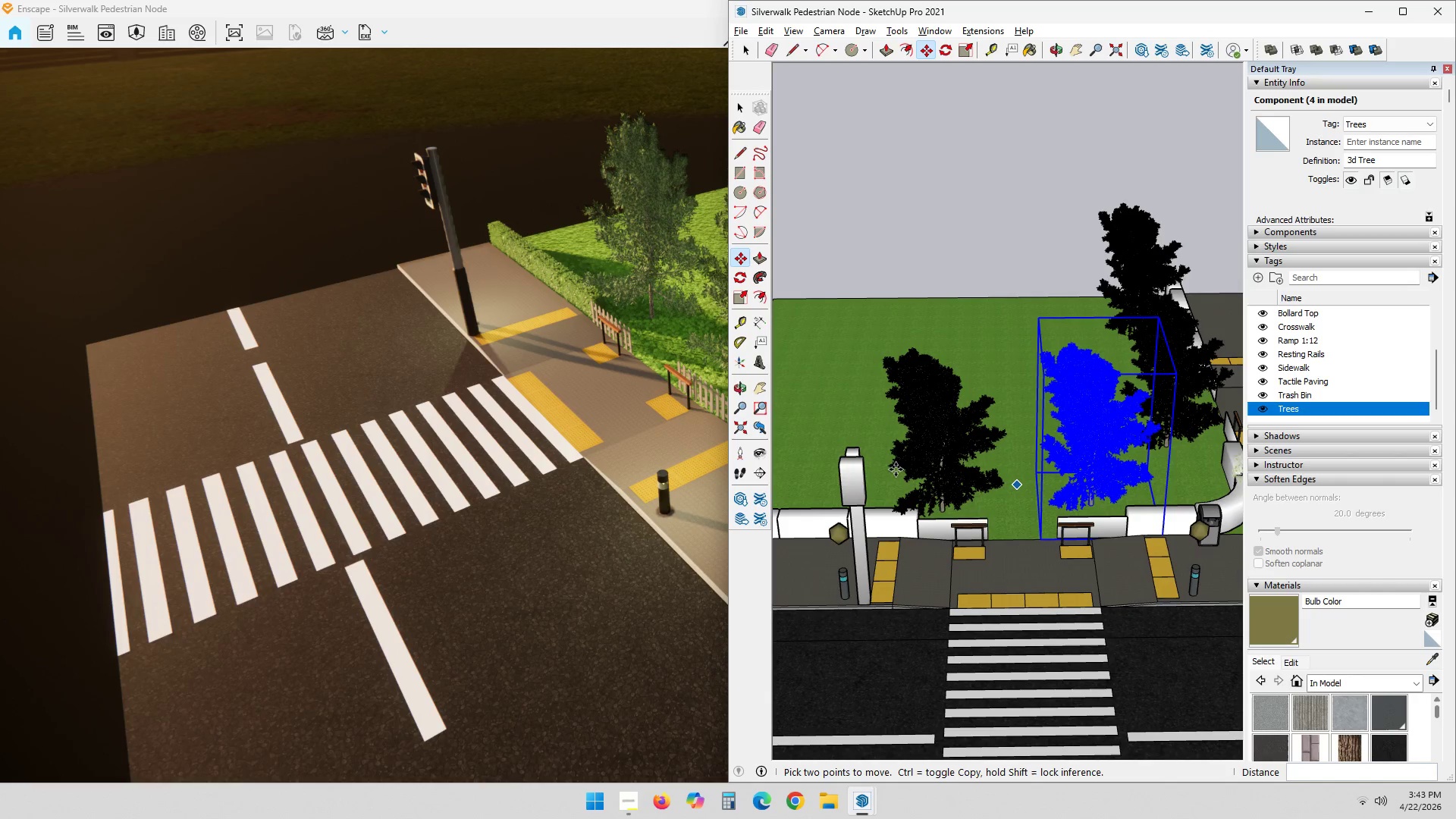 
hold_key(key=ShiftLeft, duration=0.55)
 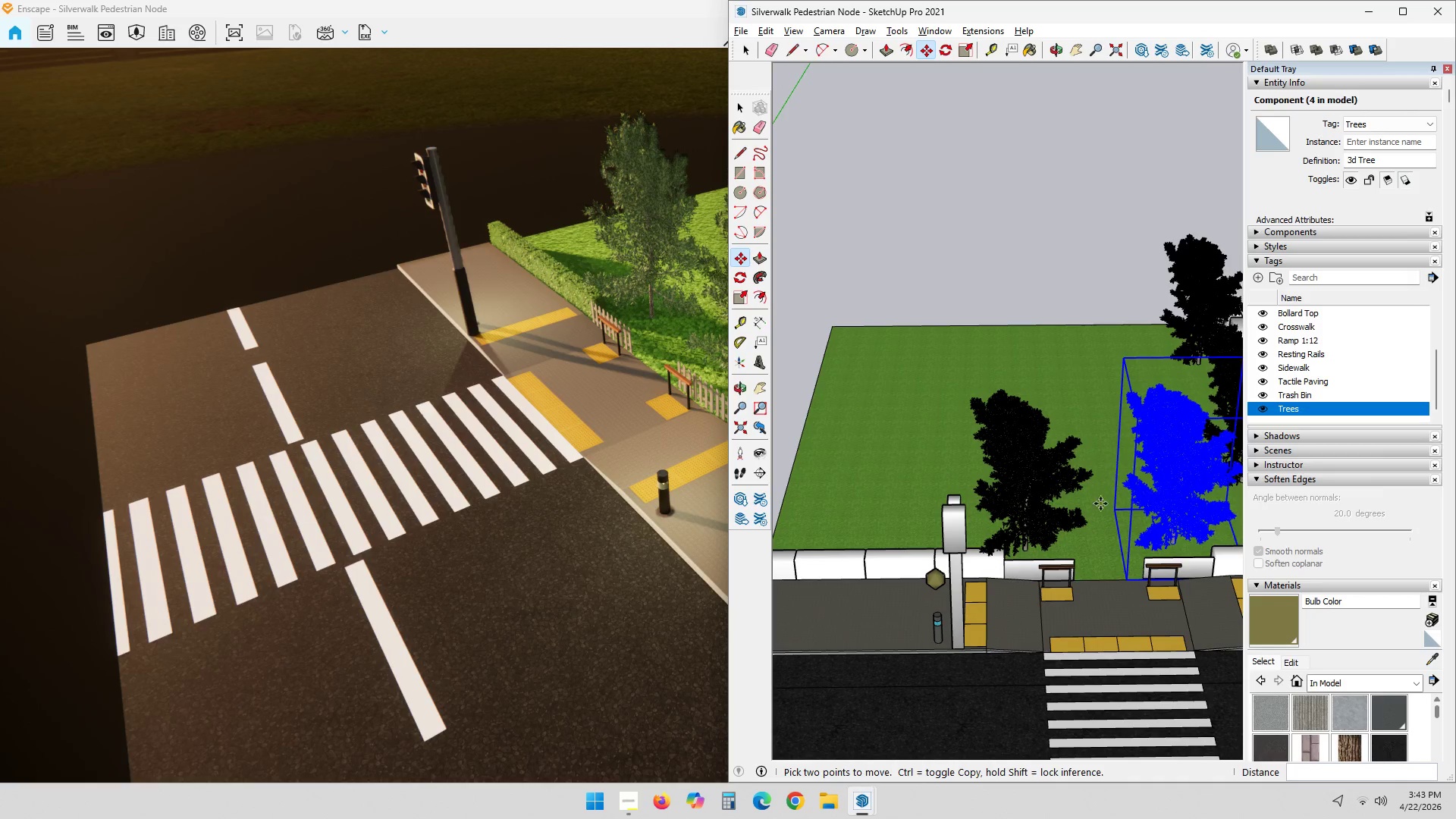 
scroll: coordinate [1089, 535], scroll_direction: up, amount: 2.0
 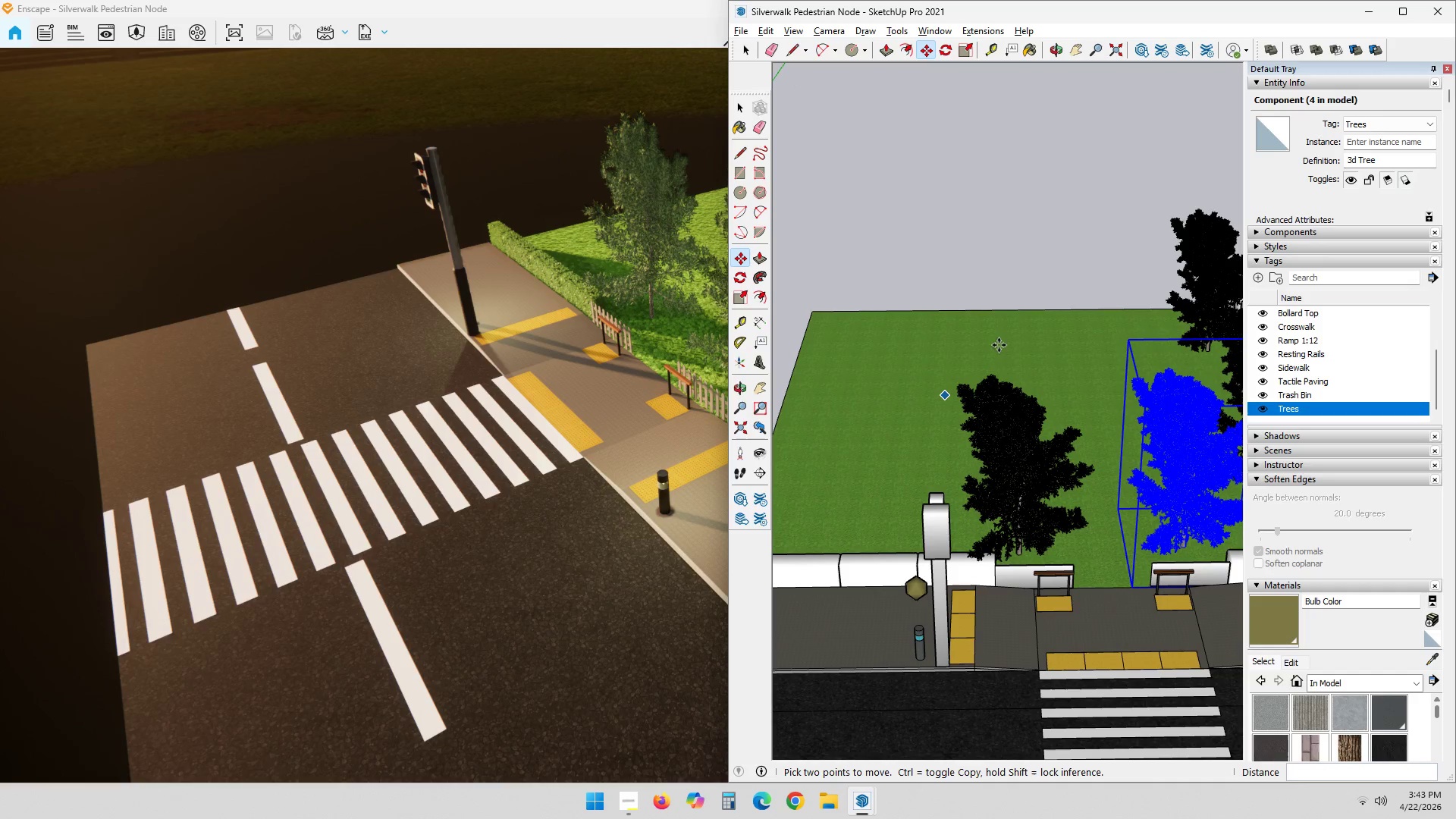 
wait(6.67)
 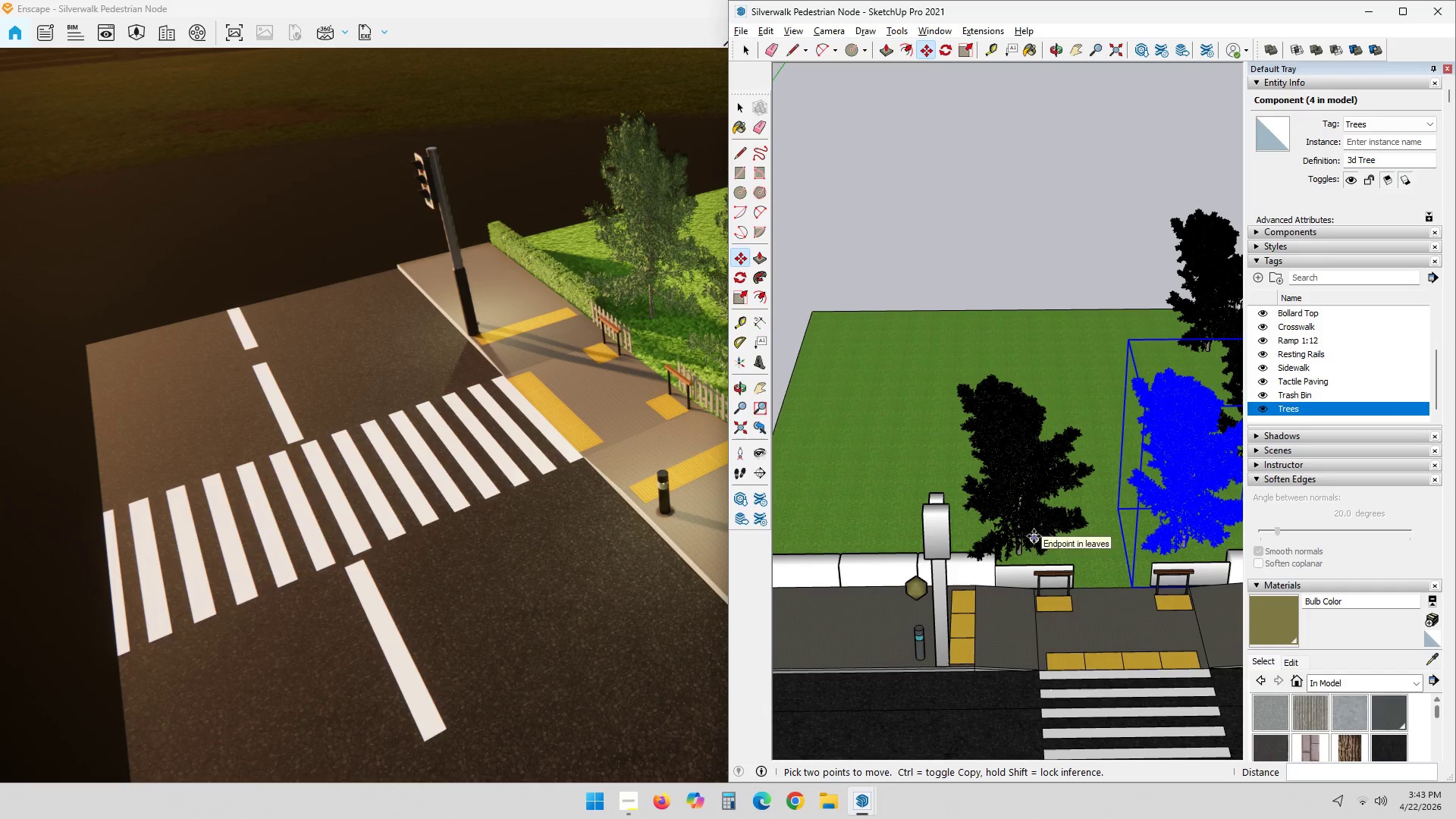 
left_click([987, 31])
 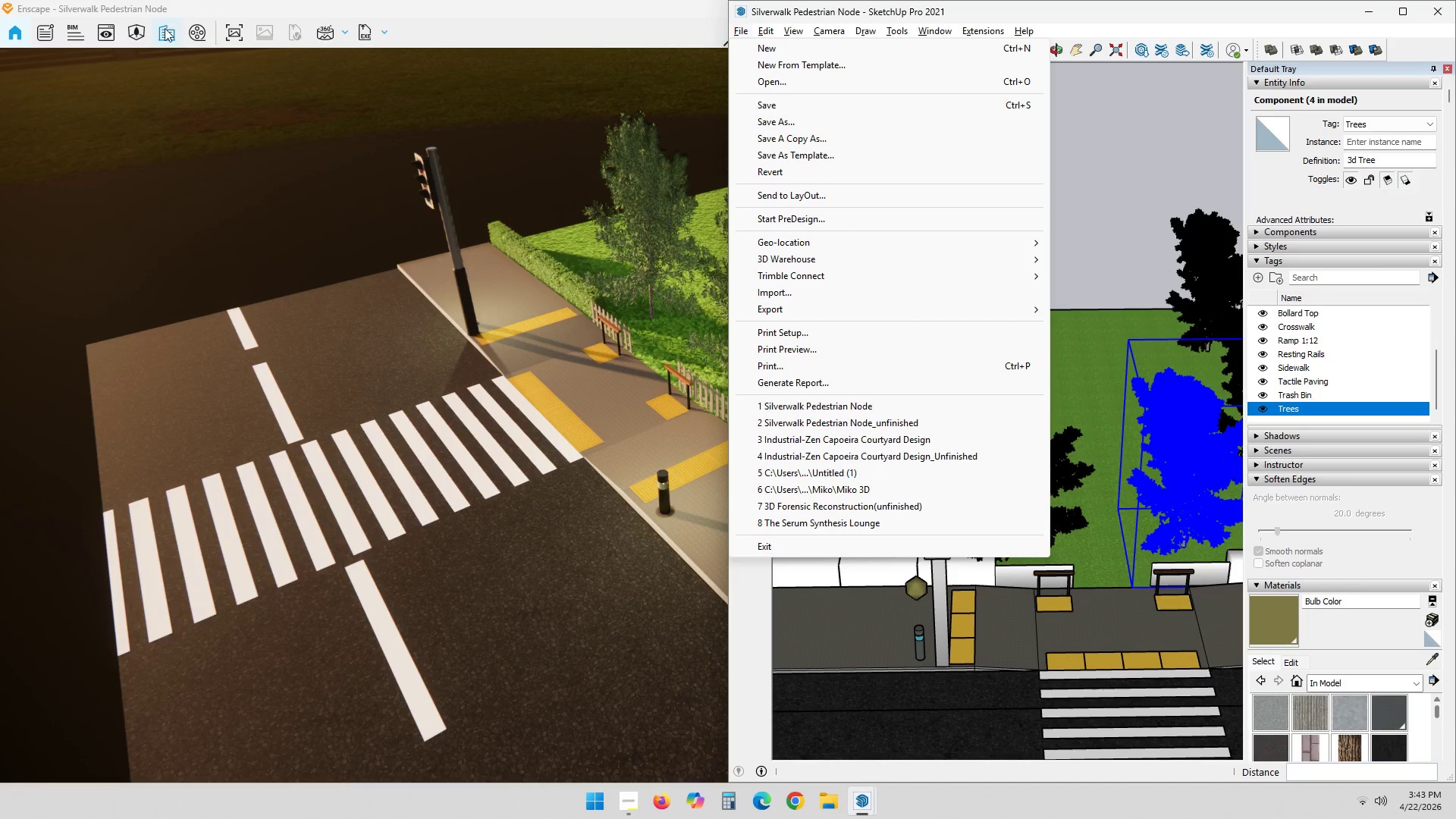 
wait(7.44)
 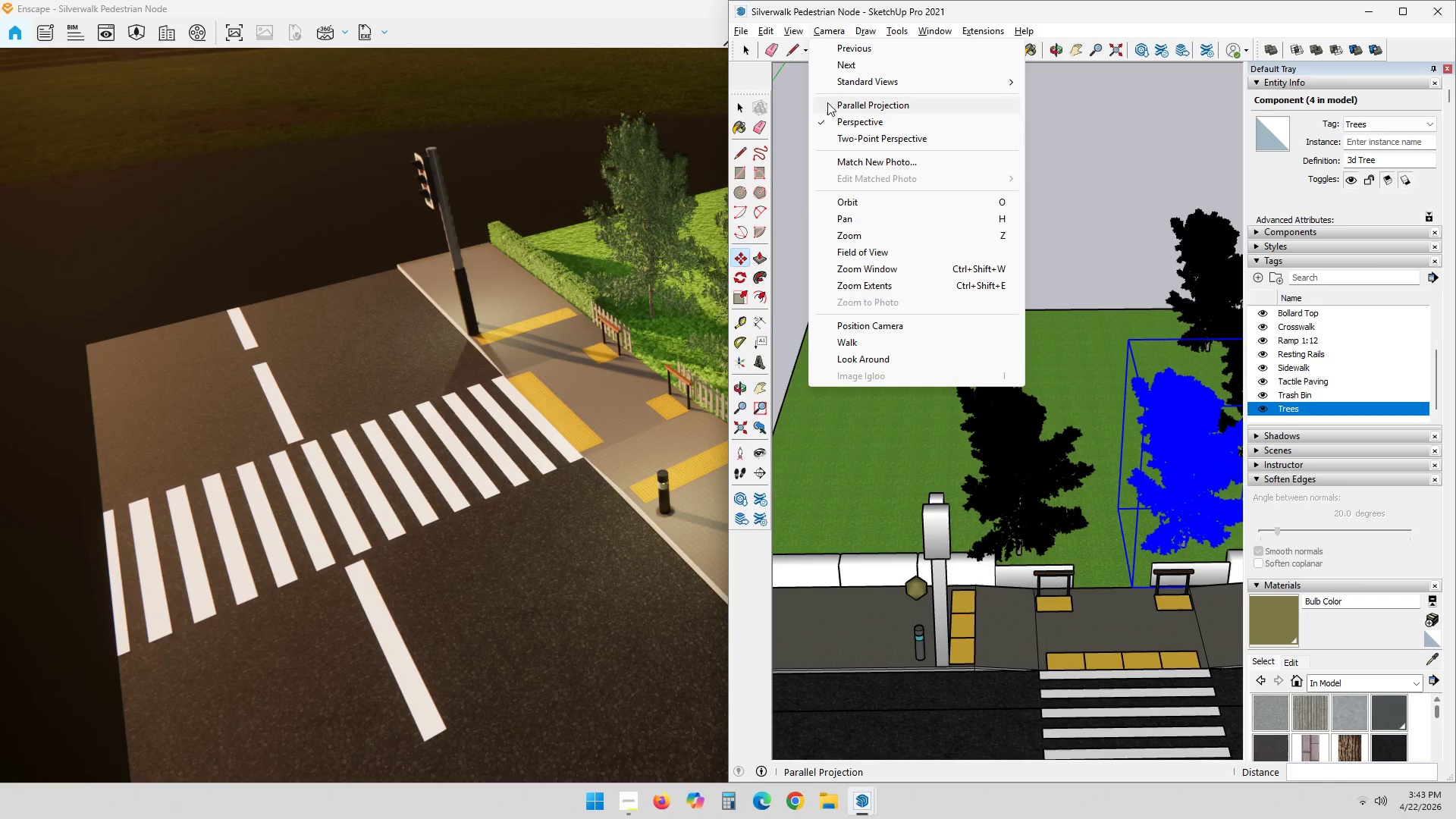 
left_click([114, 29])
 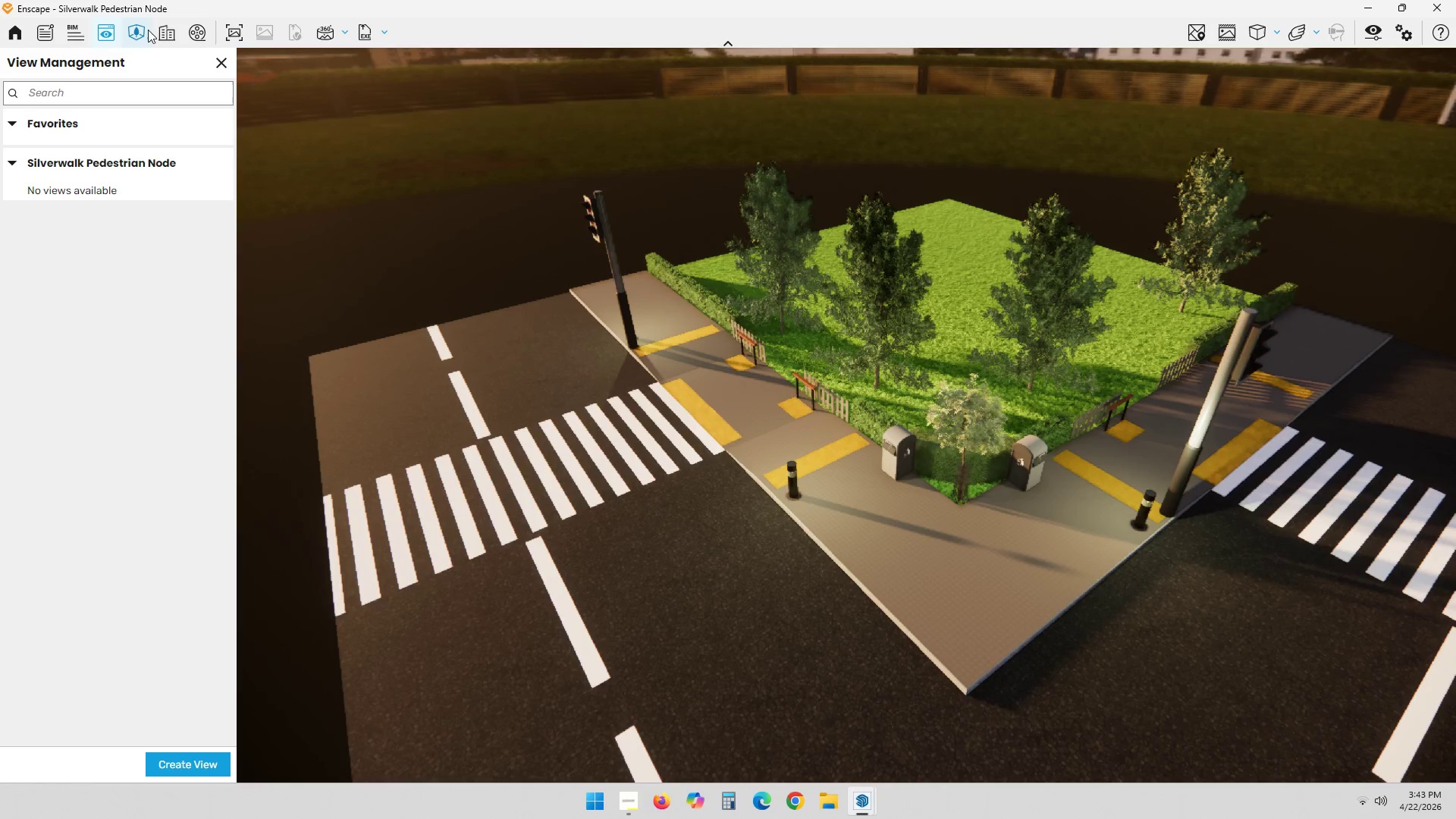 
left_click([145, 30])
 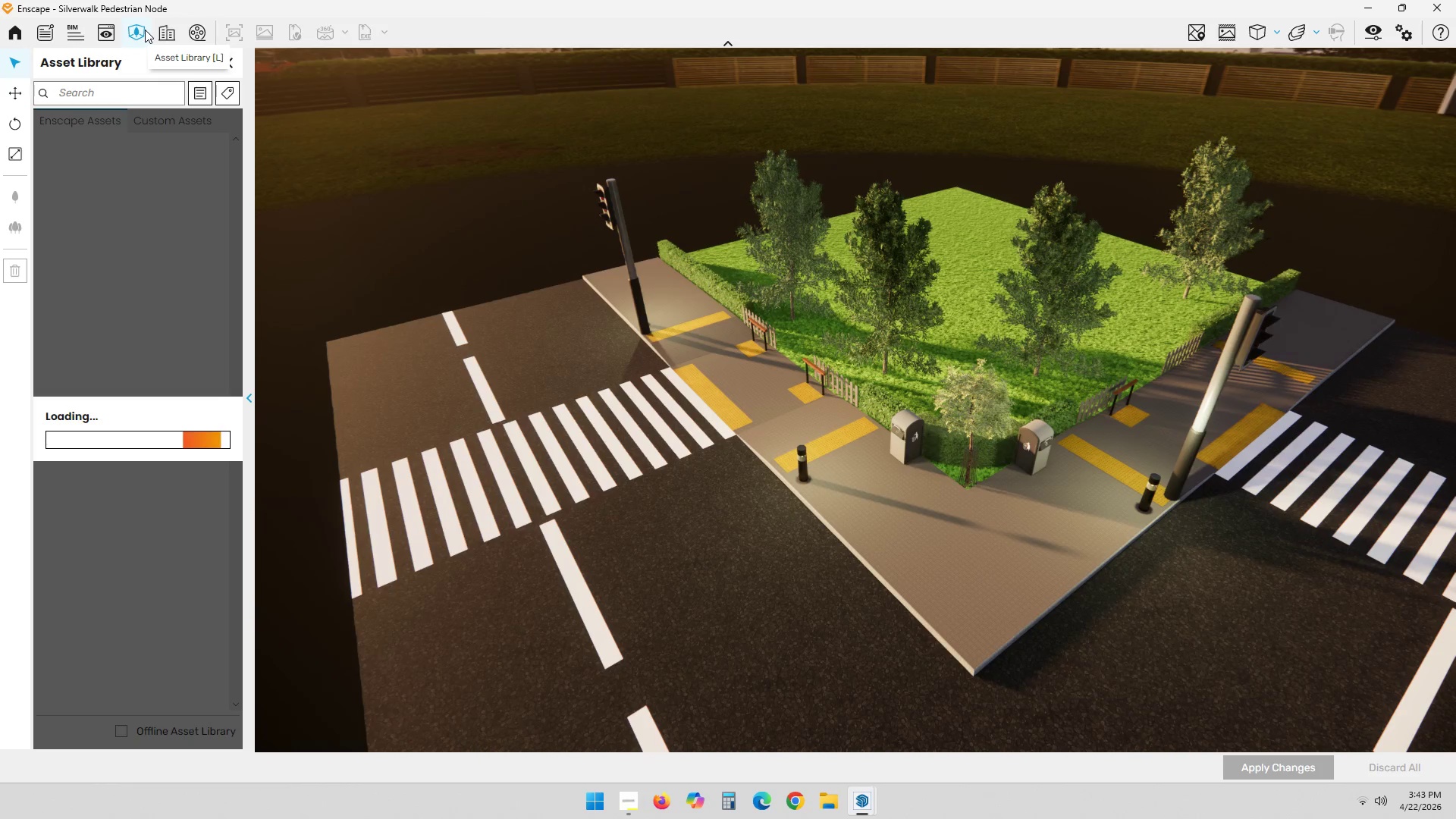 
wait(5.66)
 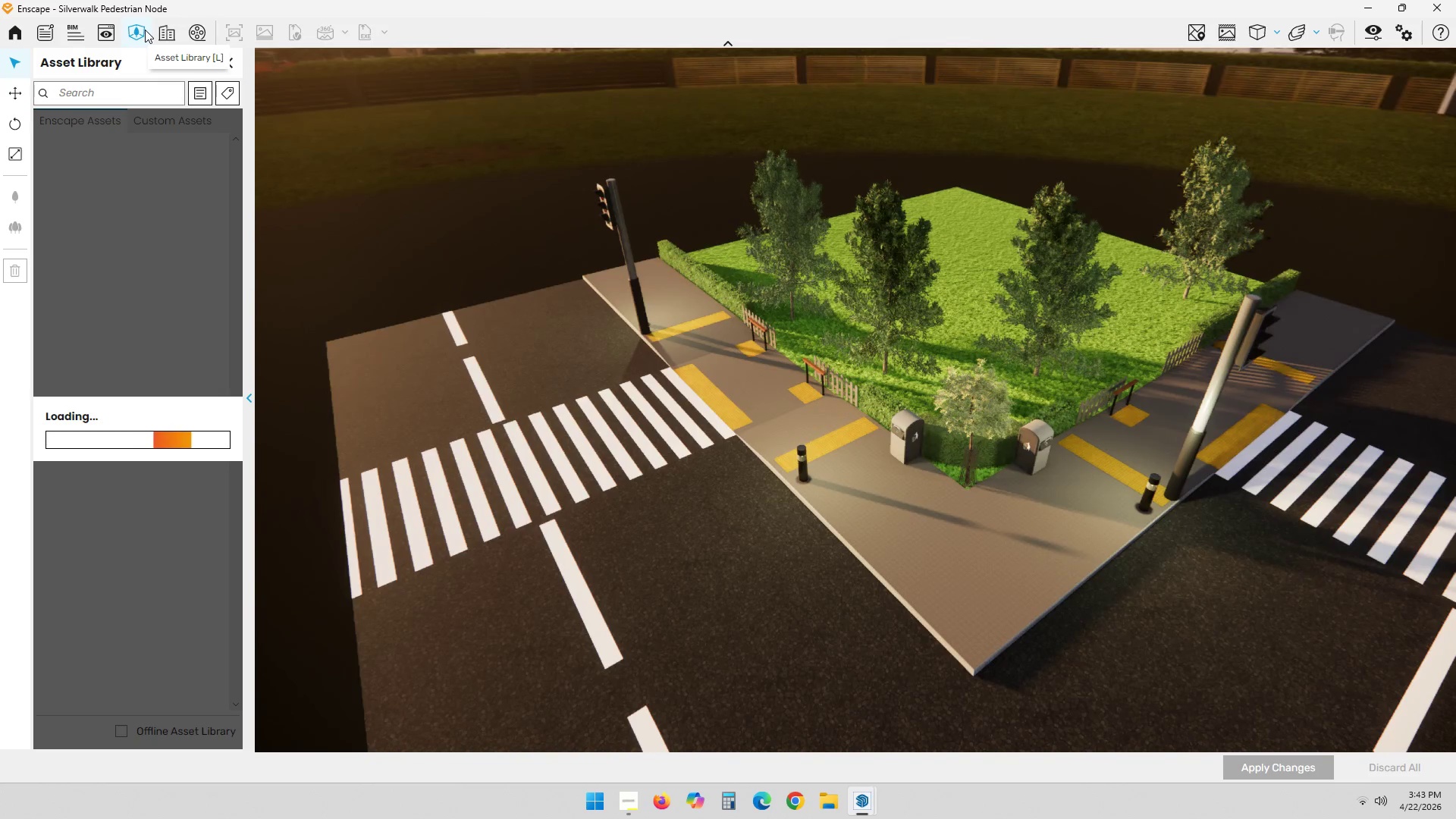 
mouse_move([153, 40])
 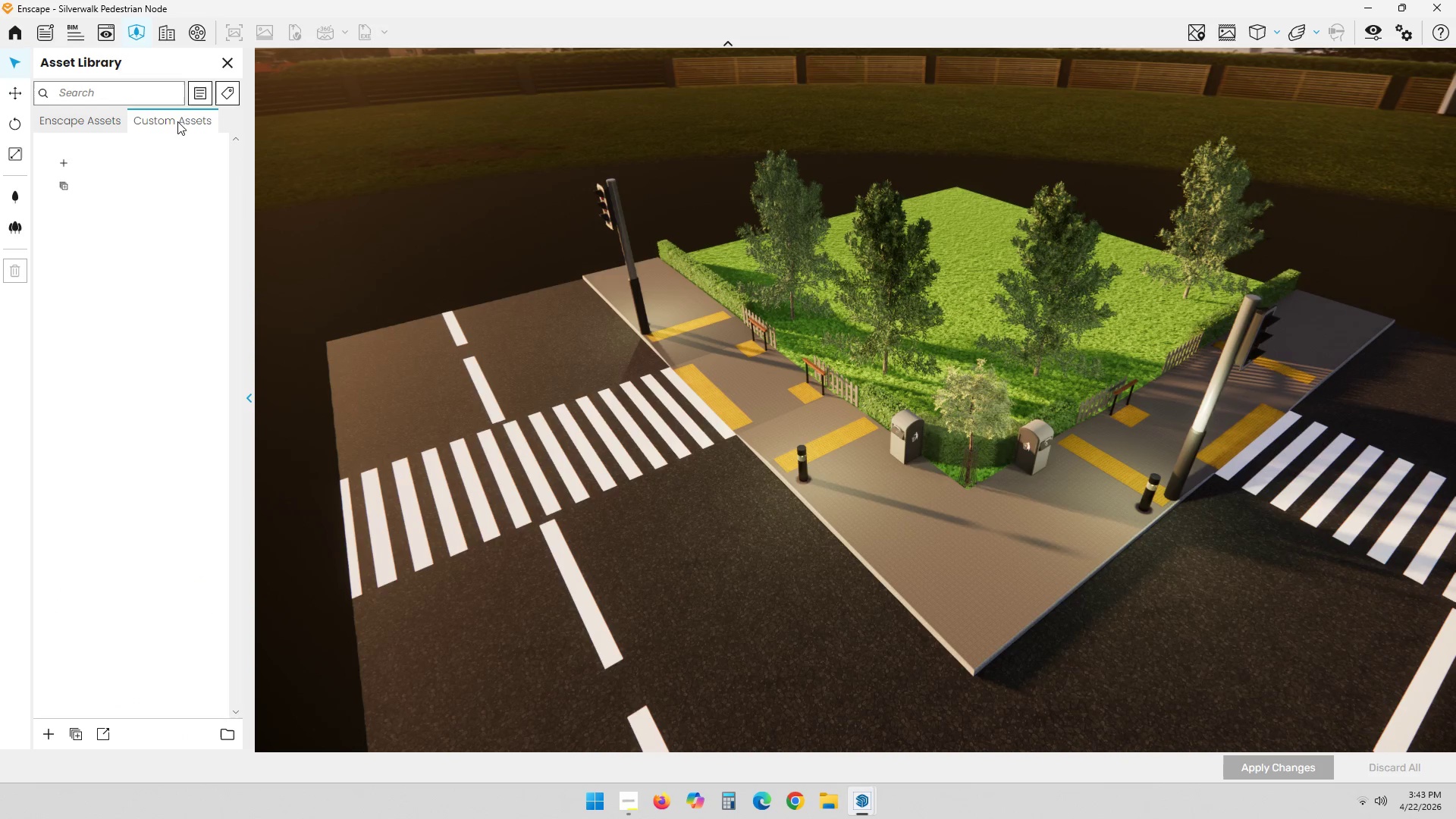 
left_click_drag(start_coordinate=[85, 124], to_coordinate=[89, 122])
 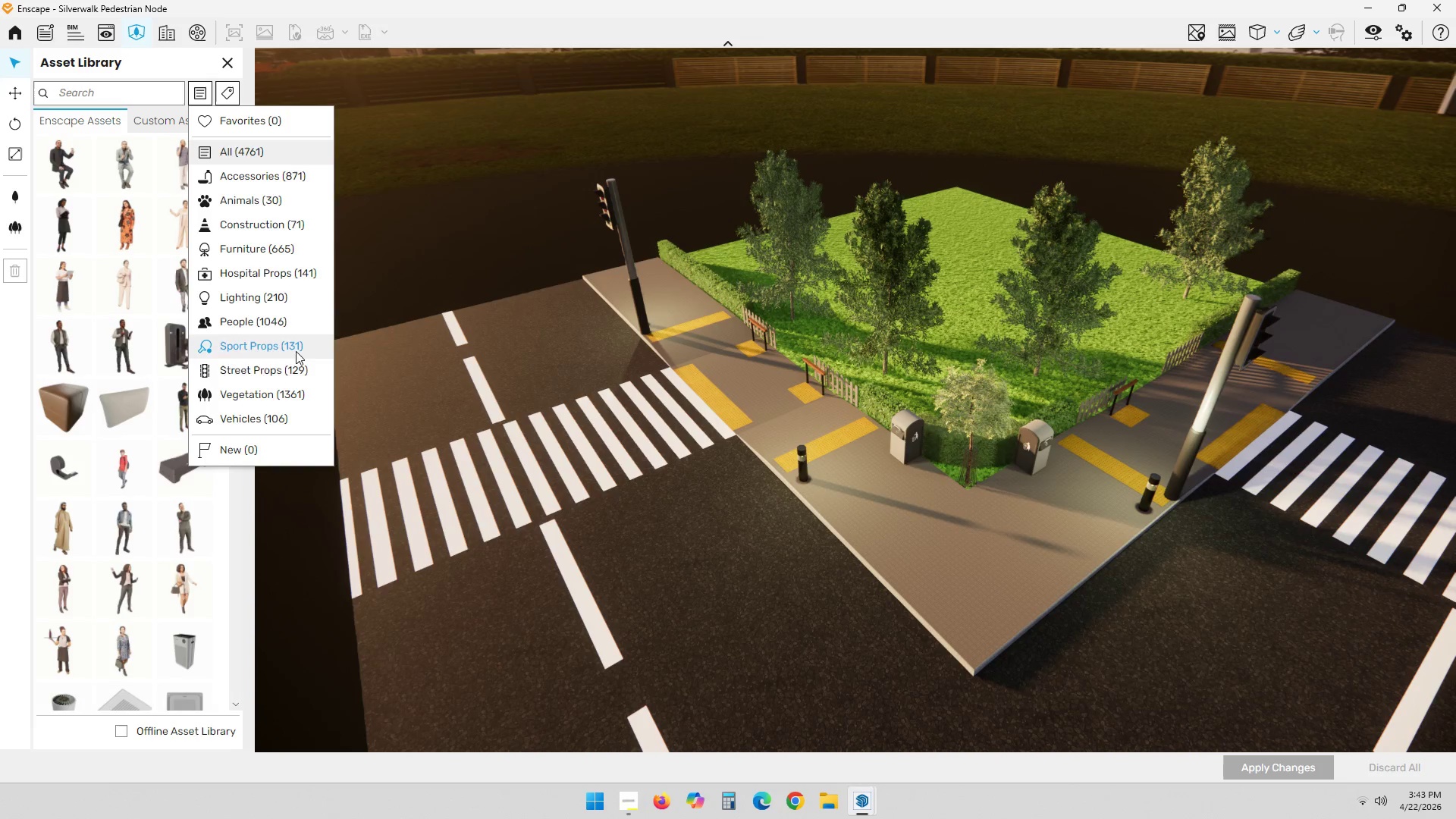 
wait(6.56)
 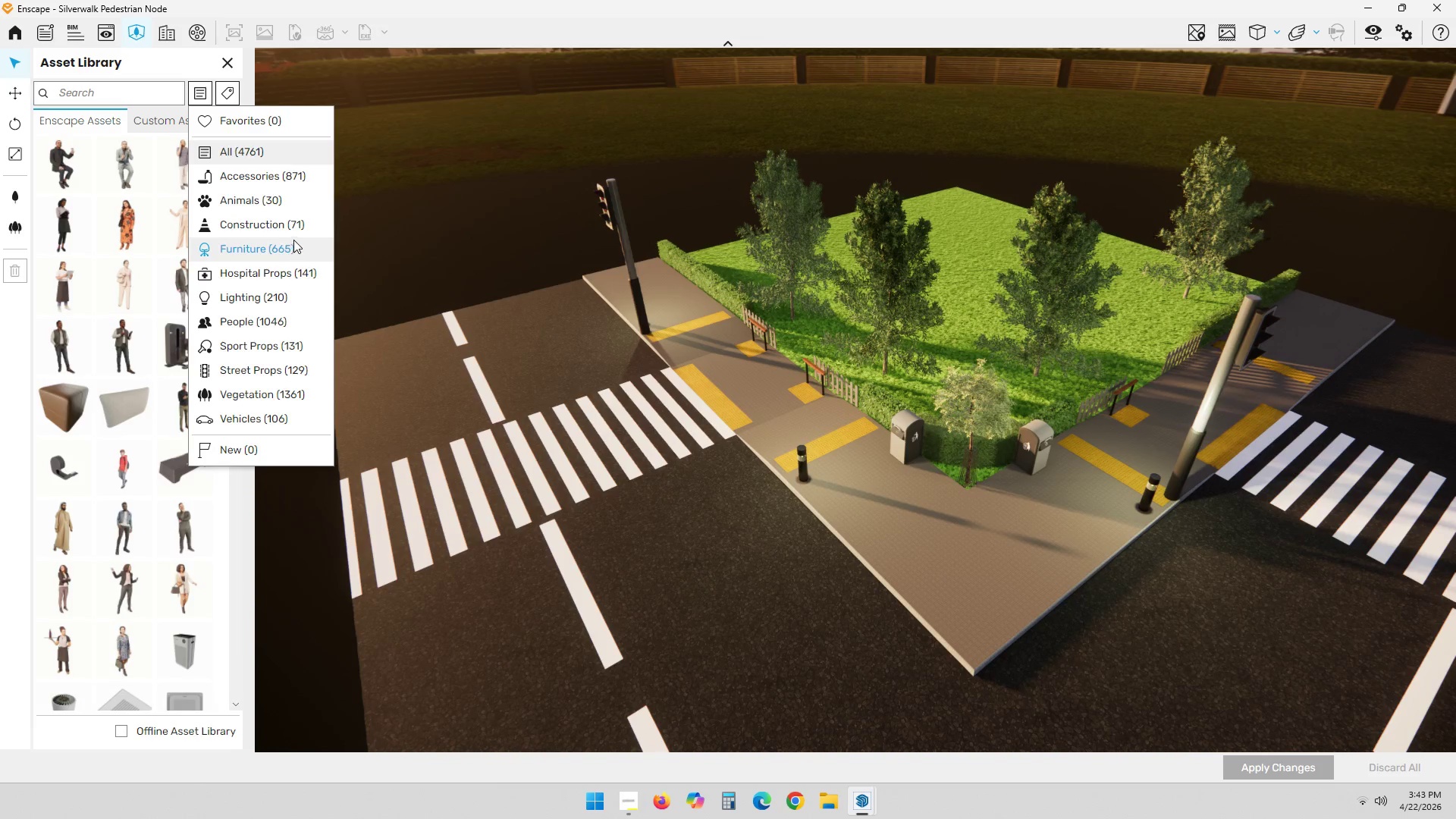 
left_click([291, 365])
 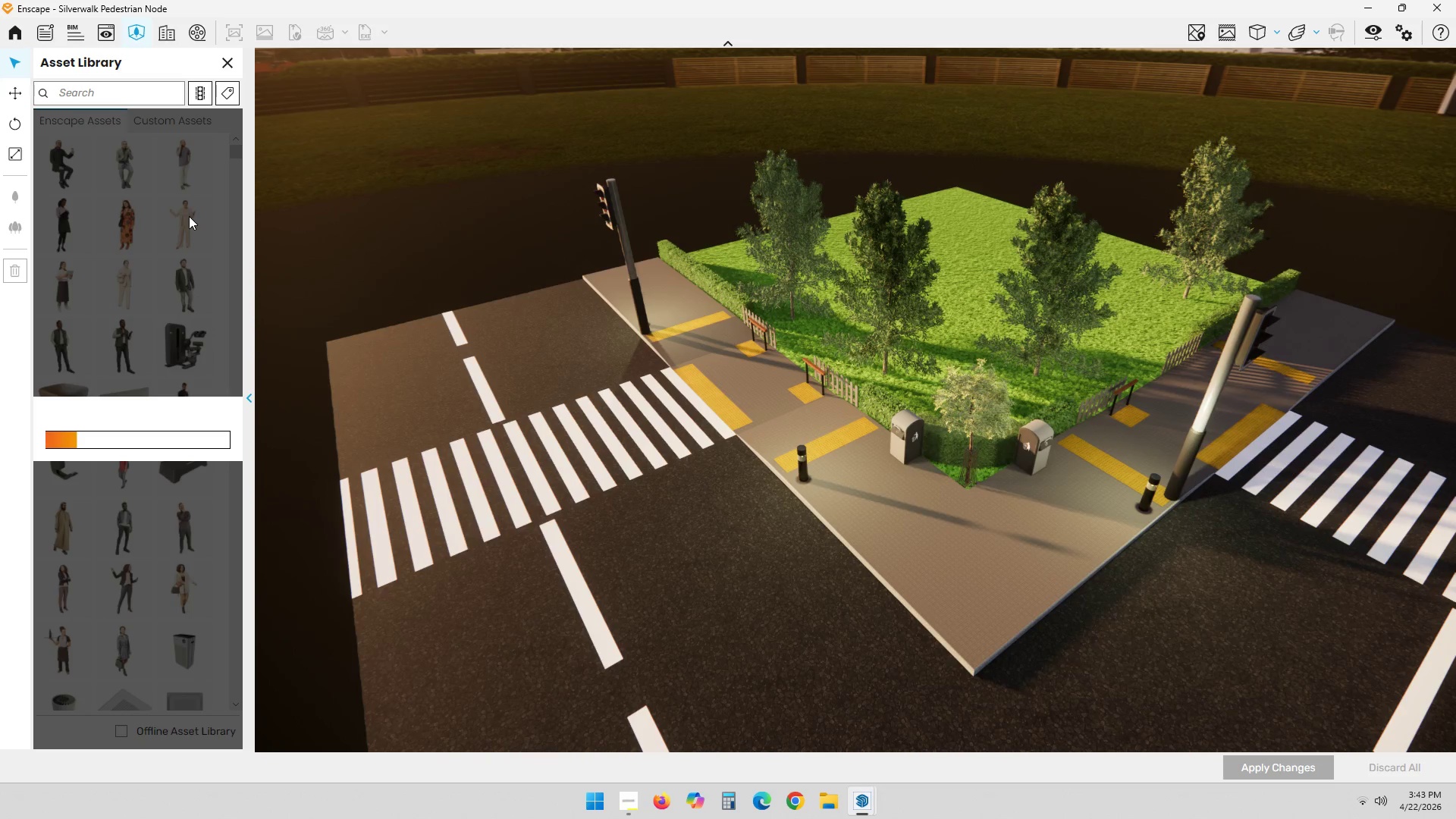 
scroll: coordinate [197, 324], scroll_direction: down, amount: 12.0
 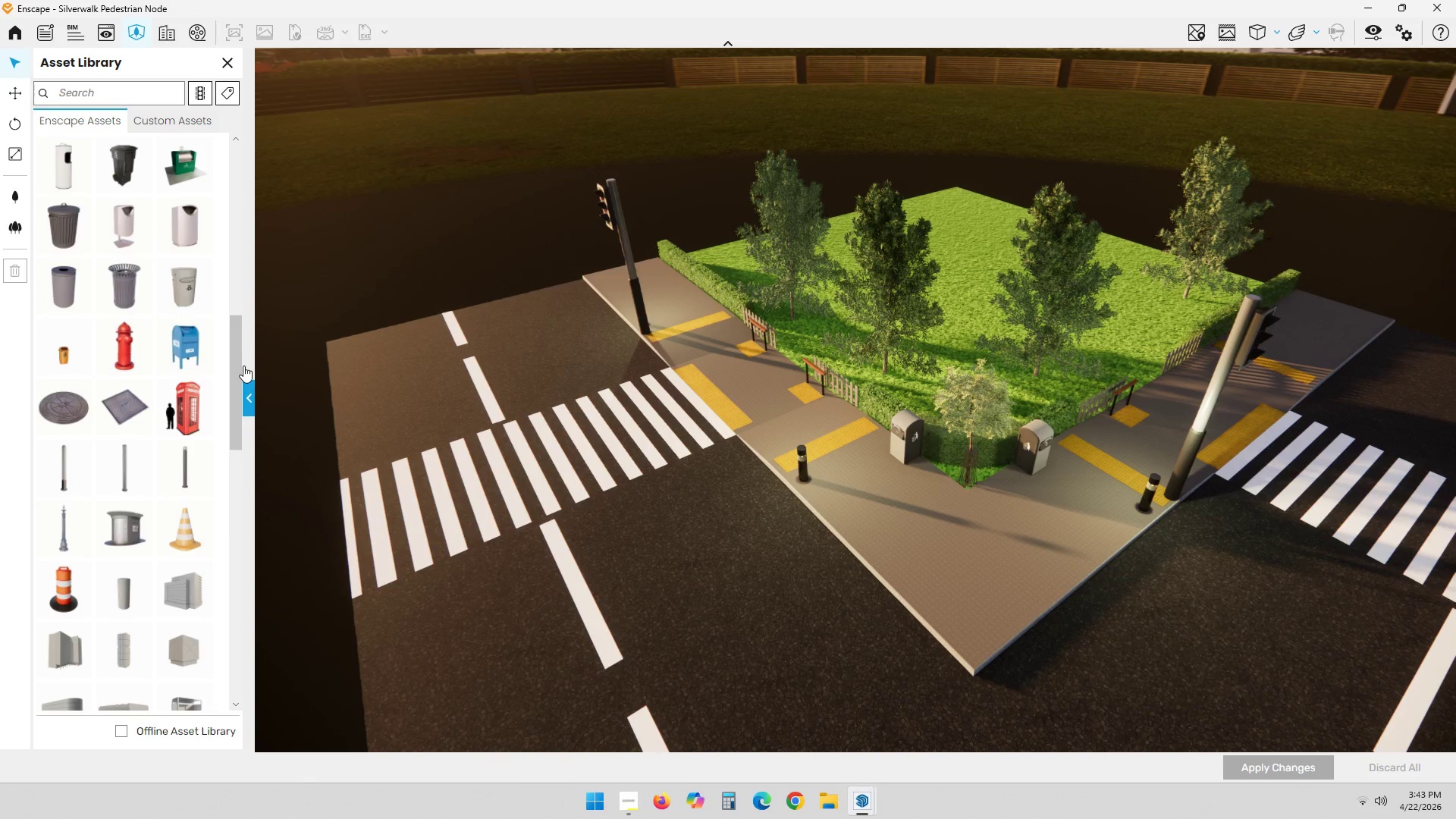 
left_click_drag(start_coordinate=[239, 362], to_coordinate=[290, 611])
 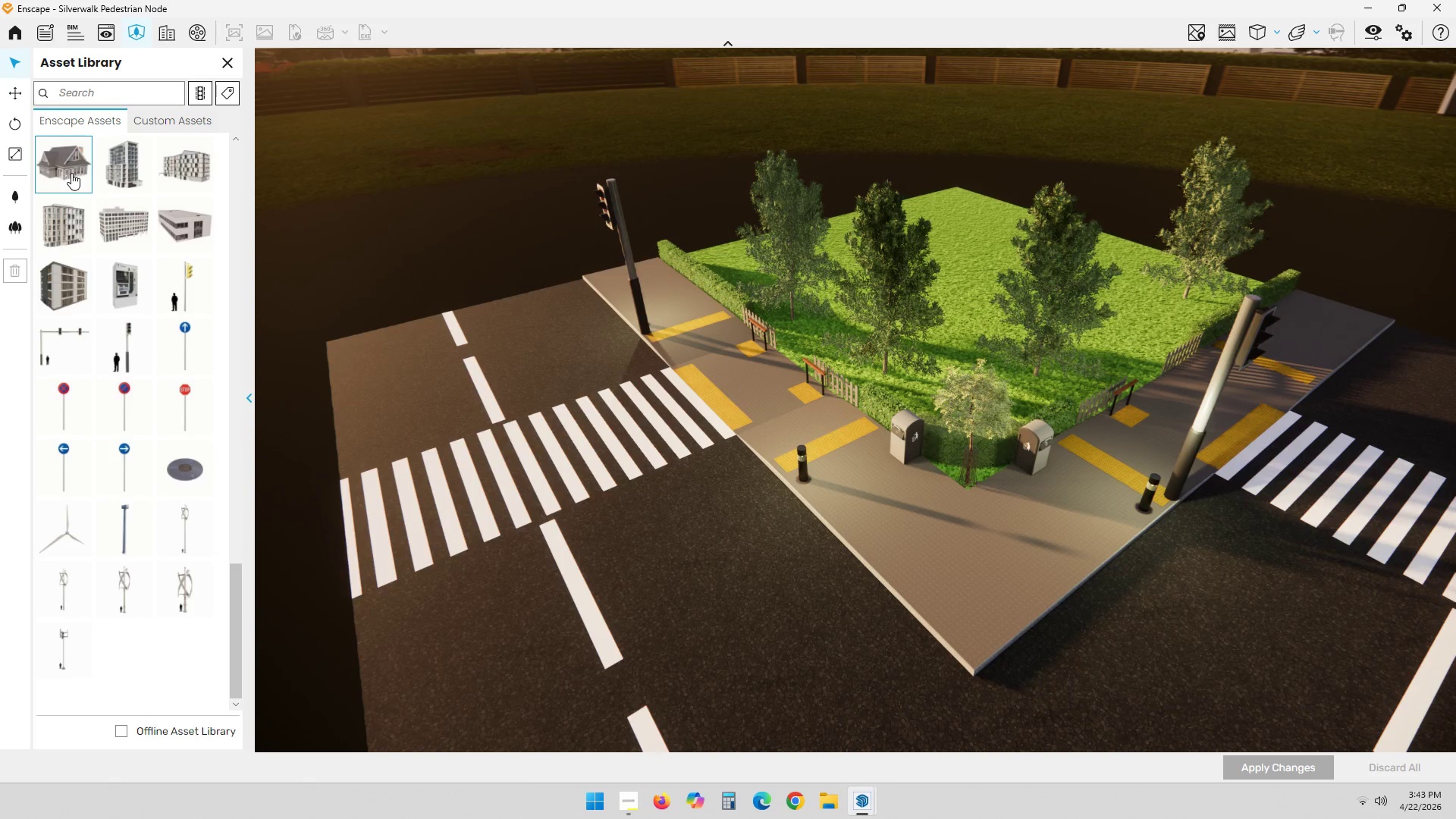 
left_click([71, 173])
 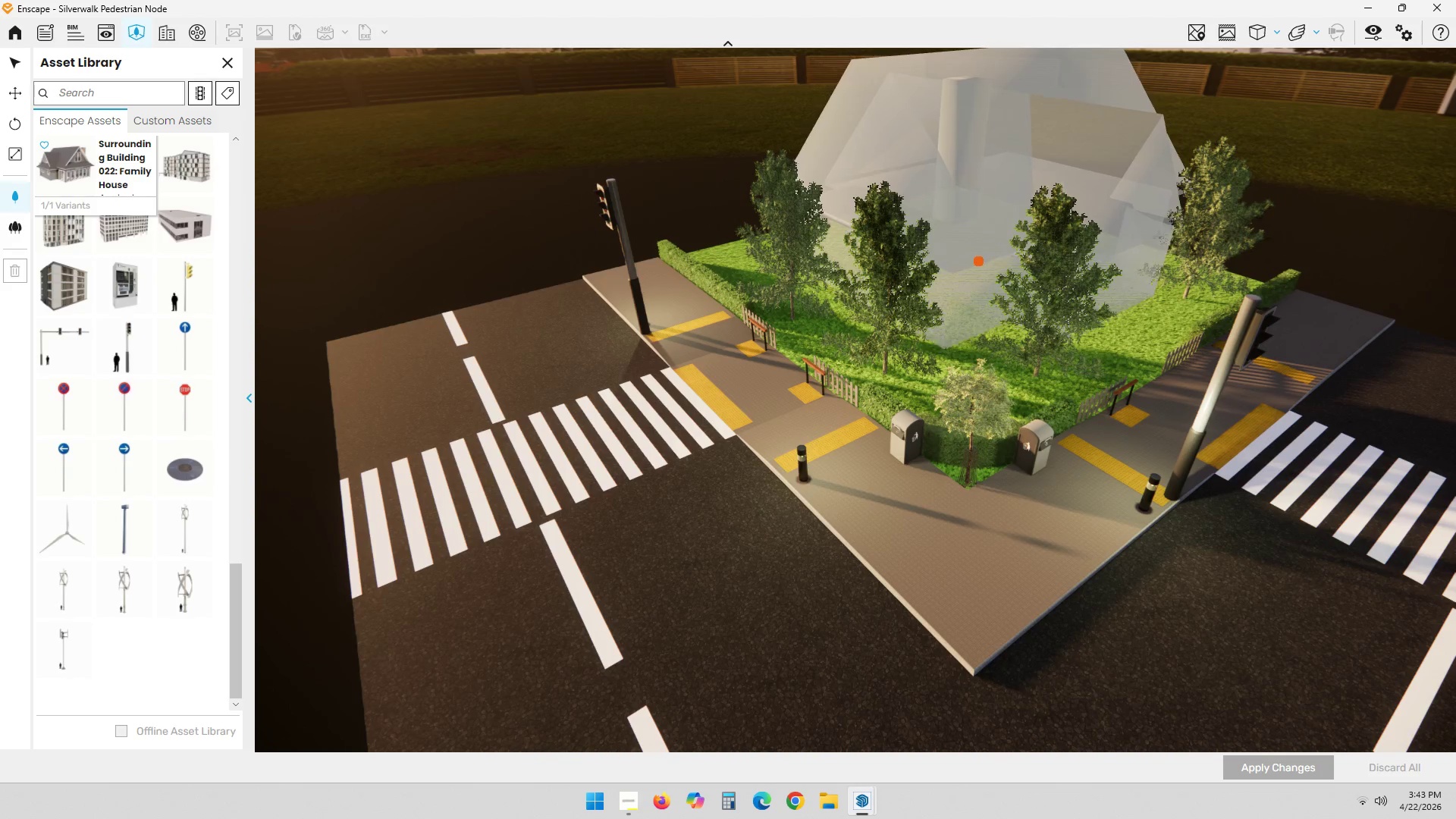 
left_click([969, 256])
 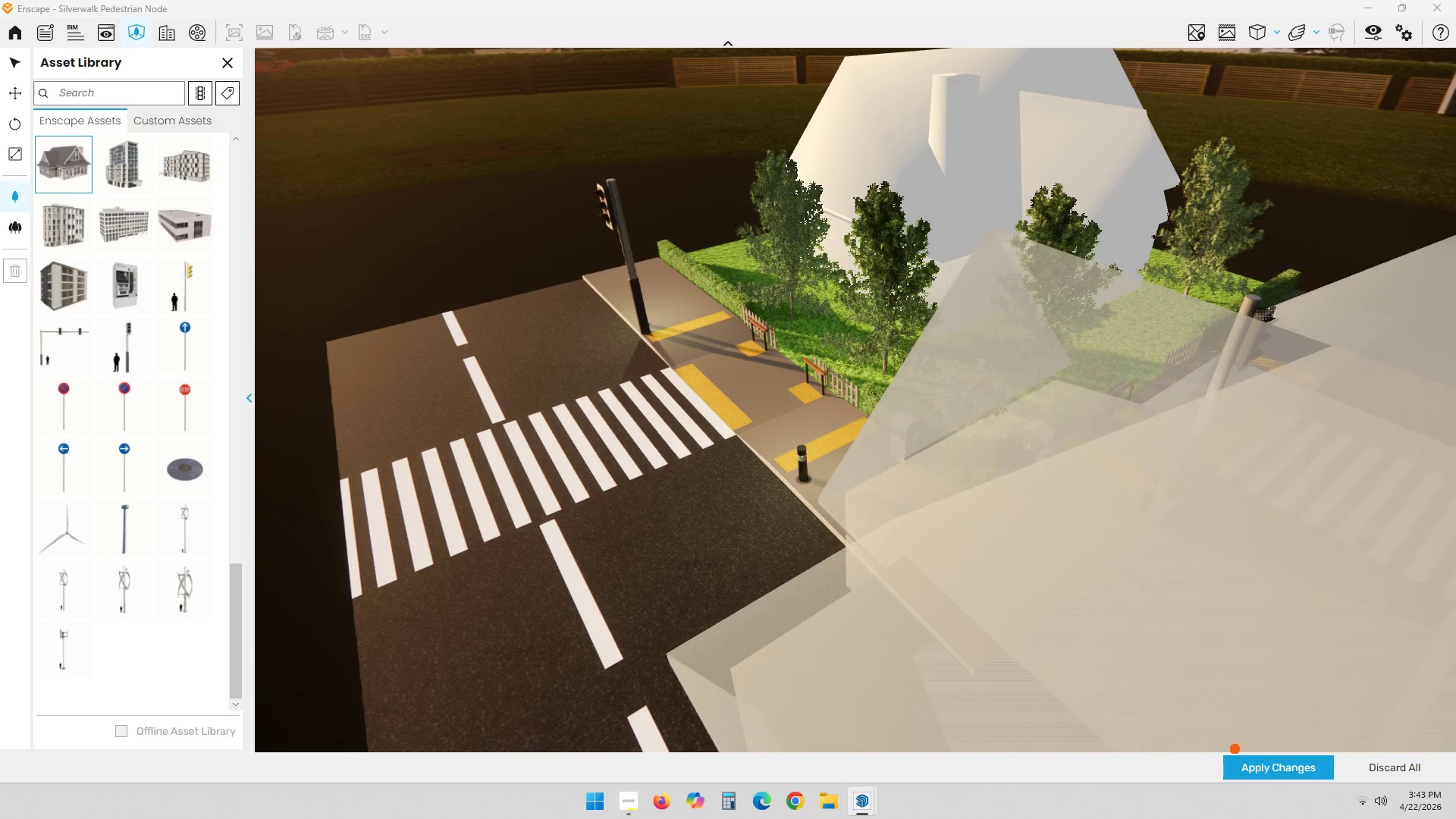 
left_click([1292, 775])
 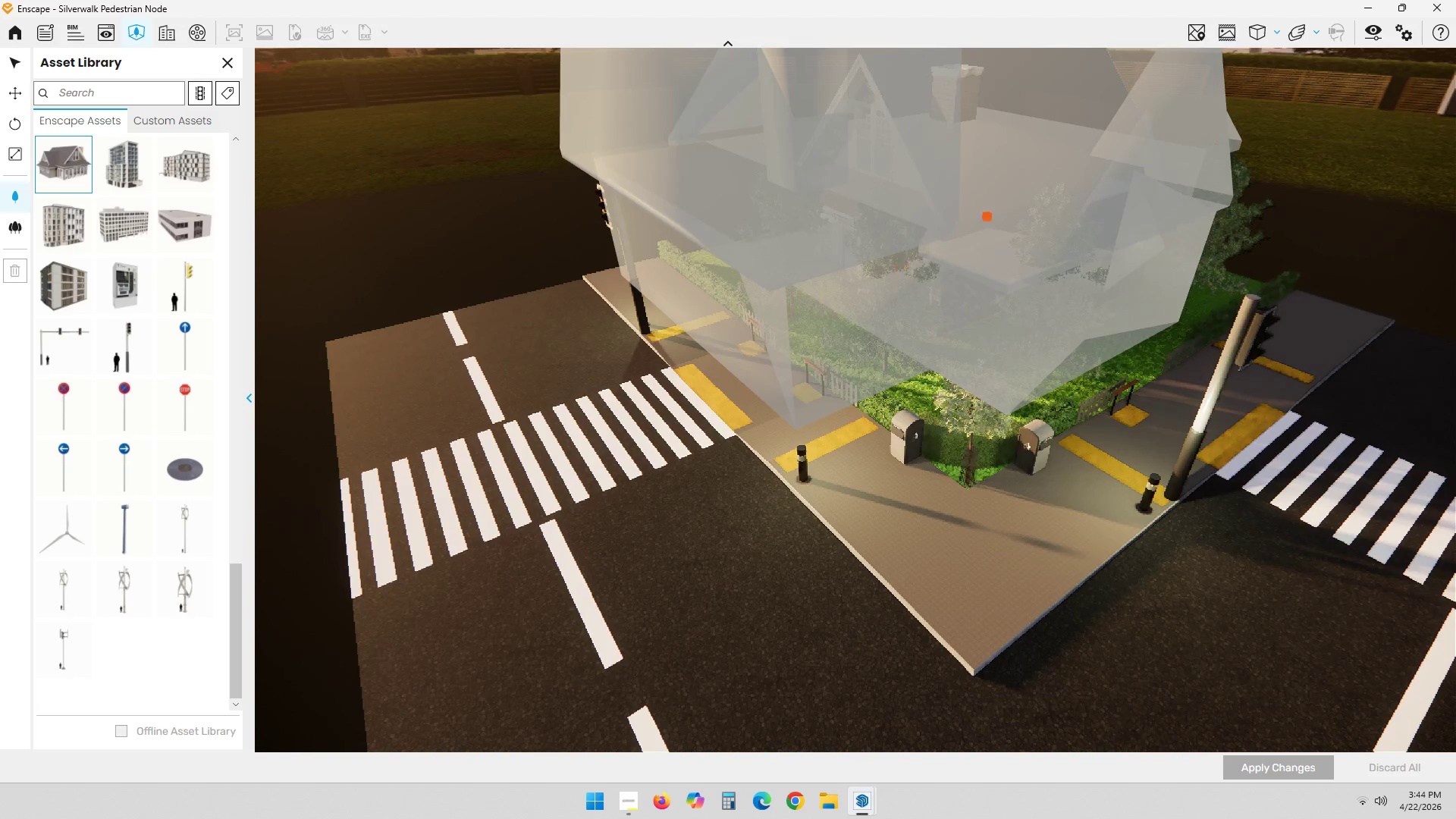 
key(Escape)
 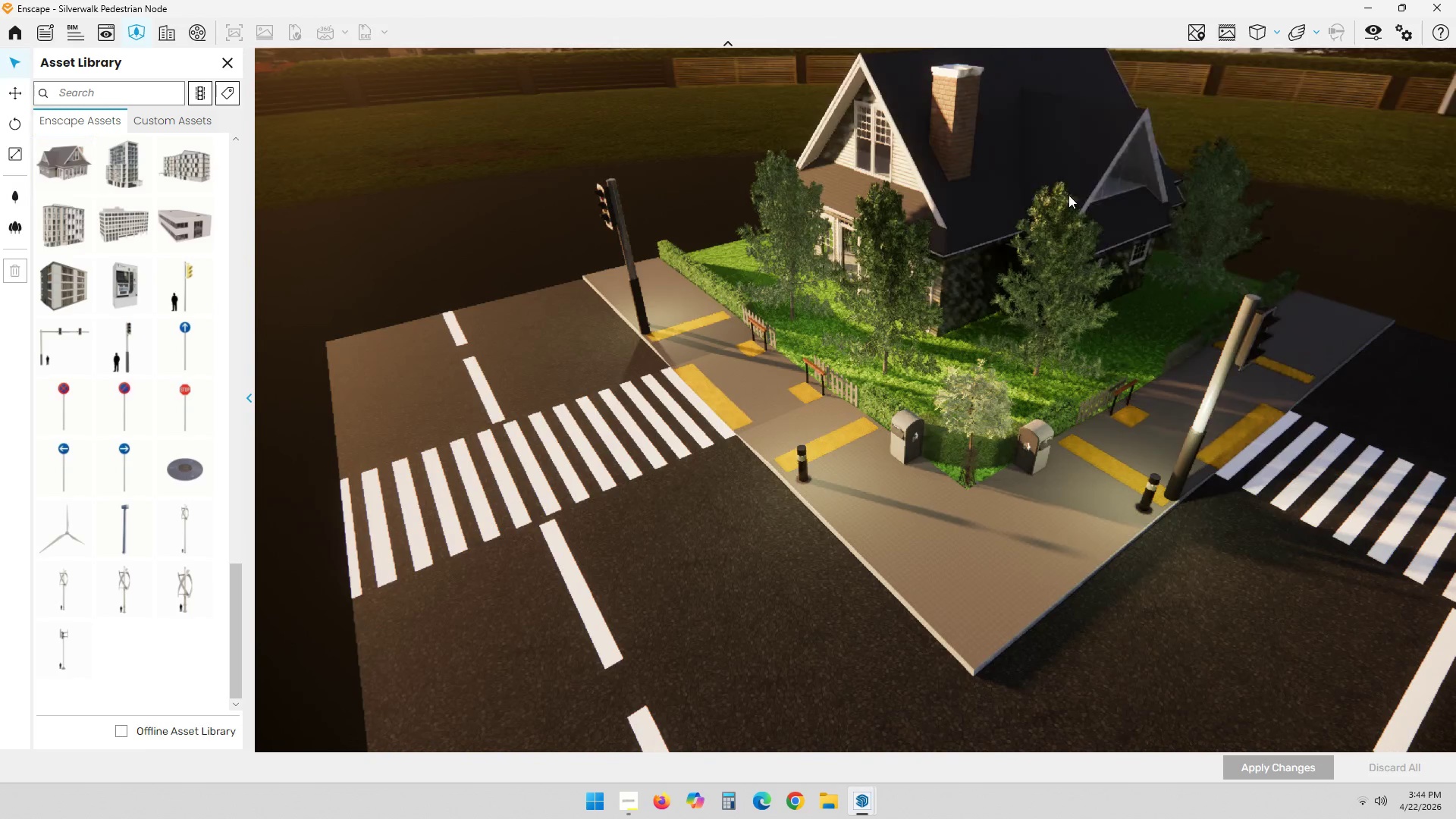 
scroll: coordinate [1050, 195], scroll_direction: down, amount: 2.0
 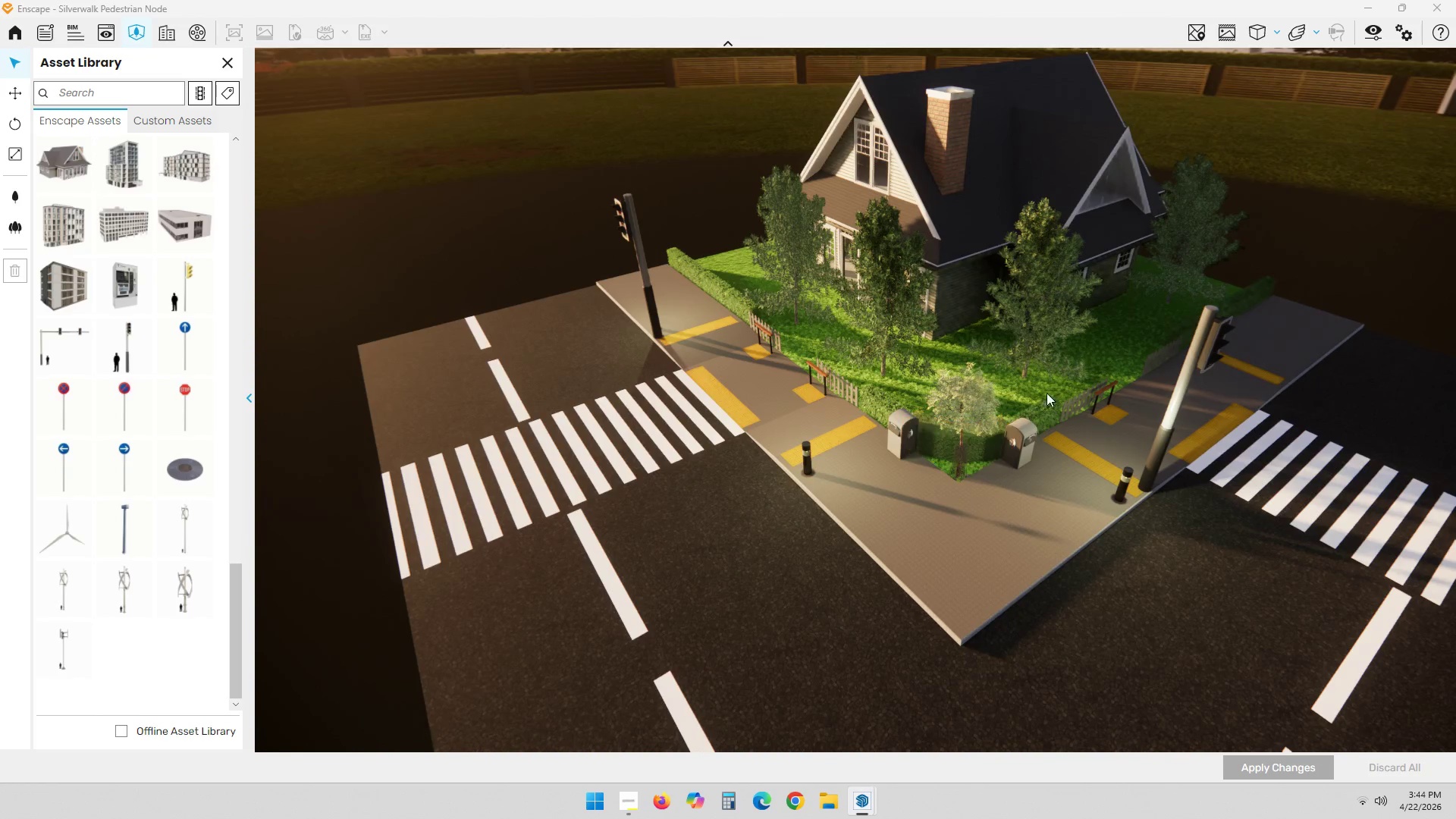 
left_click_drag(start_coordinate=[984, 378], to_coordinate=[972, 389])
 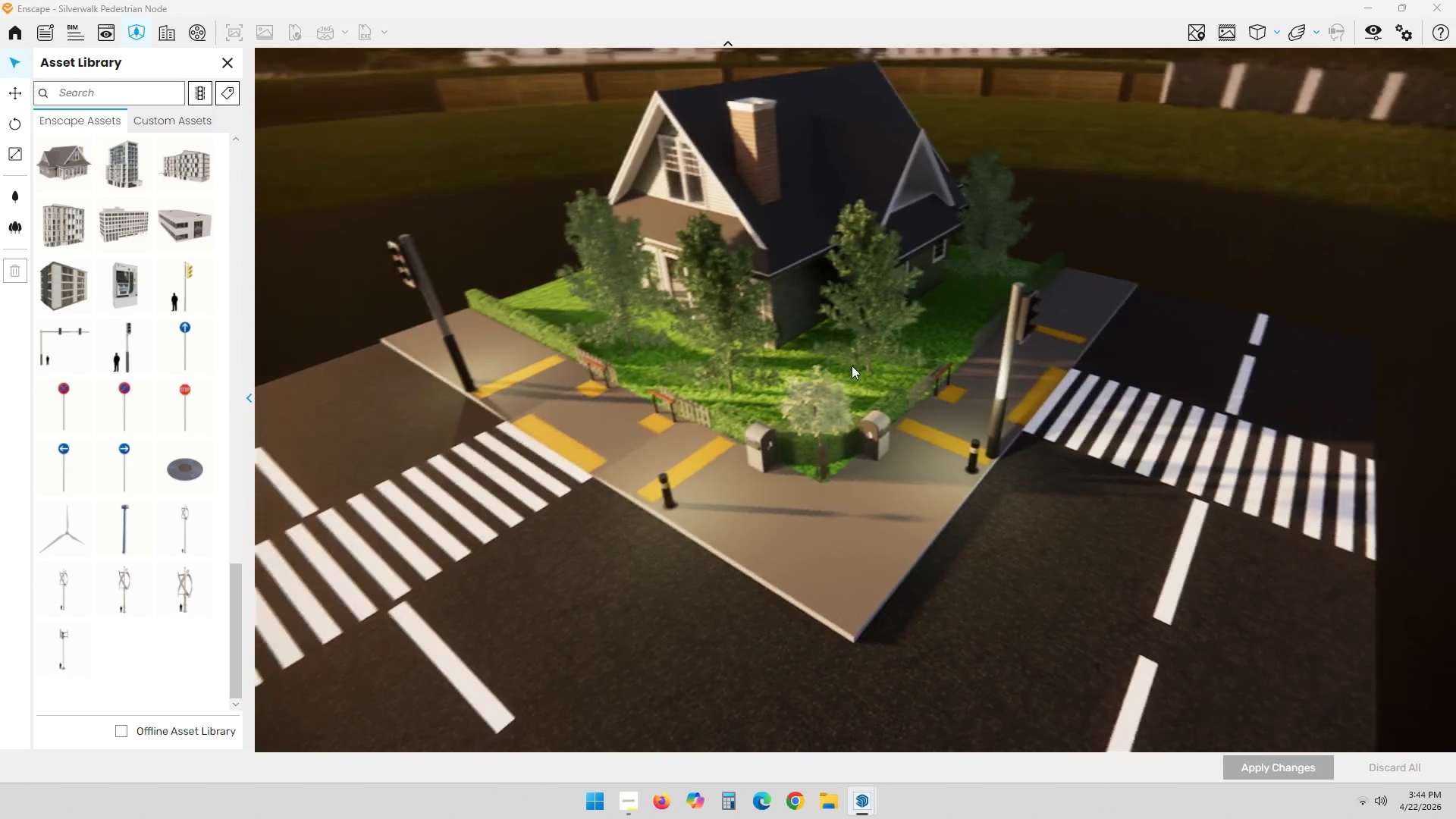 
hold_key(key=ShiftLeft, duration=1.03)
 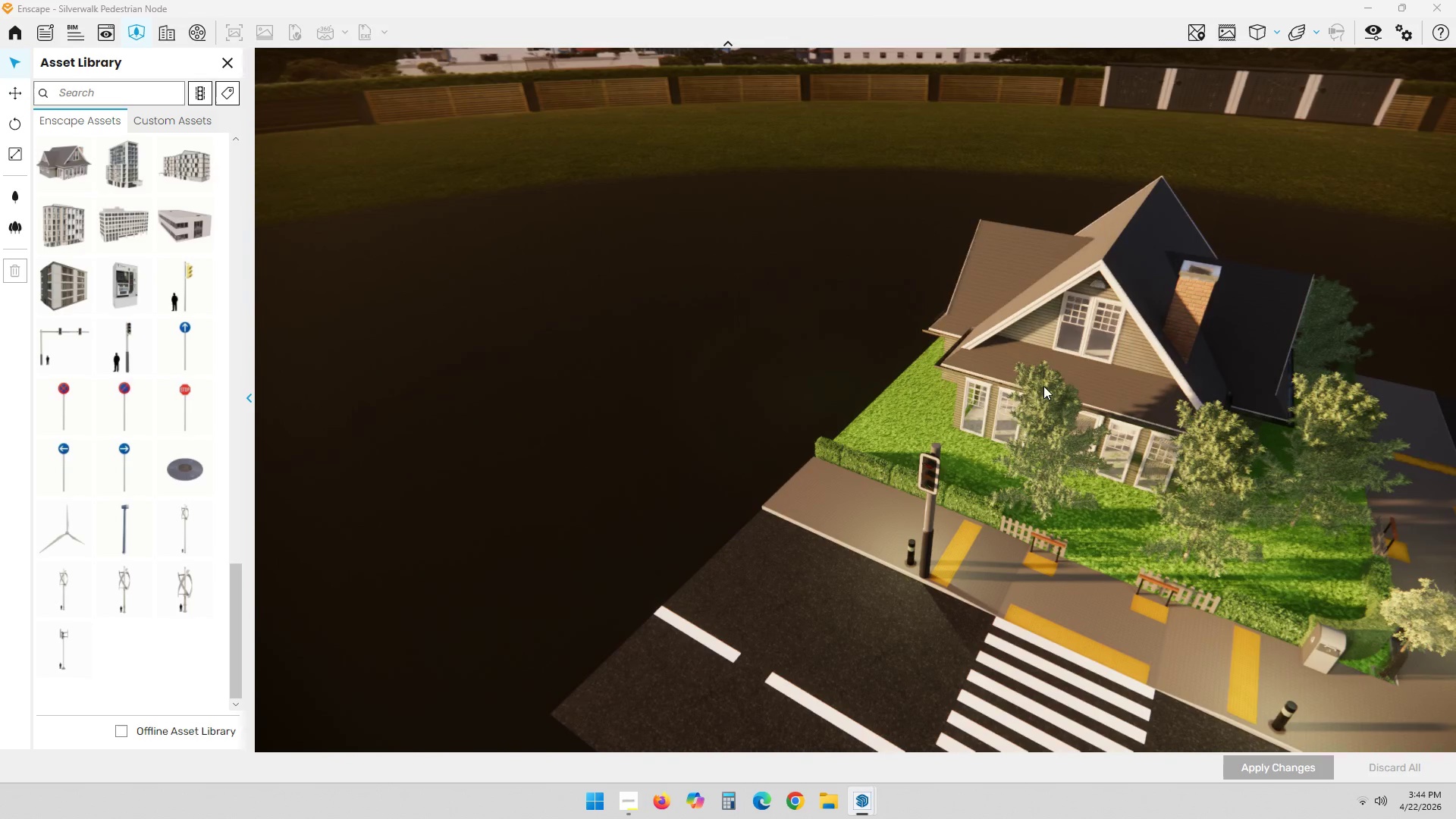 
left_click([977, 403])
 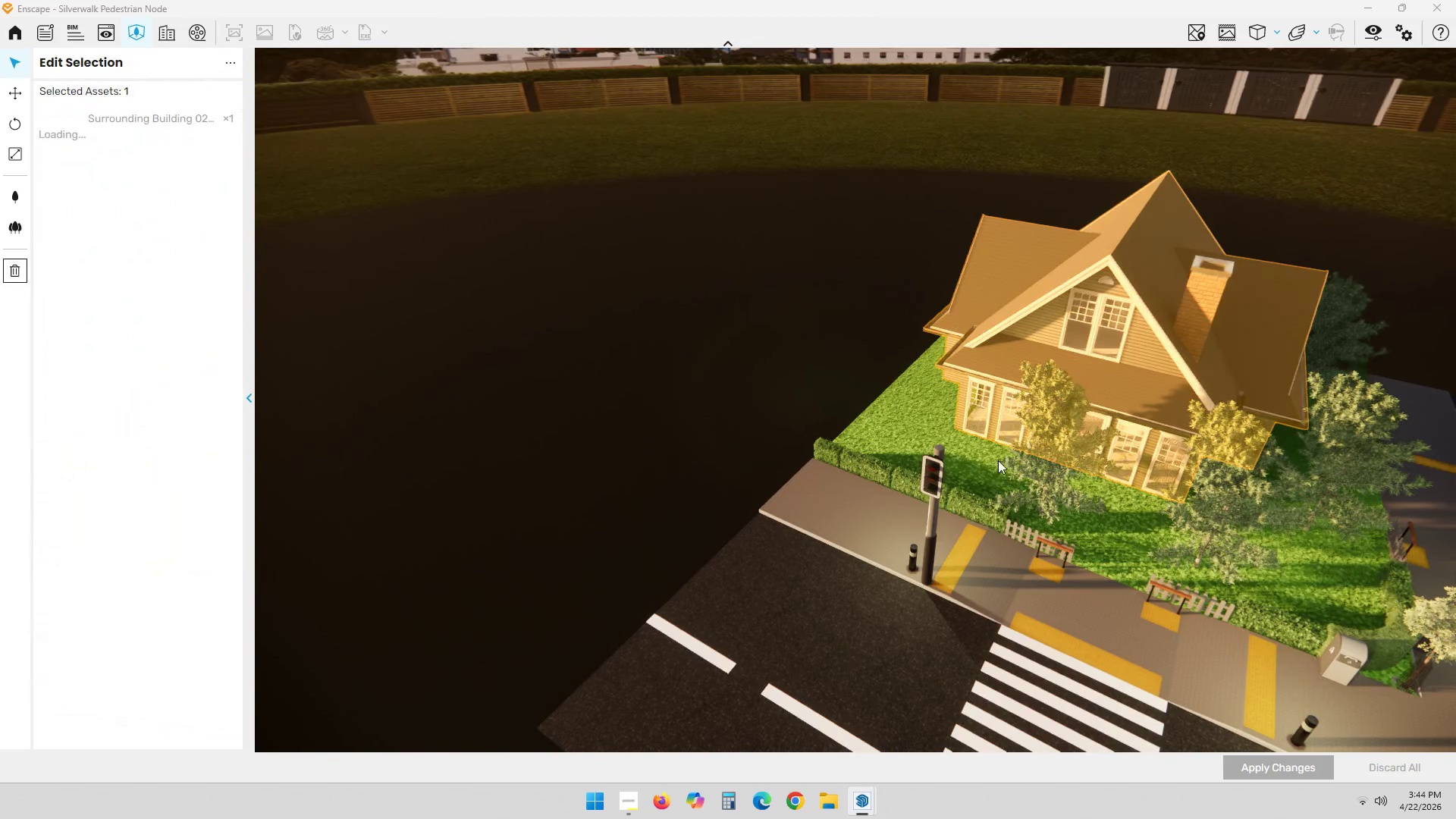 
scroll: coordinate [991, 469], scroll_direction: up, amount: 2.0
 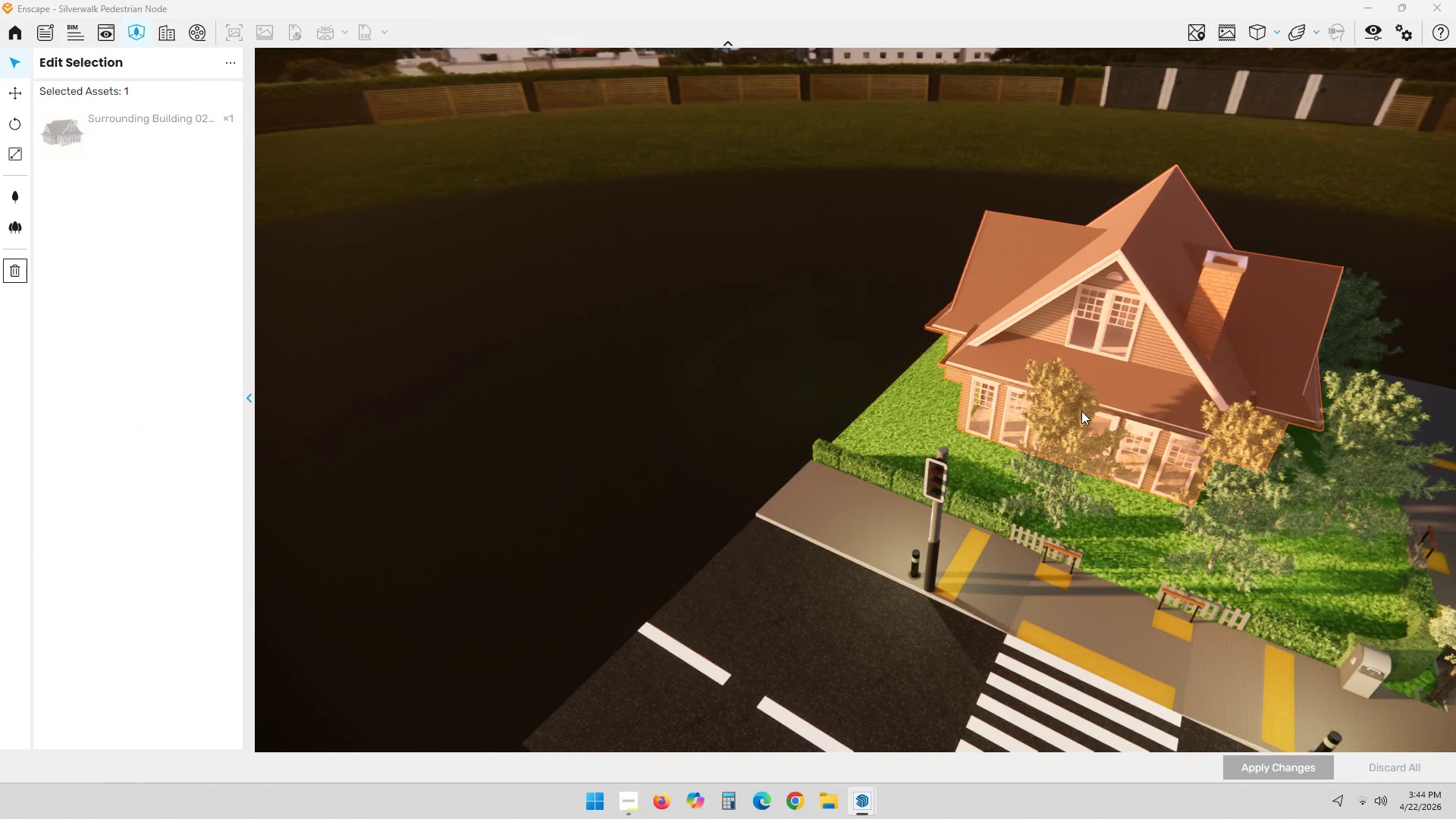 
scroll: coordinate [1142, 585], scroll_direction: down, amount: 5.0
 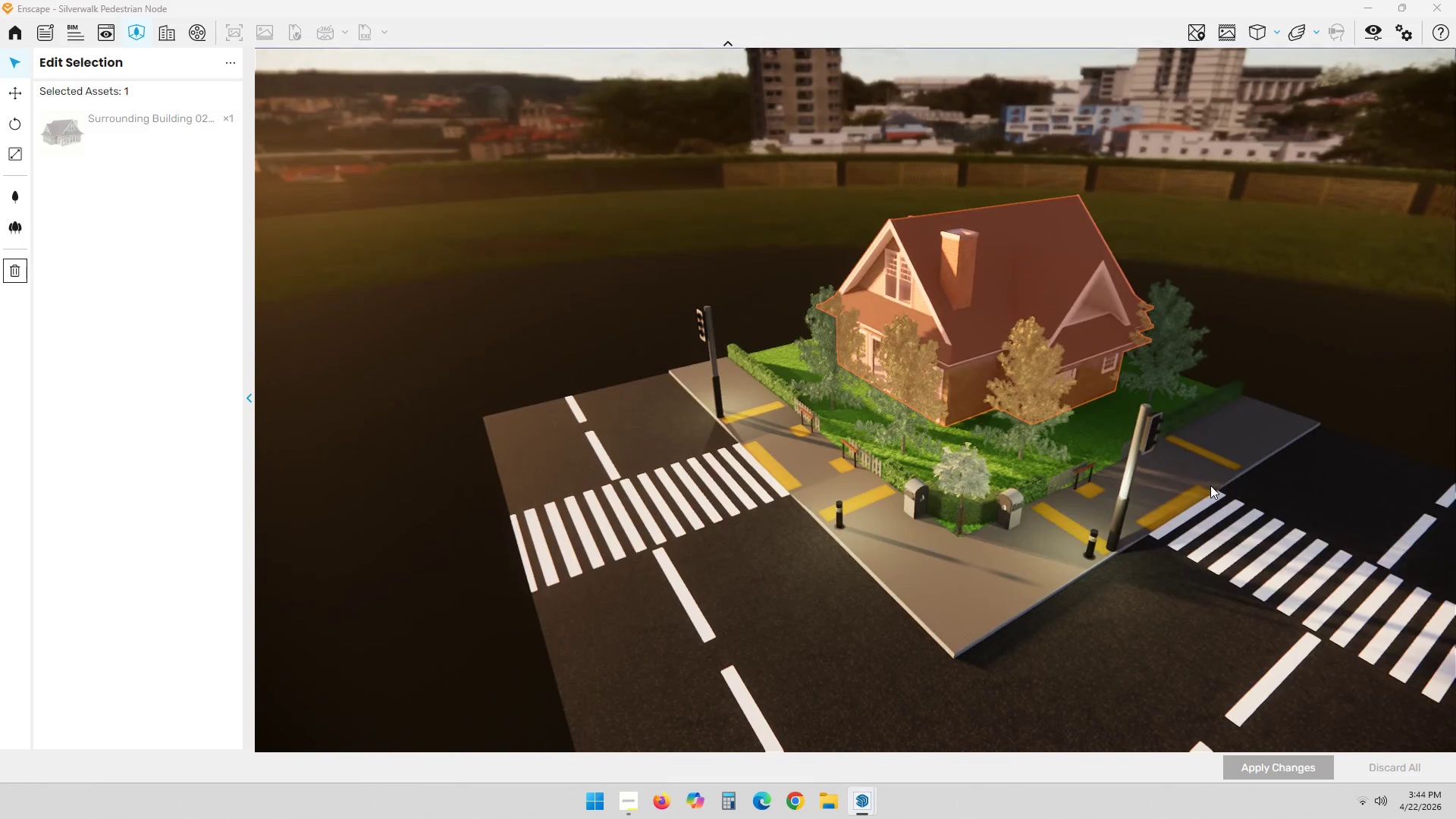 
key(Alt+AltLeft)
 